 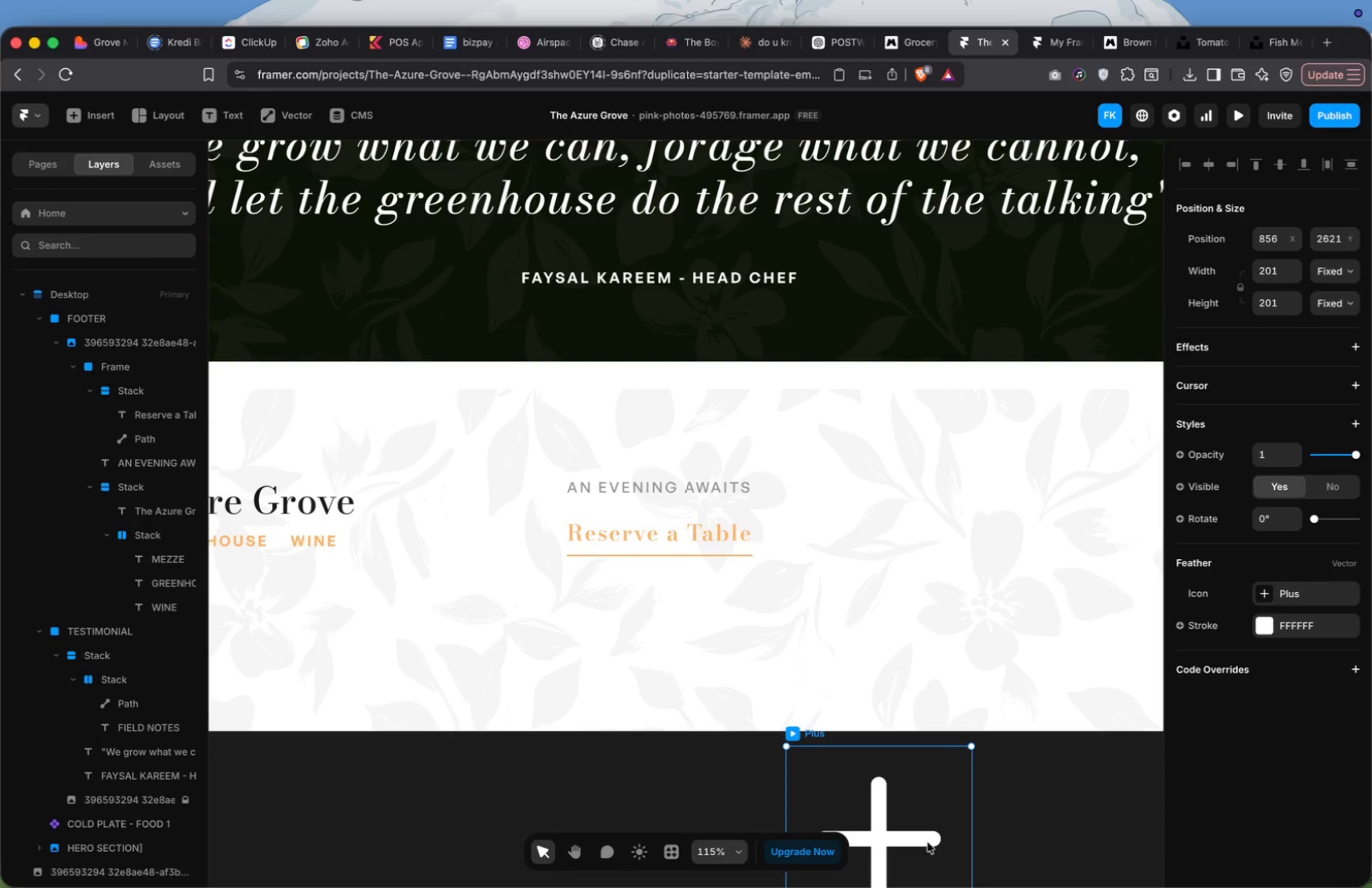 
scroll: coordinate [915, 728], scroll_direction: down, amount: 15.0
 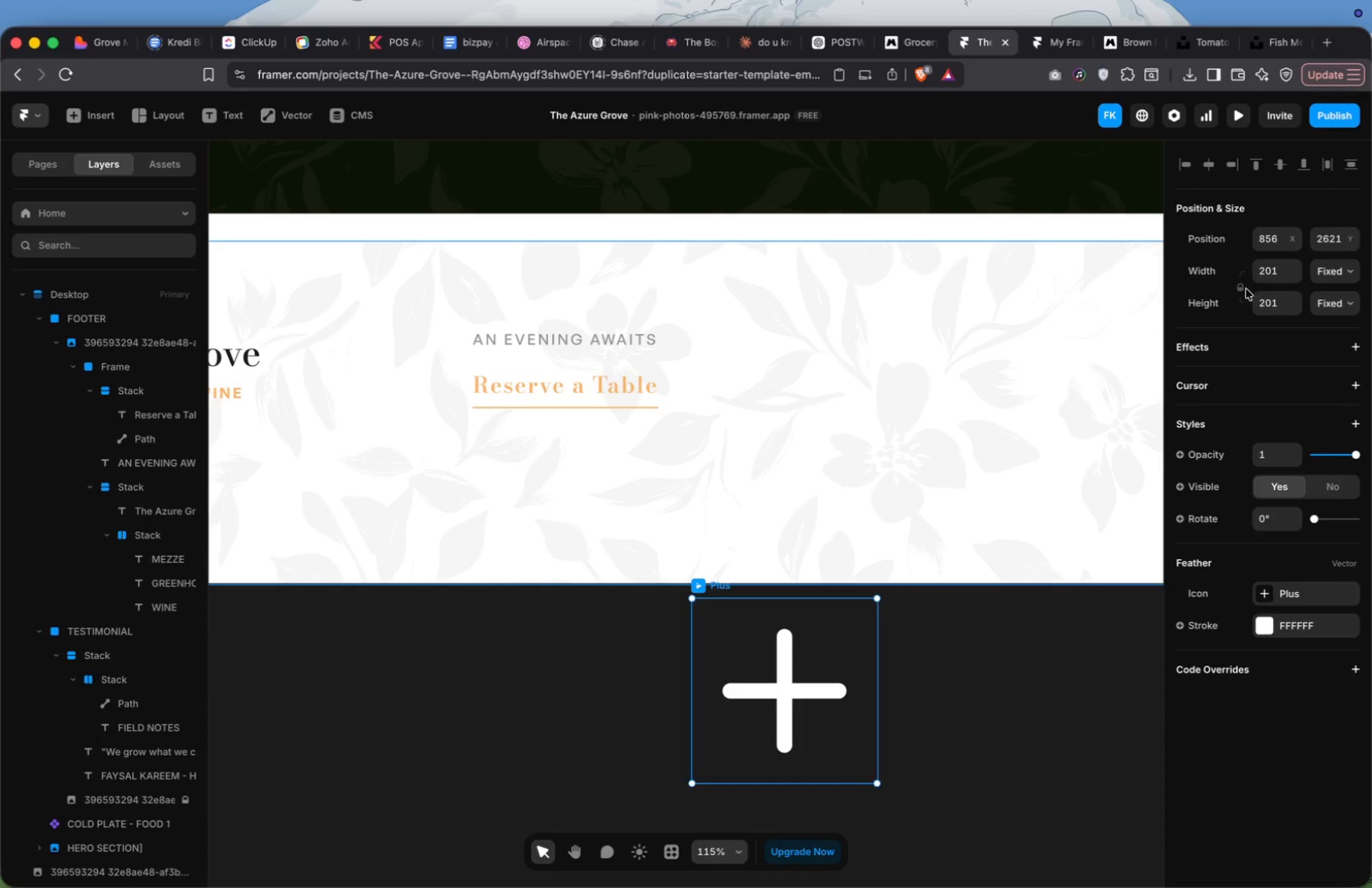 
left_click([1275, 274])
 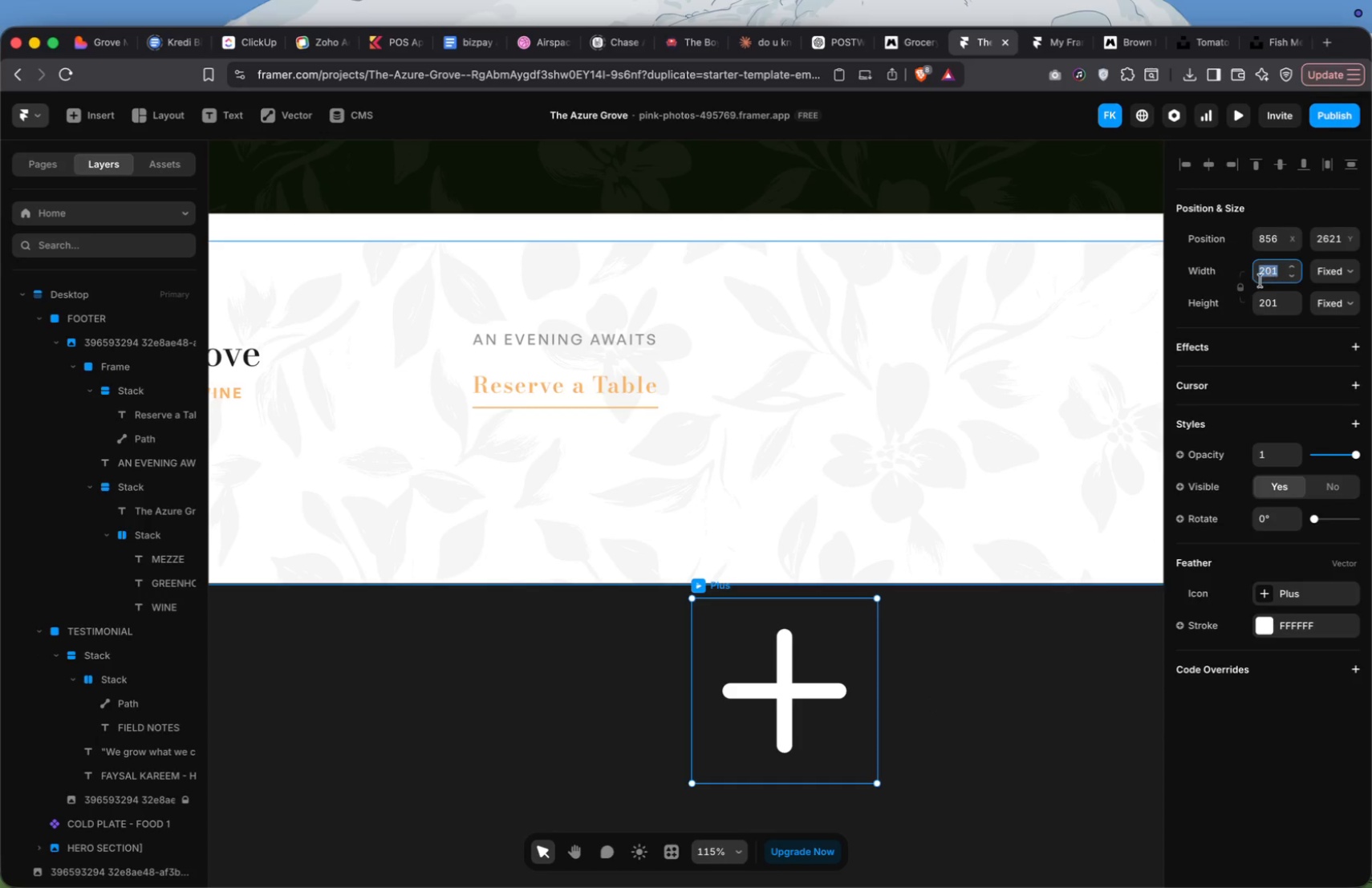 
left_click([1240, 288])
 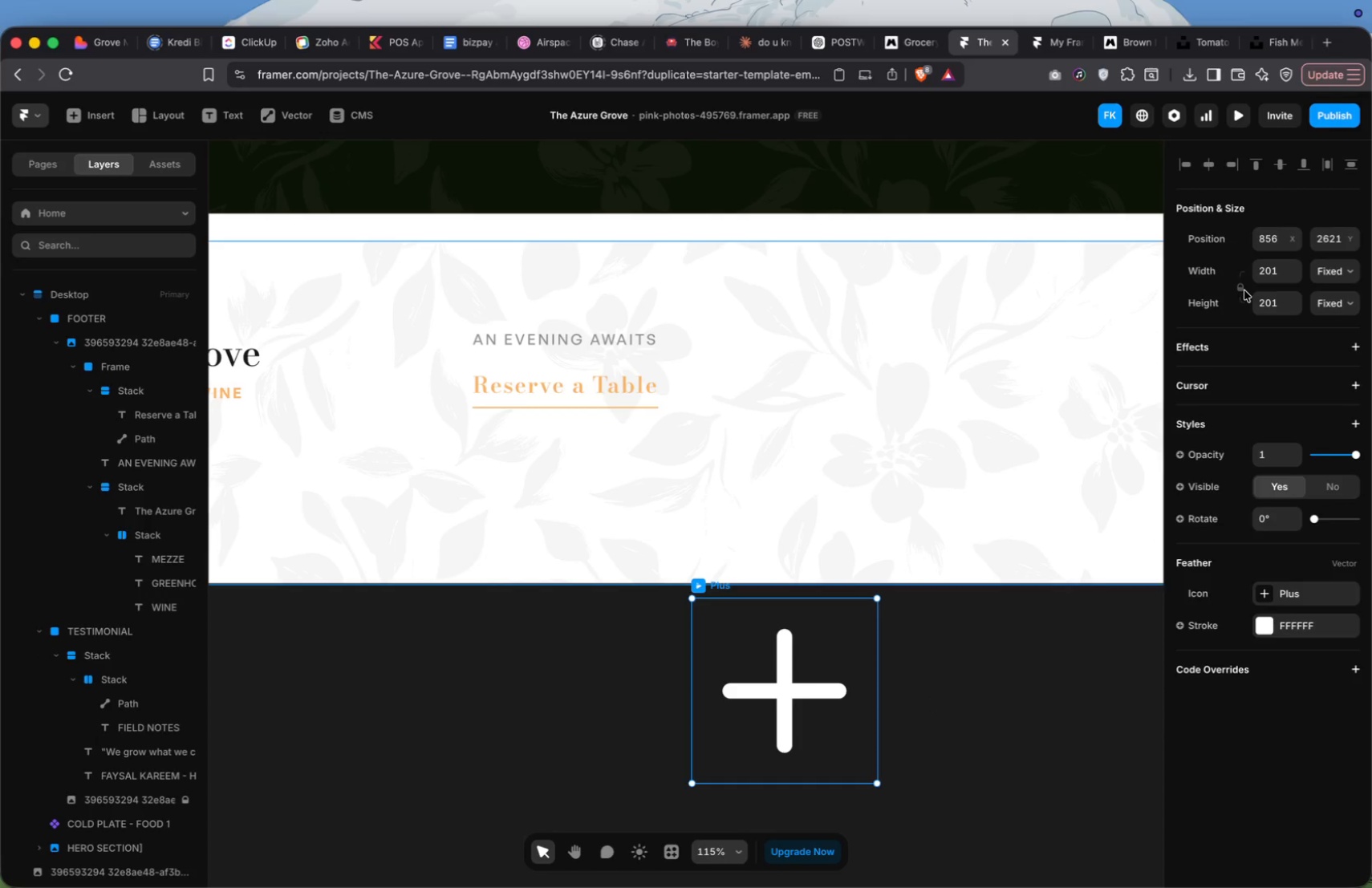 
left_click([1241, 291])
 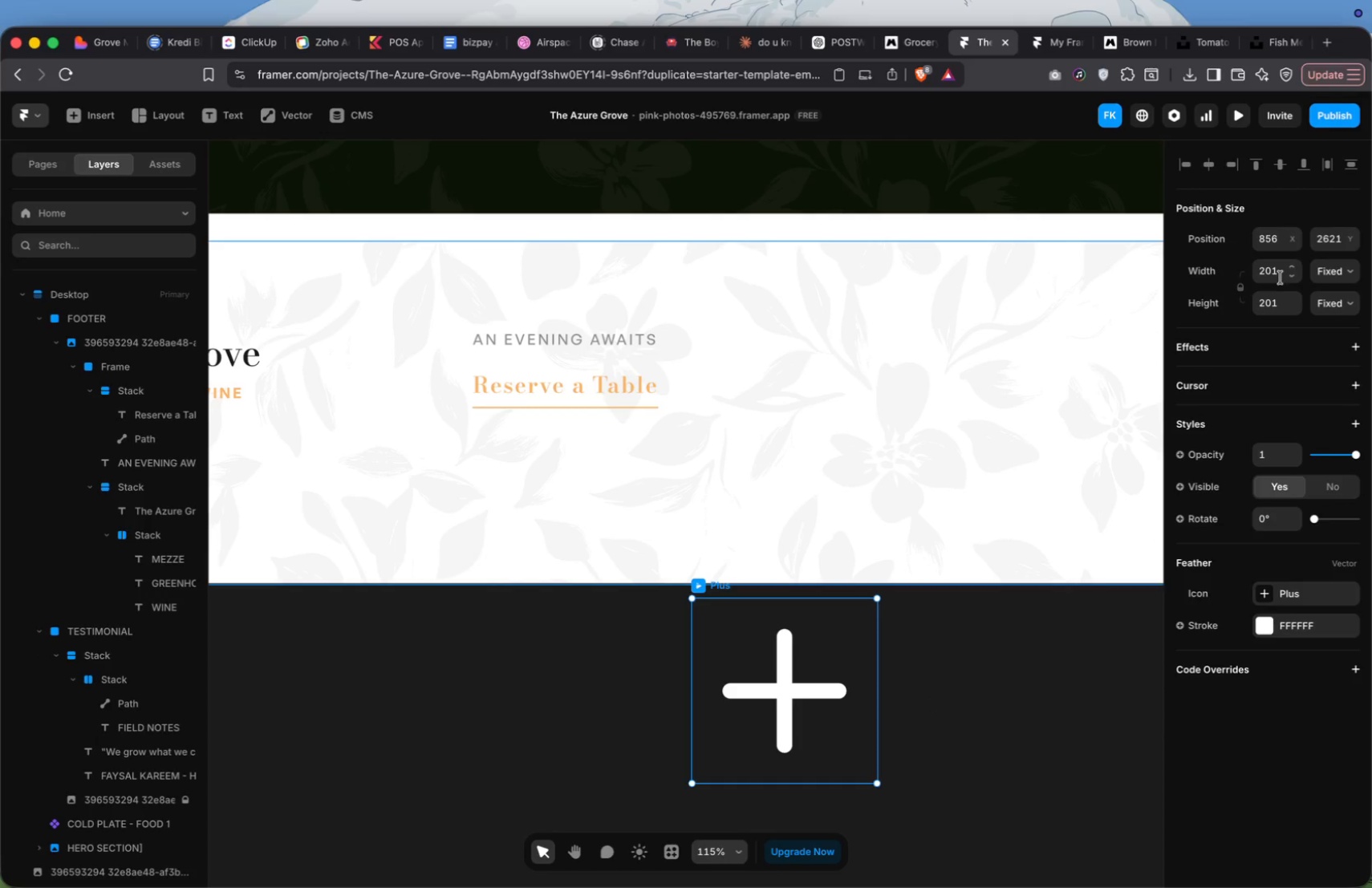 
double_click([1281, 278])
 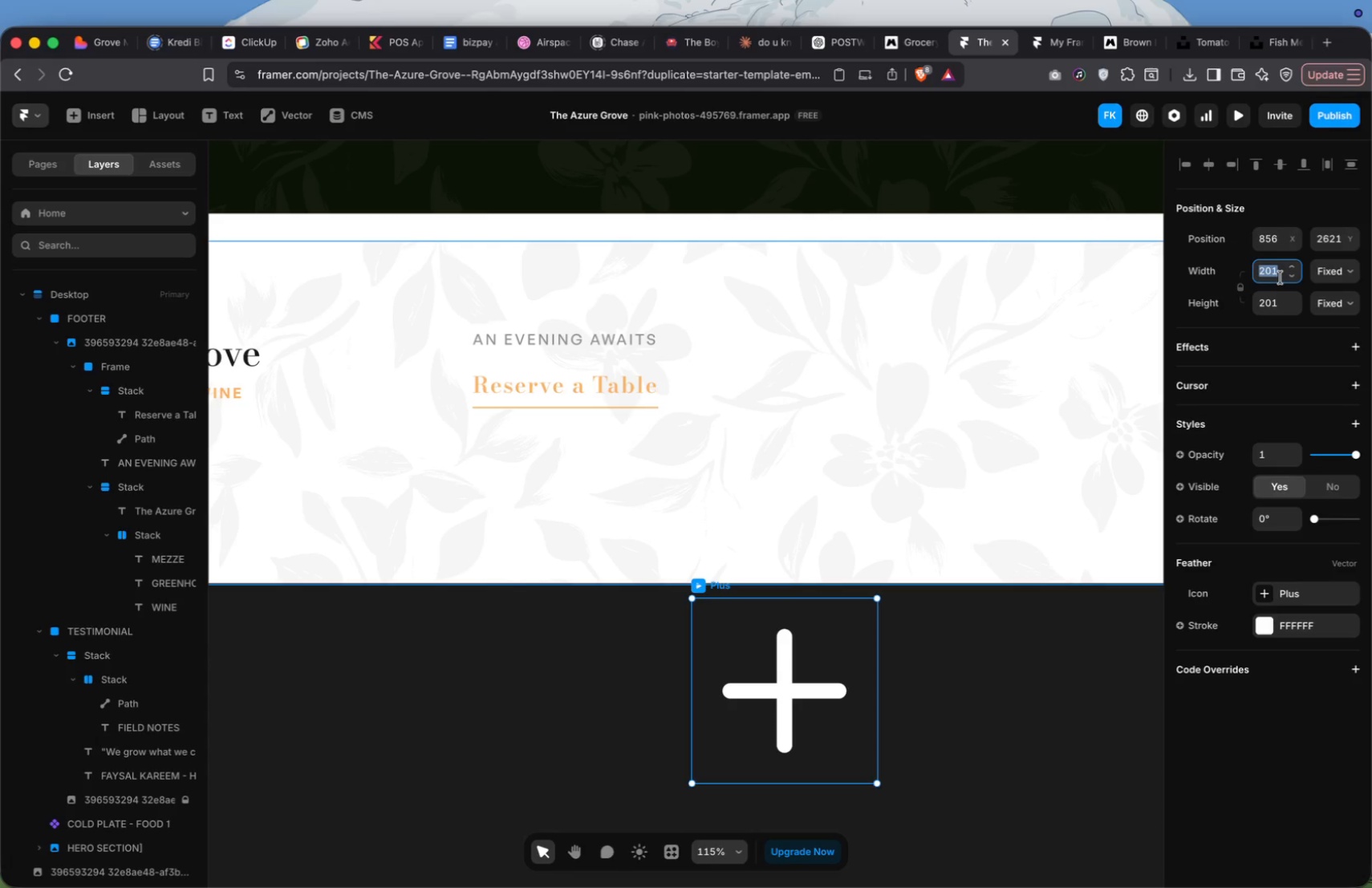 
type(40)
 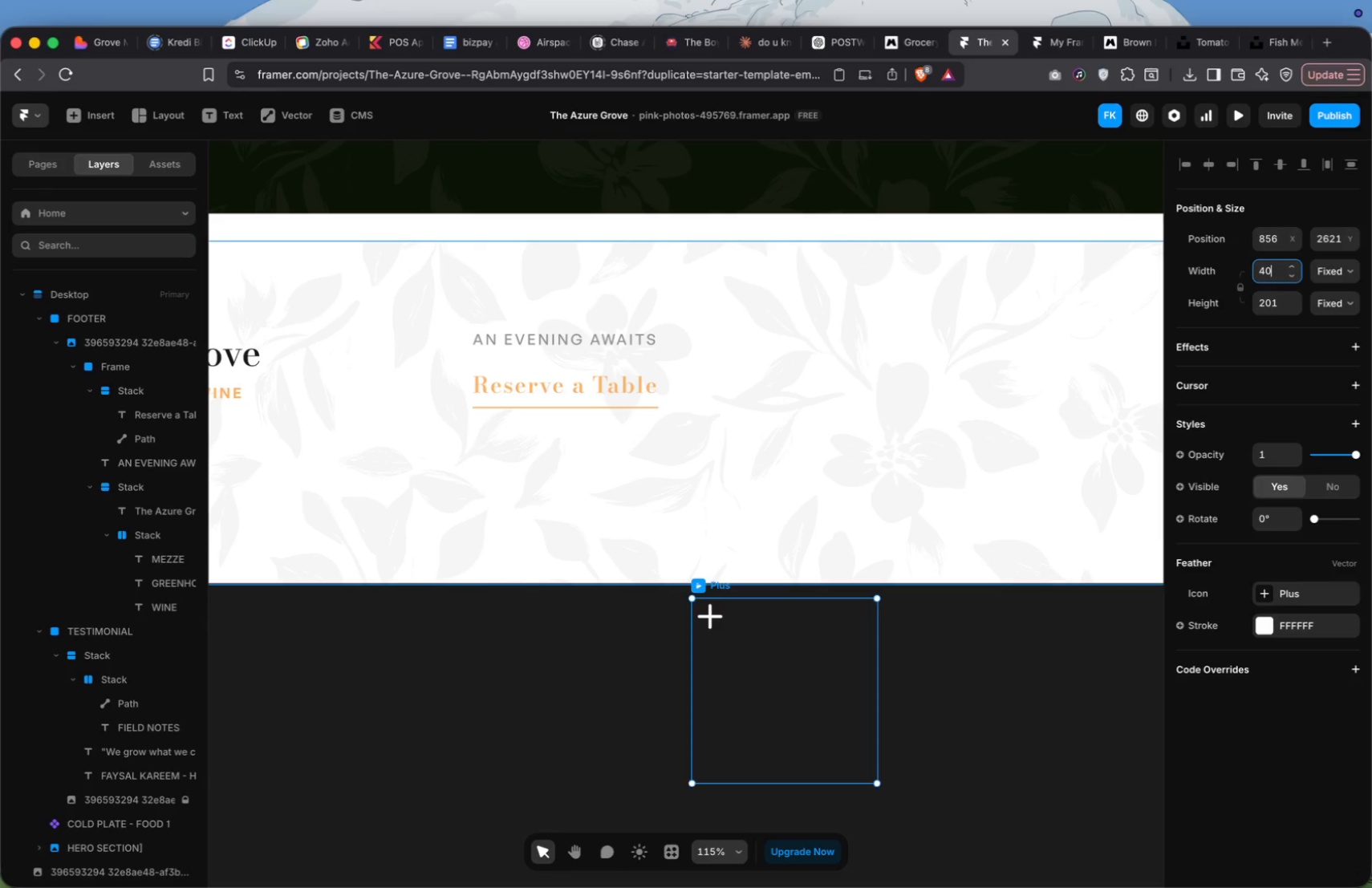 
key(Enter)
 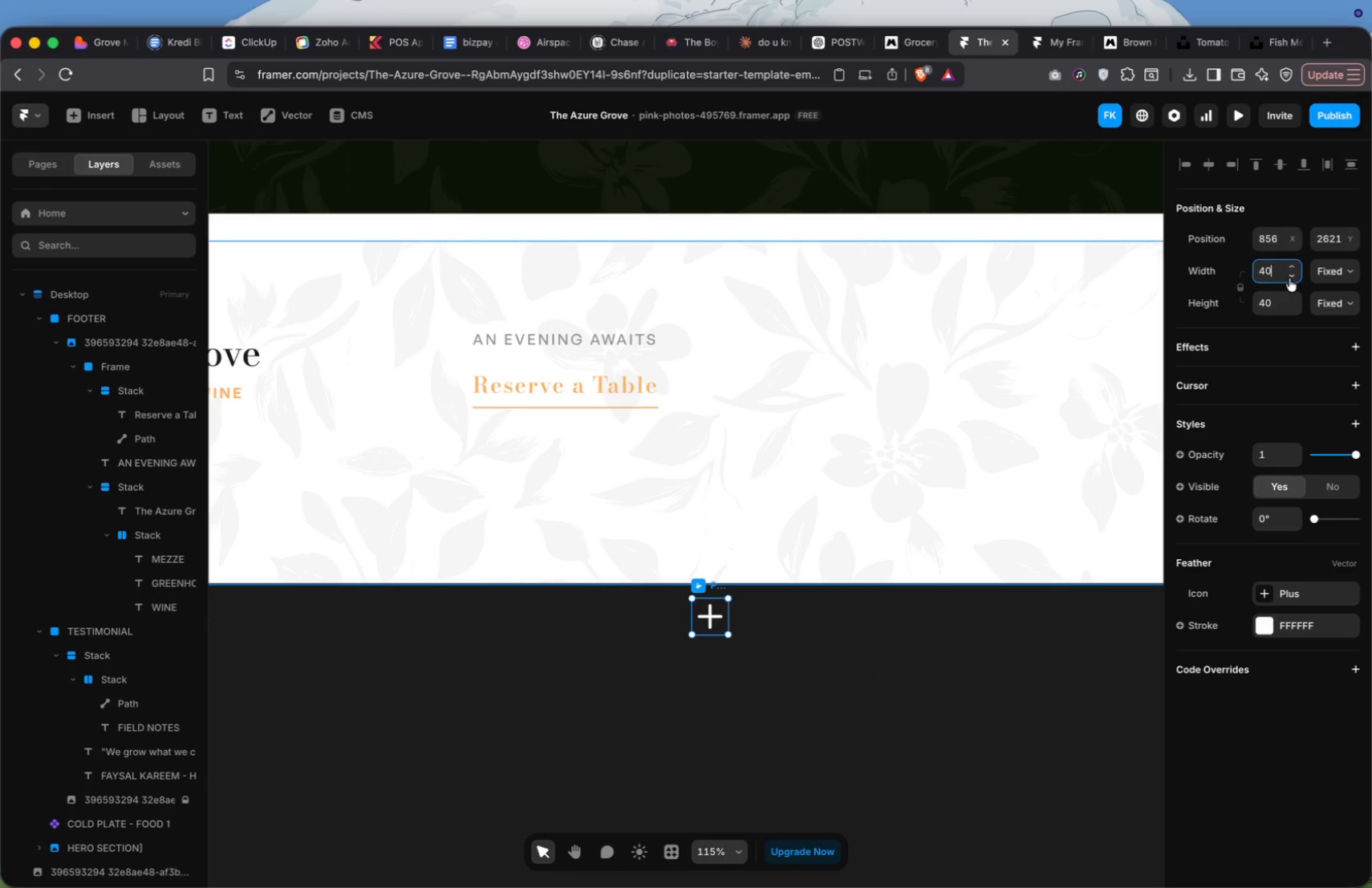 
left_click([1289, 278])
 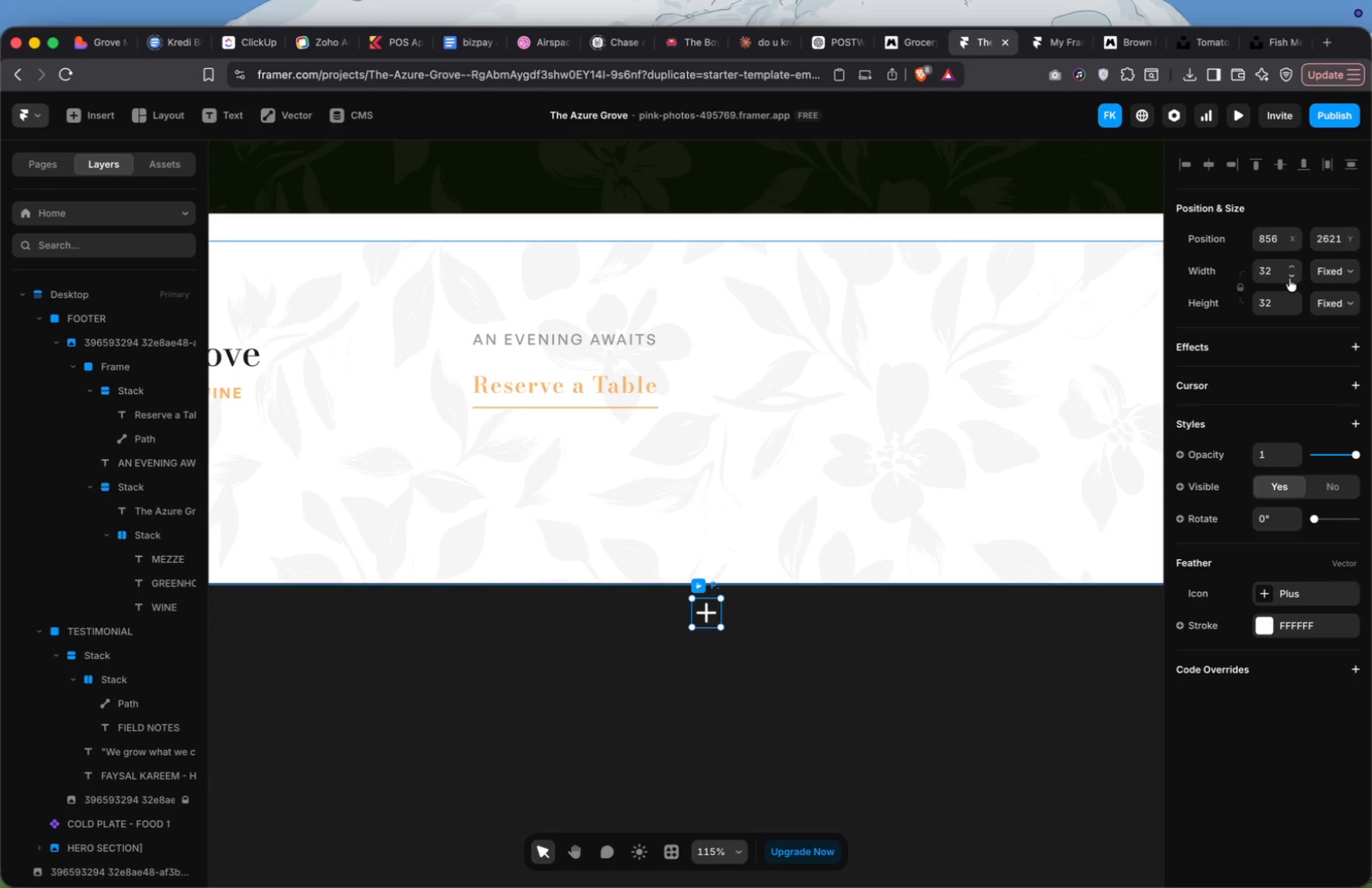 
left_click([1289, 278])
 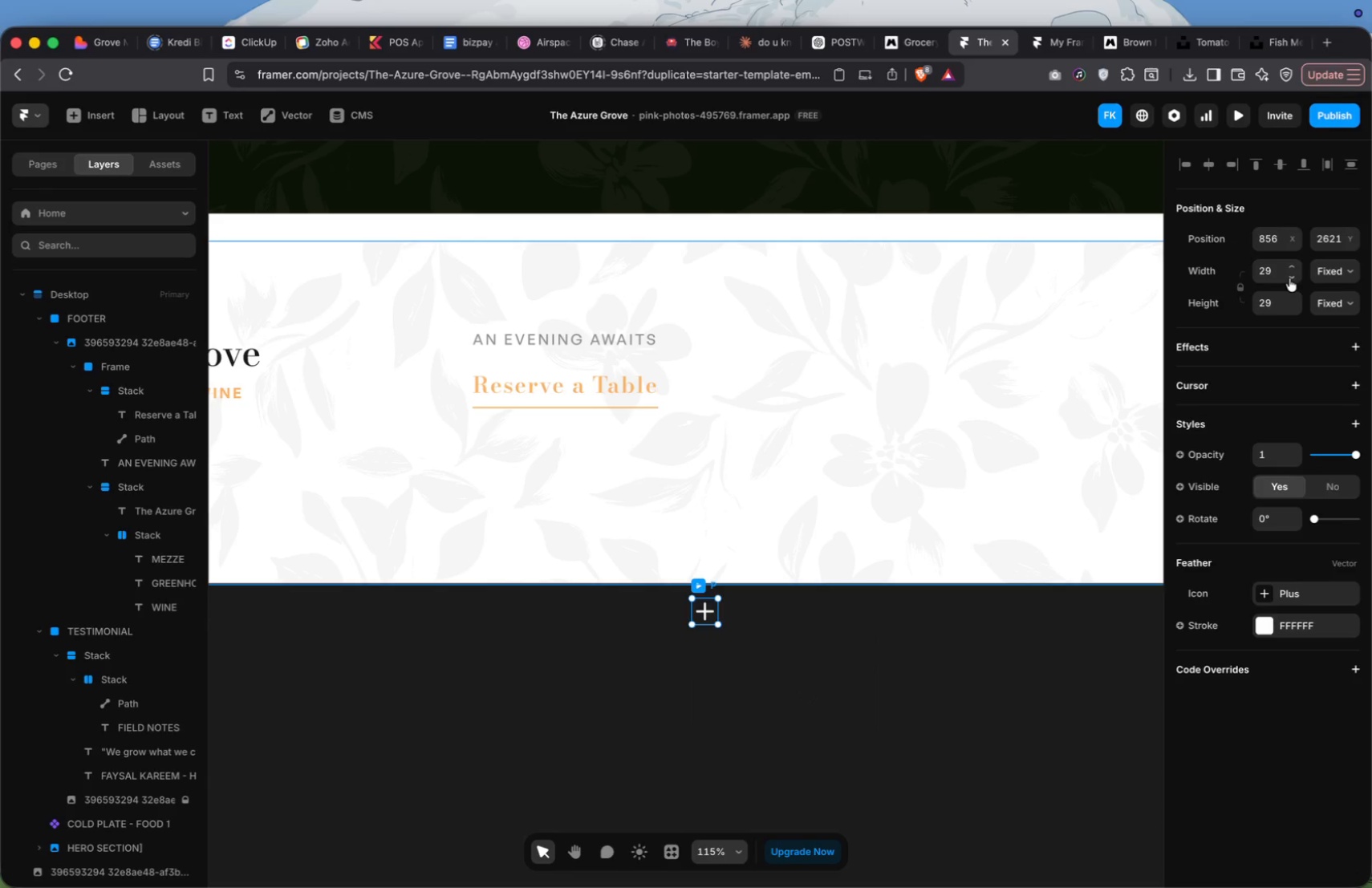 
double_click([1289, 278])
 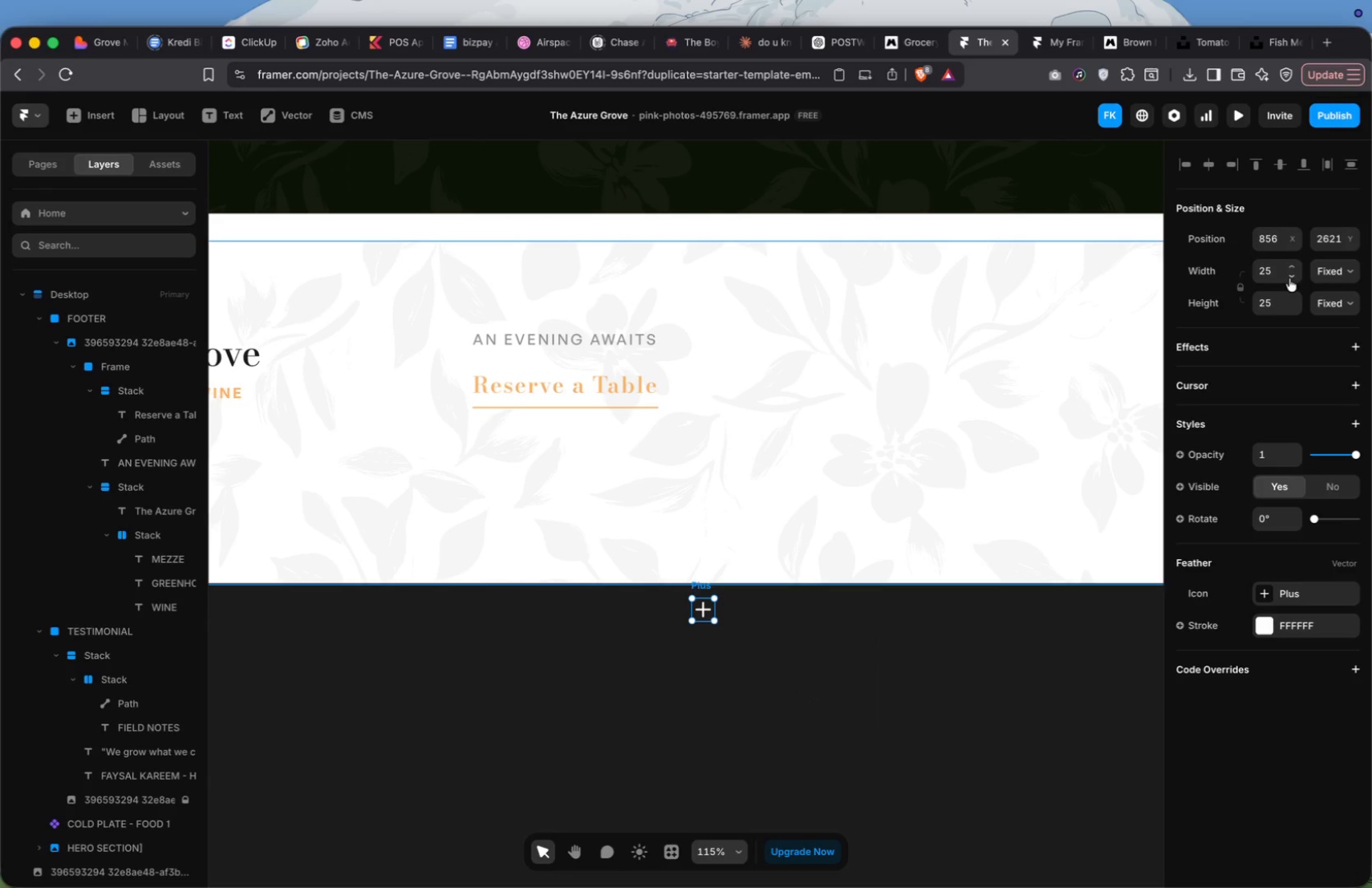 
double_click([1289, 278])
 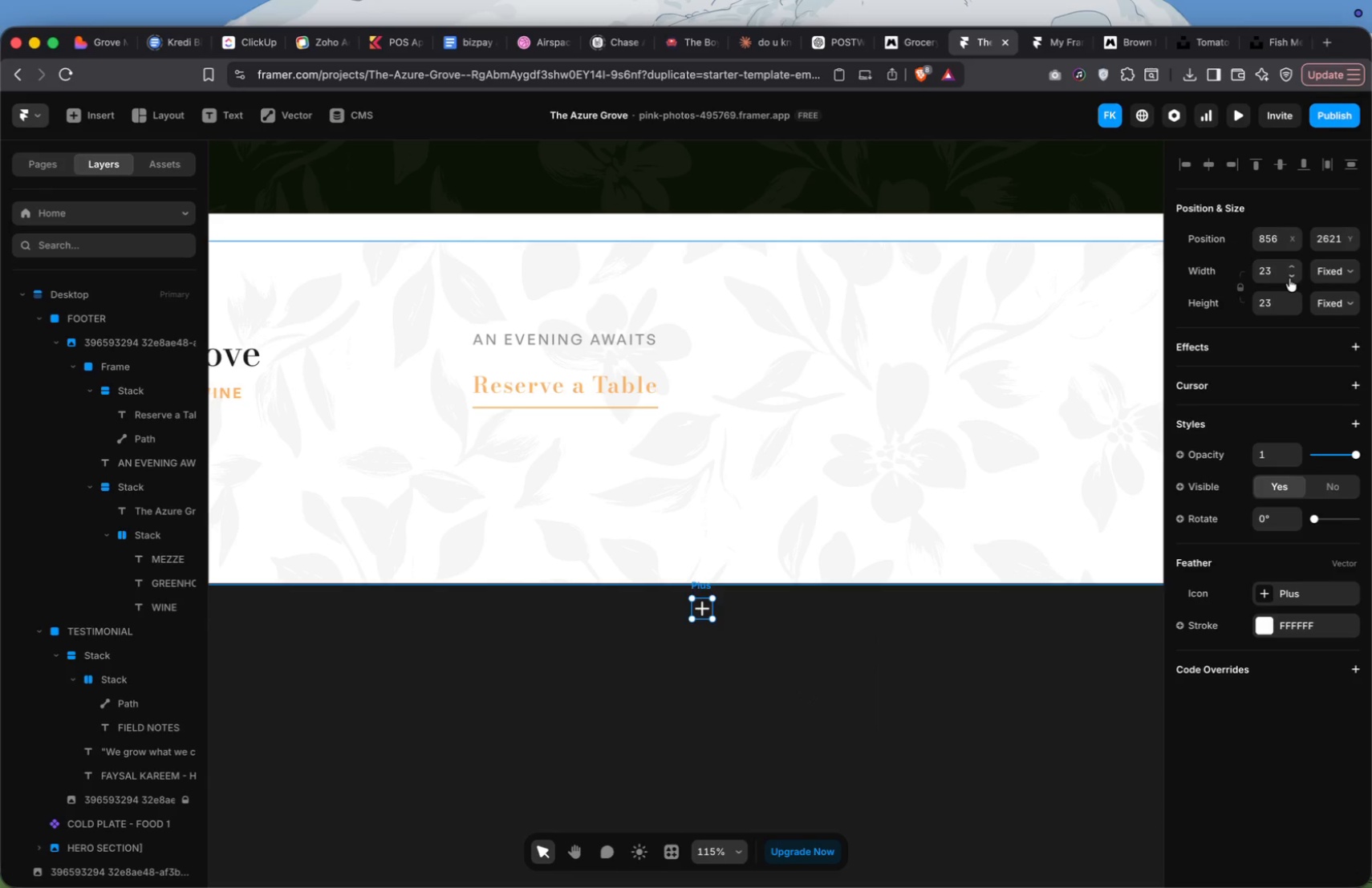 
triple_click([1289, 278])
 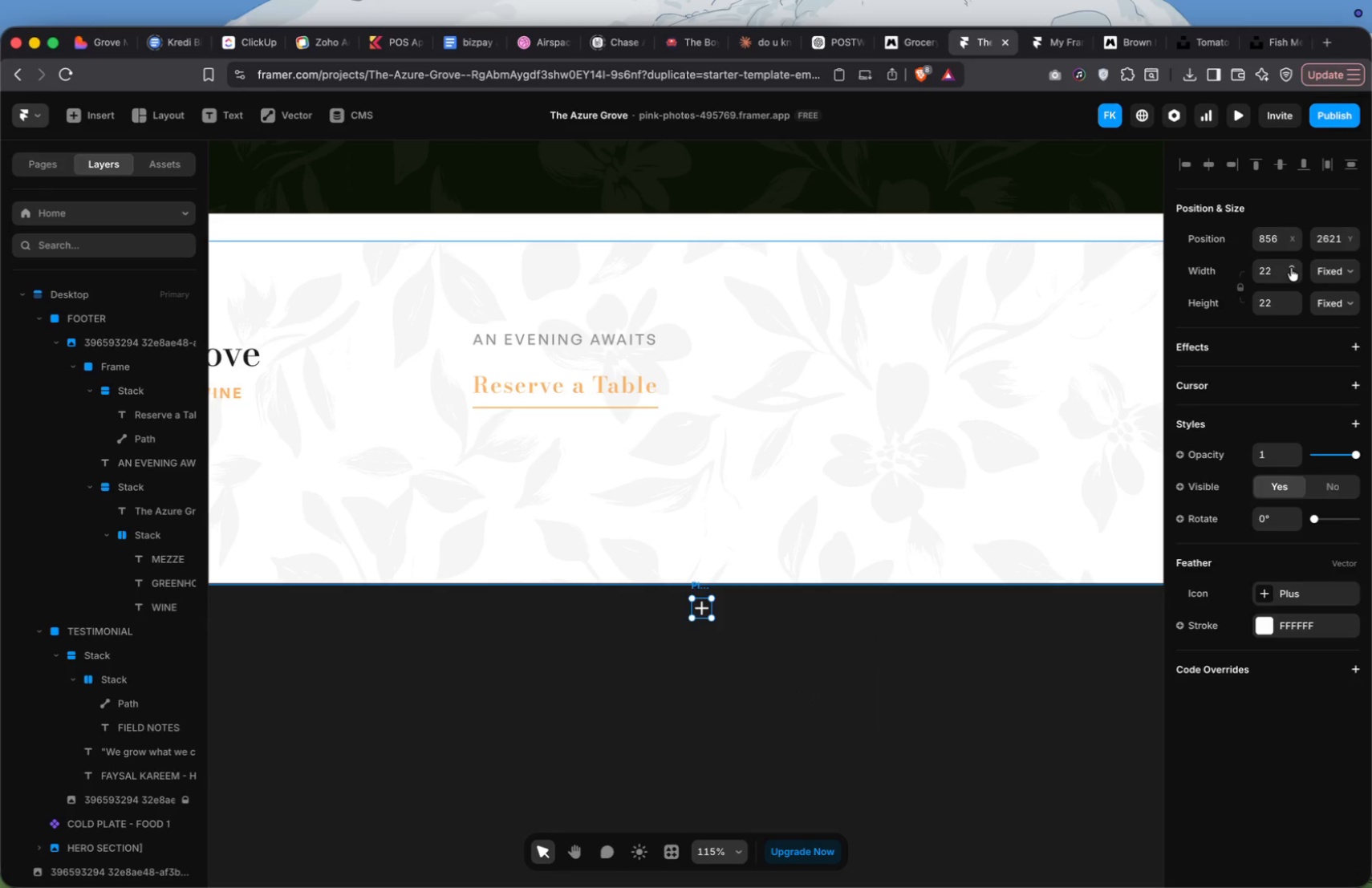 
double_click([1291, 268])
 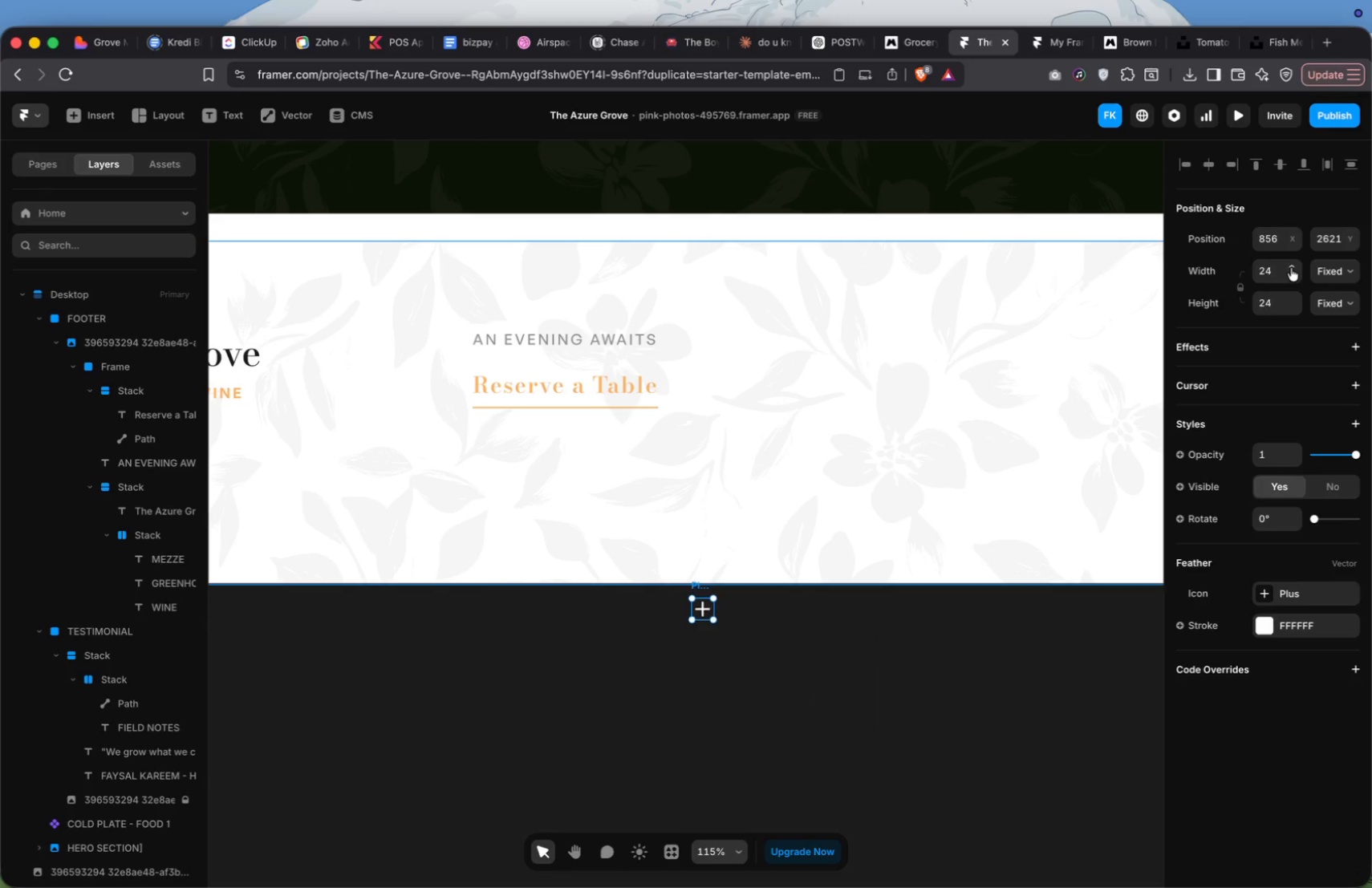 
triple_click([1291, 268])
 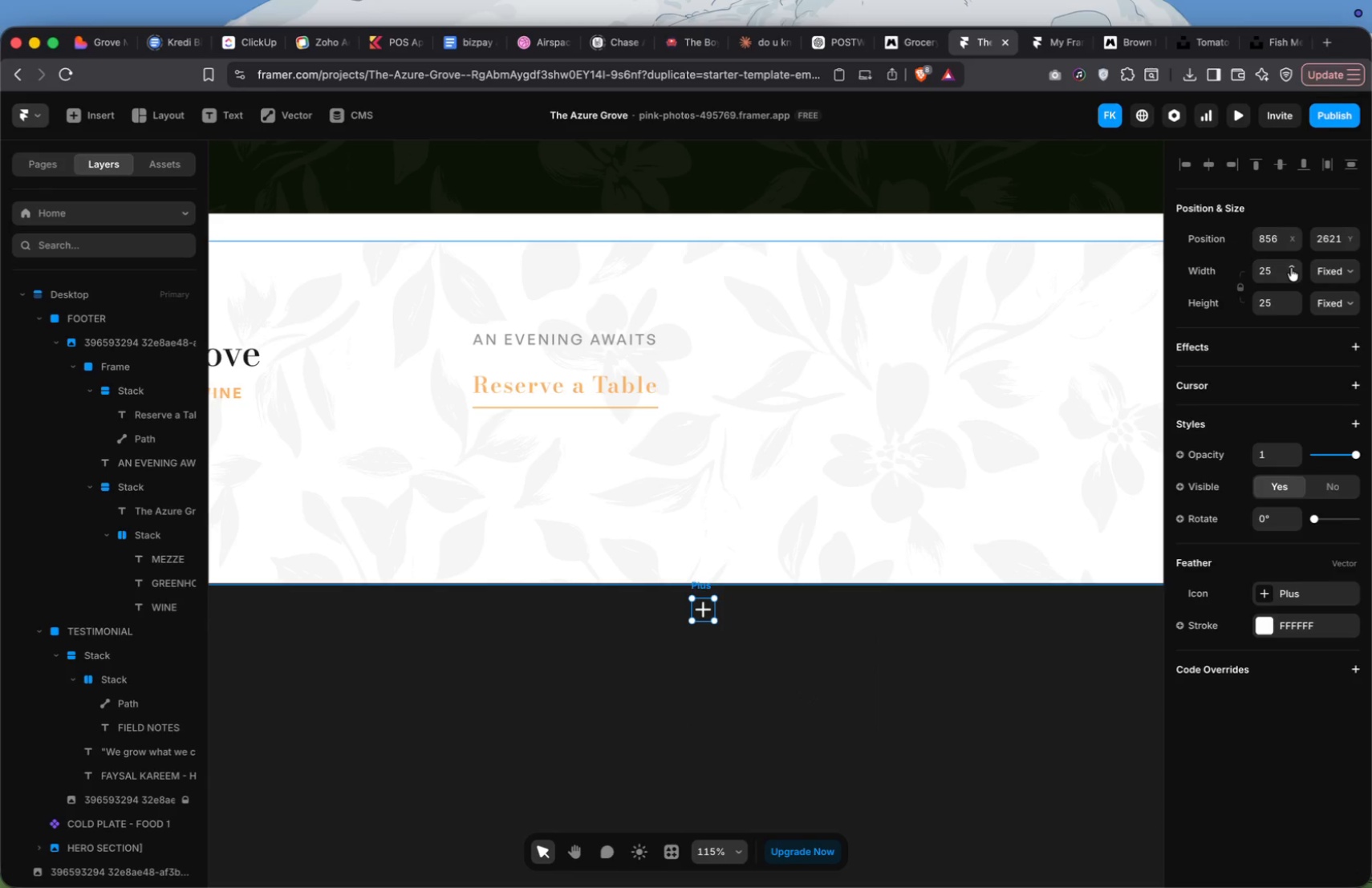 
left_click([1291, 268])
 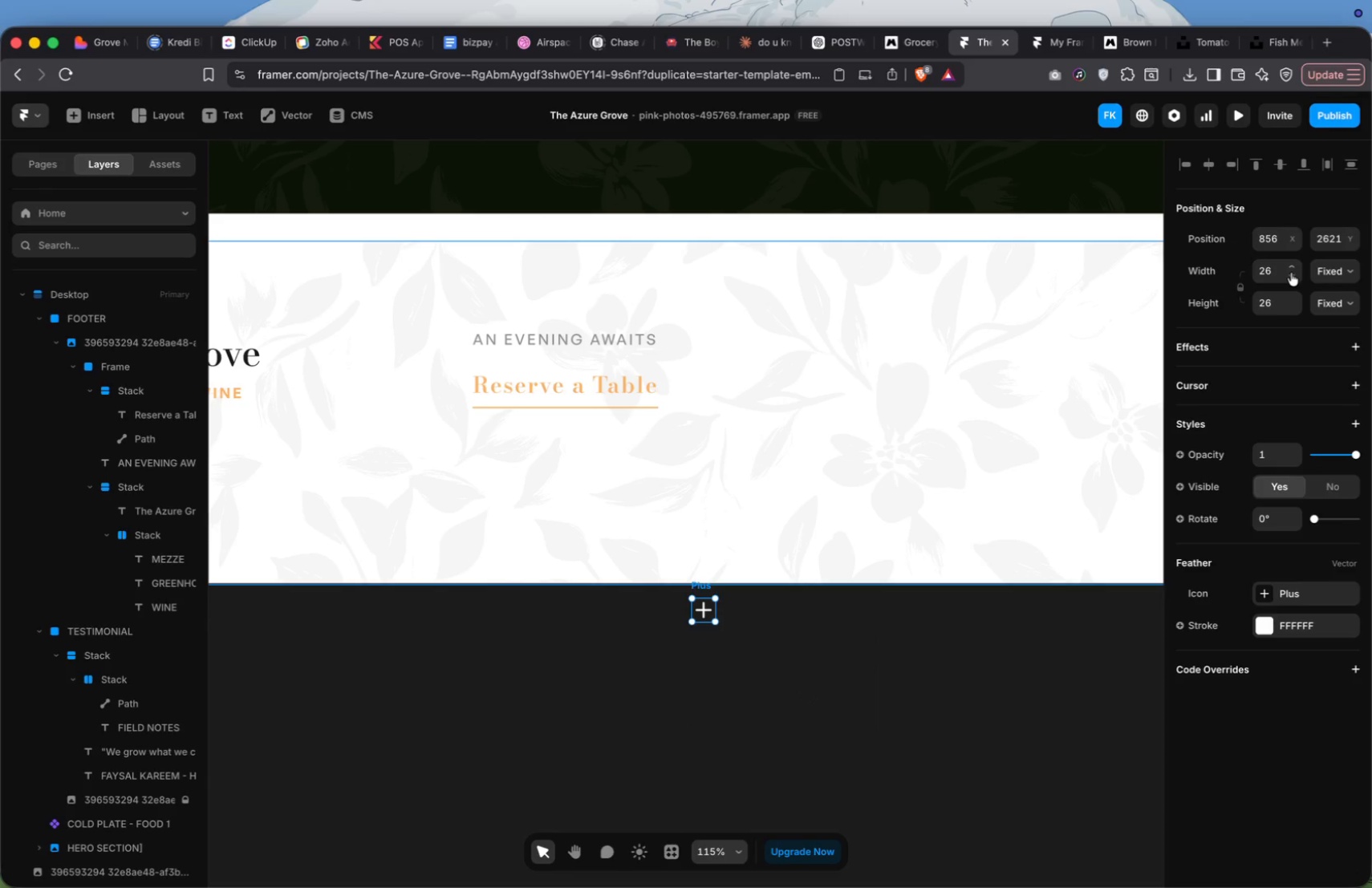 
double_click([1291, 273])
 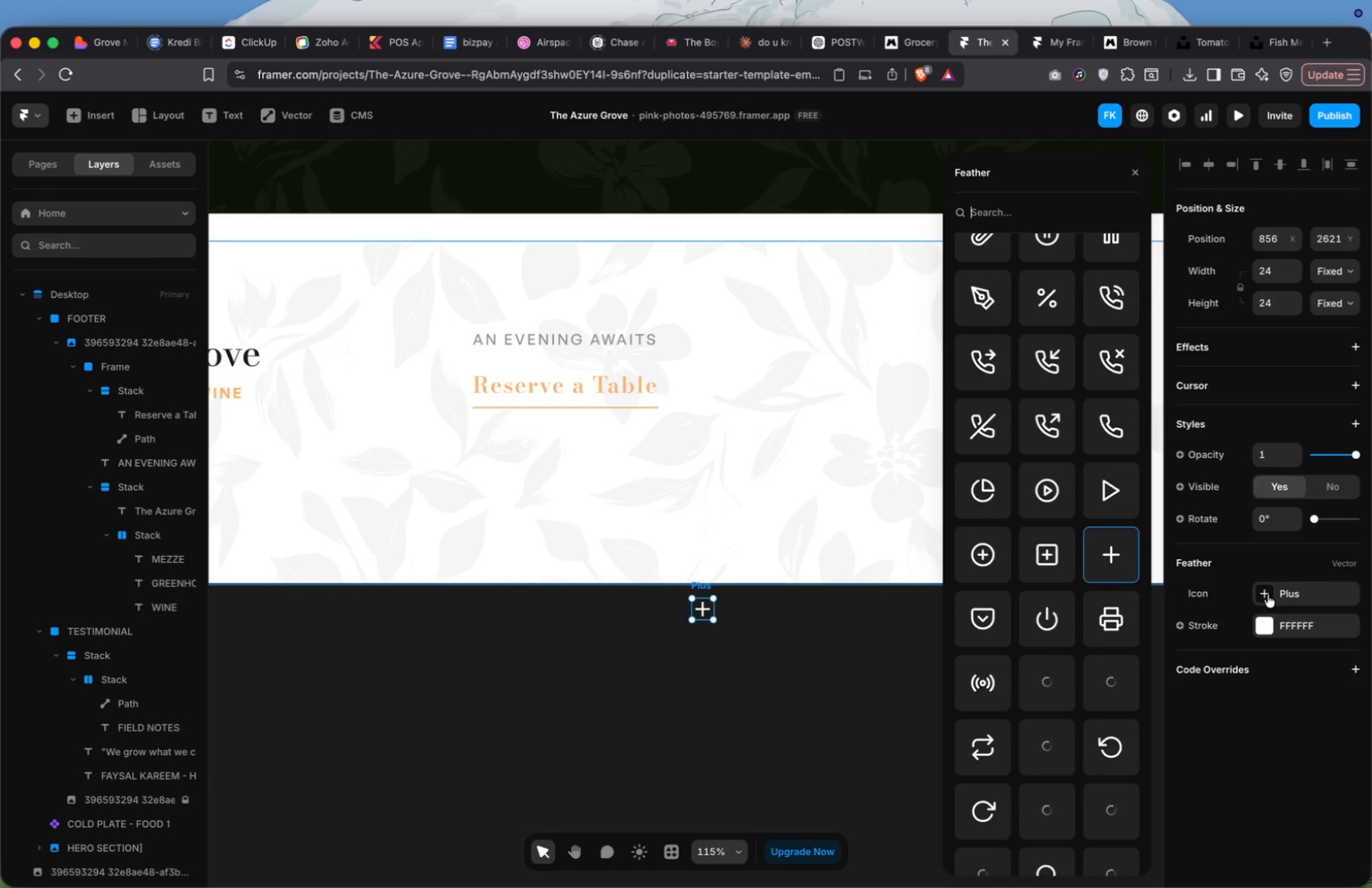 
left_click([1055, 216])
 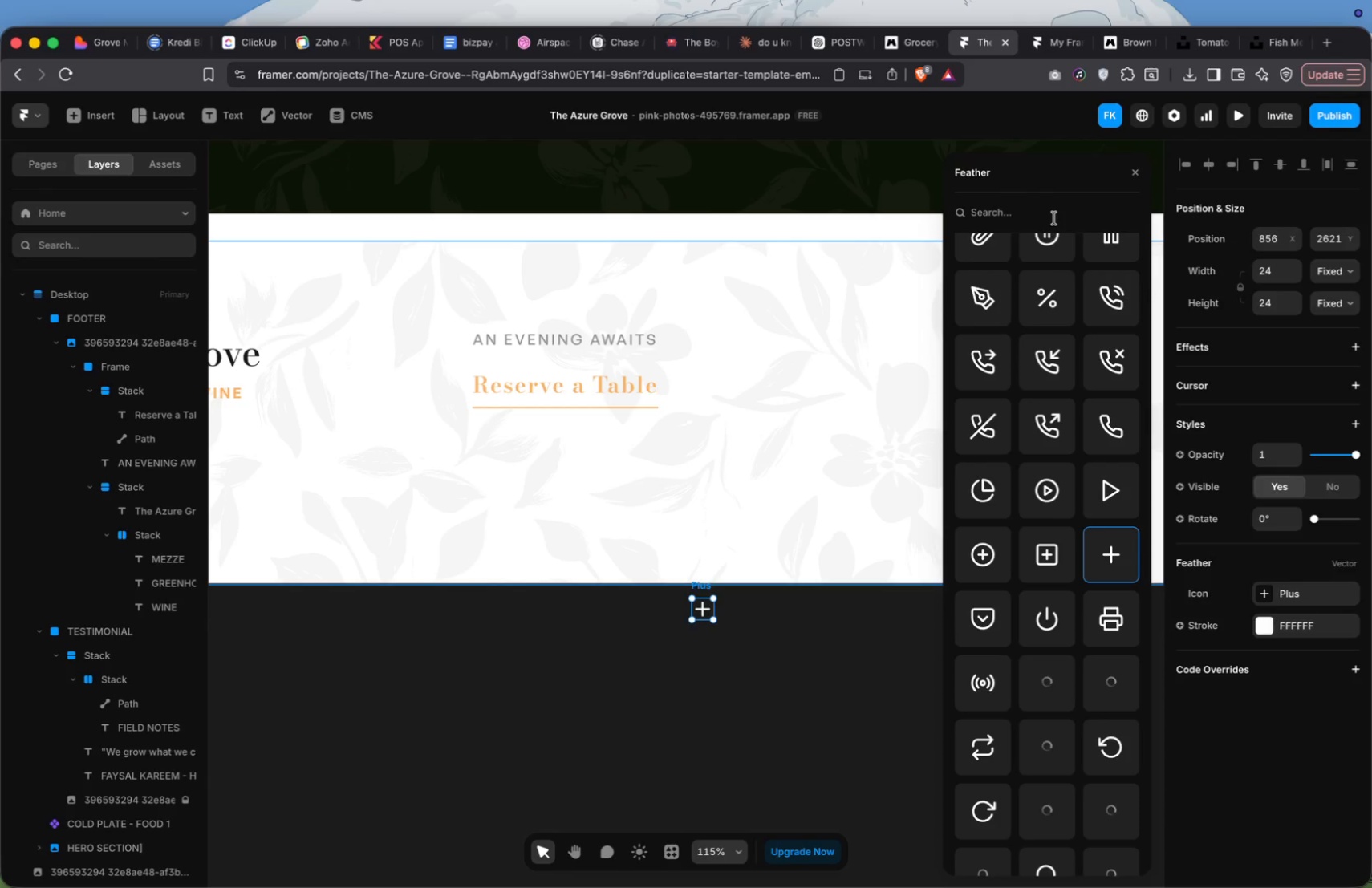 
type(arro)
 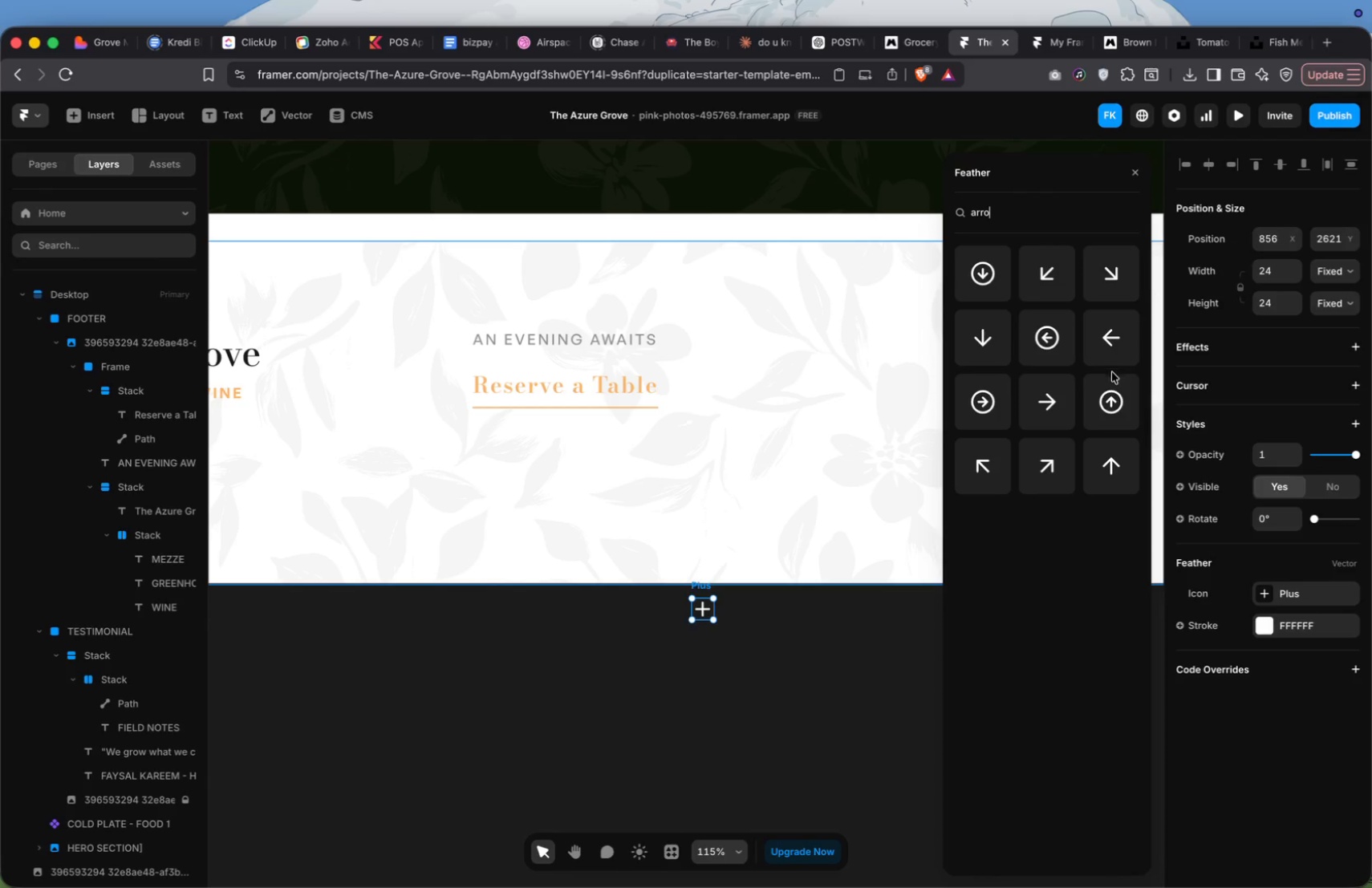 
left_click([1055, 396])
 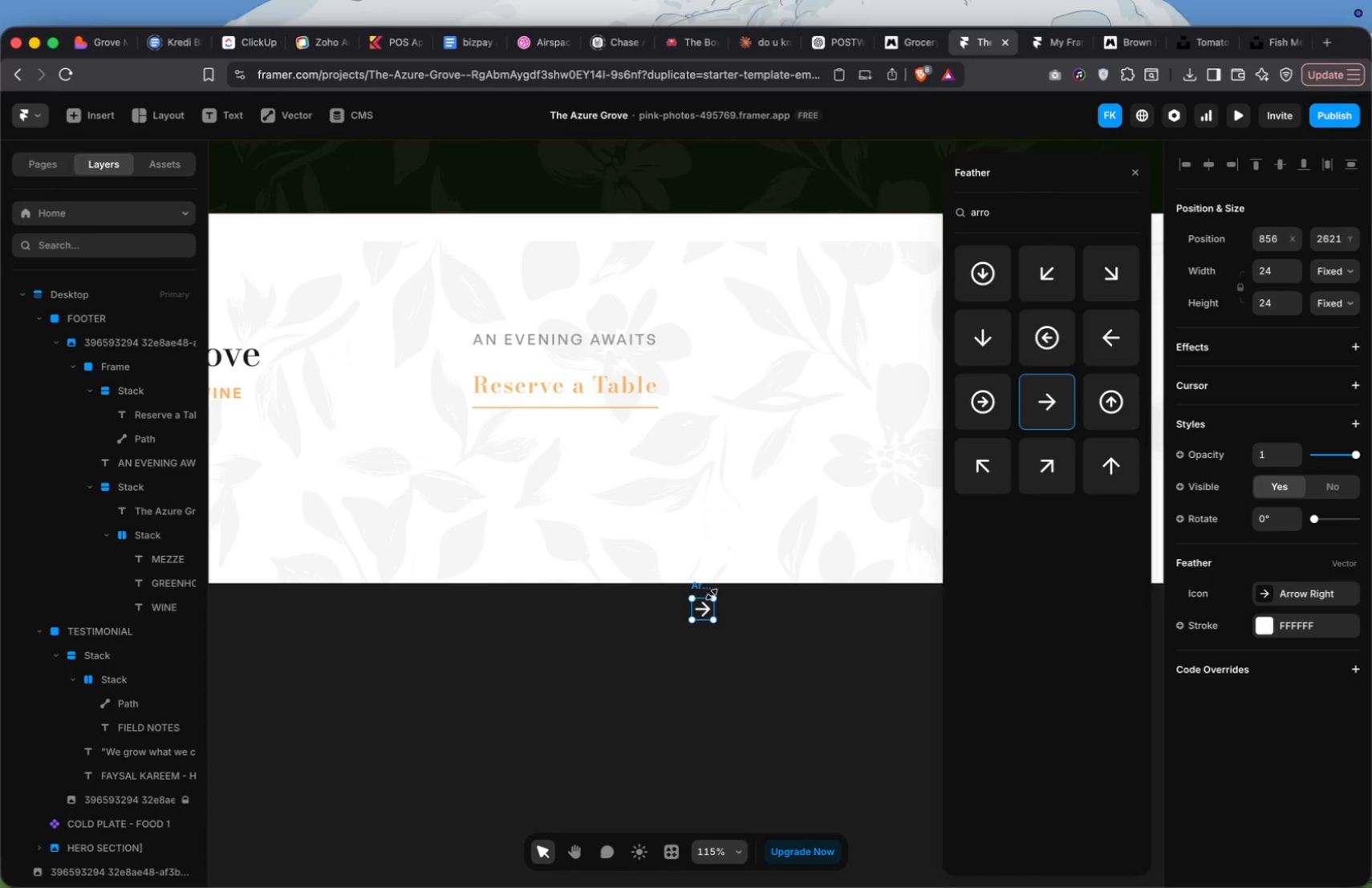 
left_click_drag(start_coordinate=[702, 590], to_coordinate=[648, 380])
 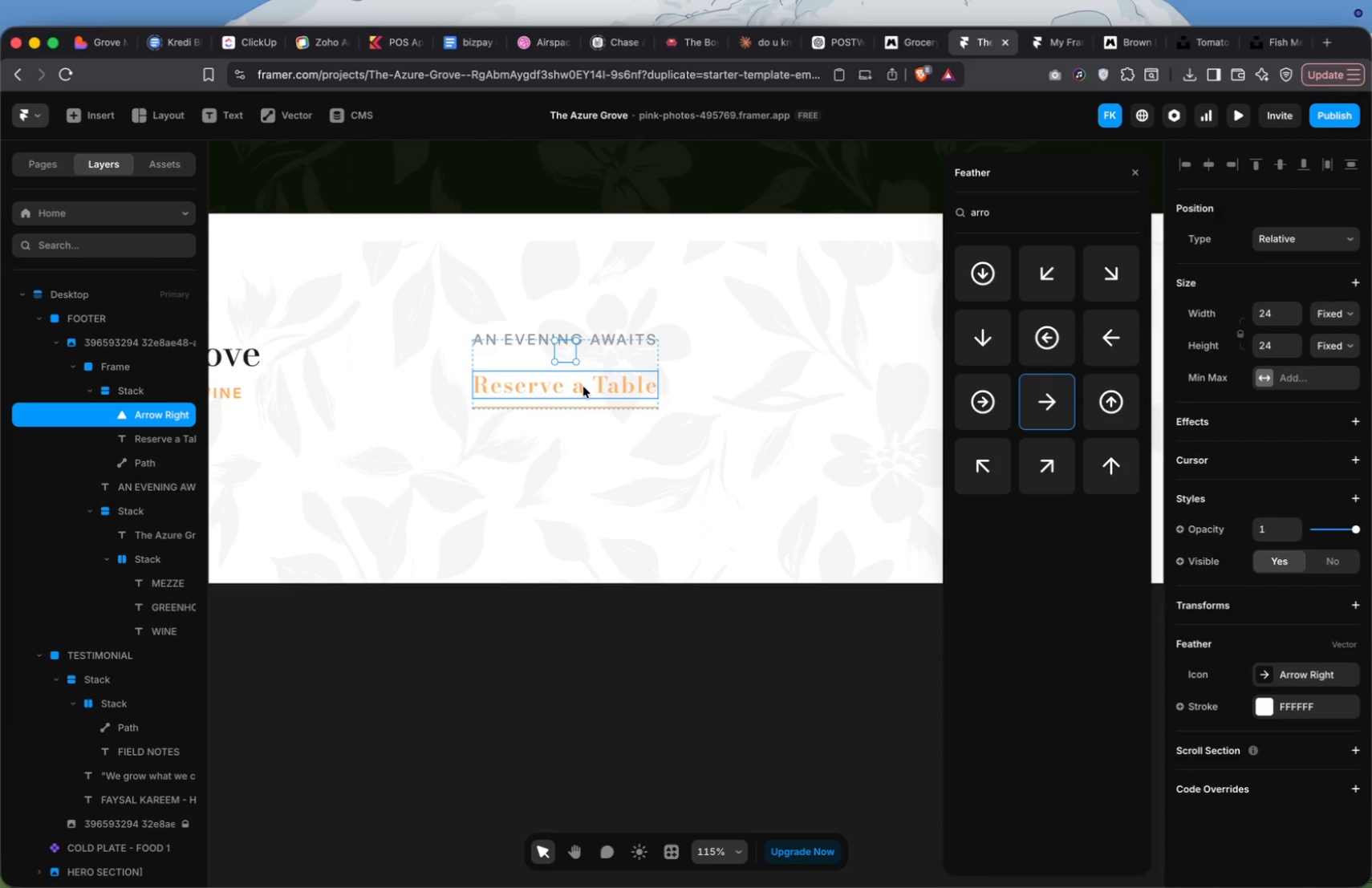 
hold_key(key=ShiftLeft, duration=0.34)
 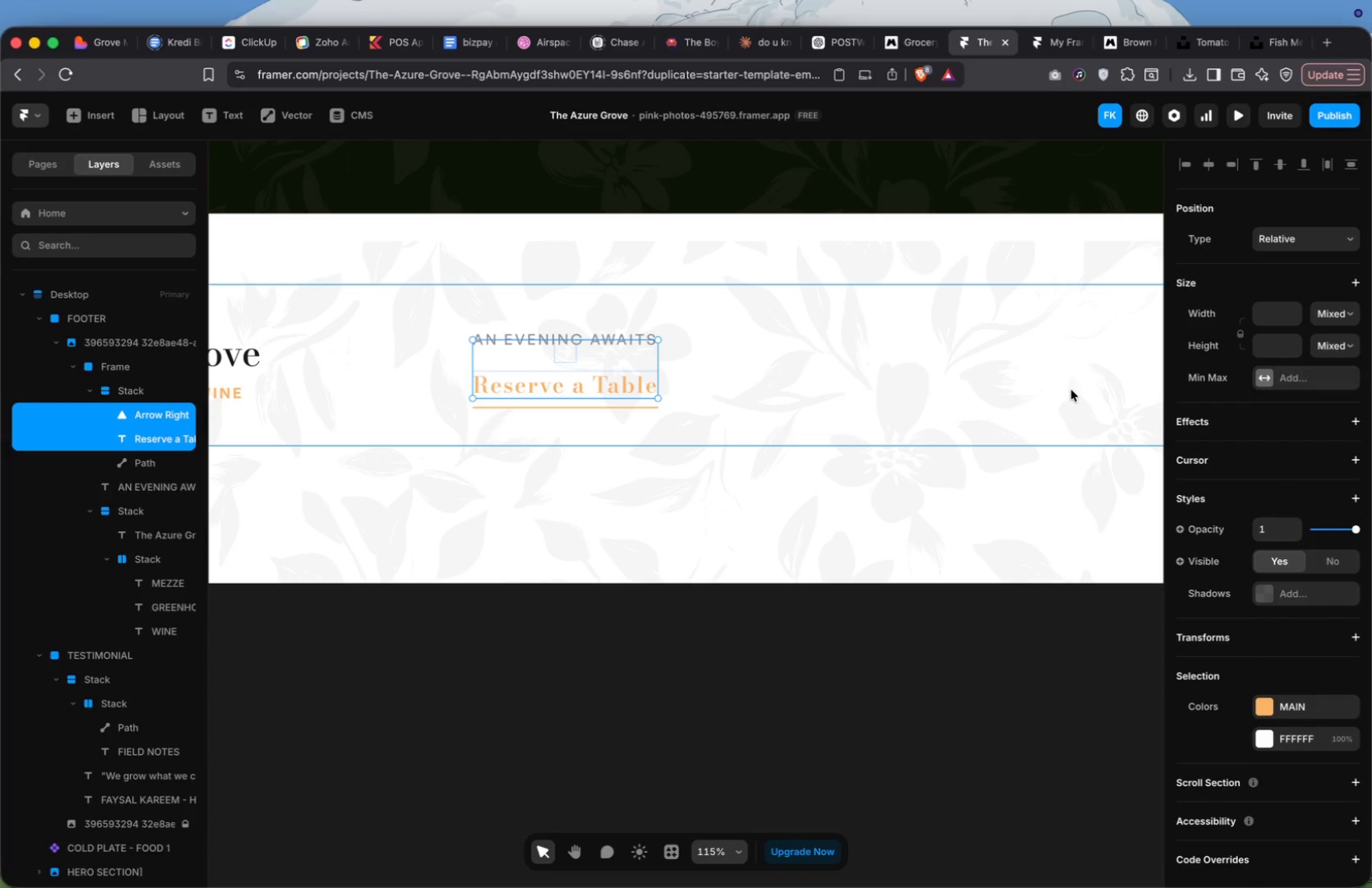 
key(Shift+A)
 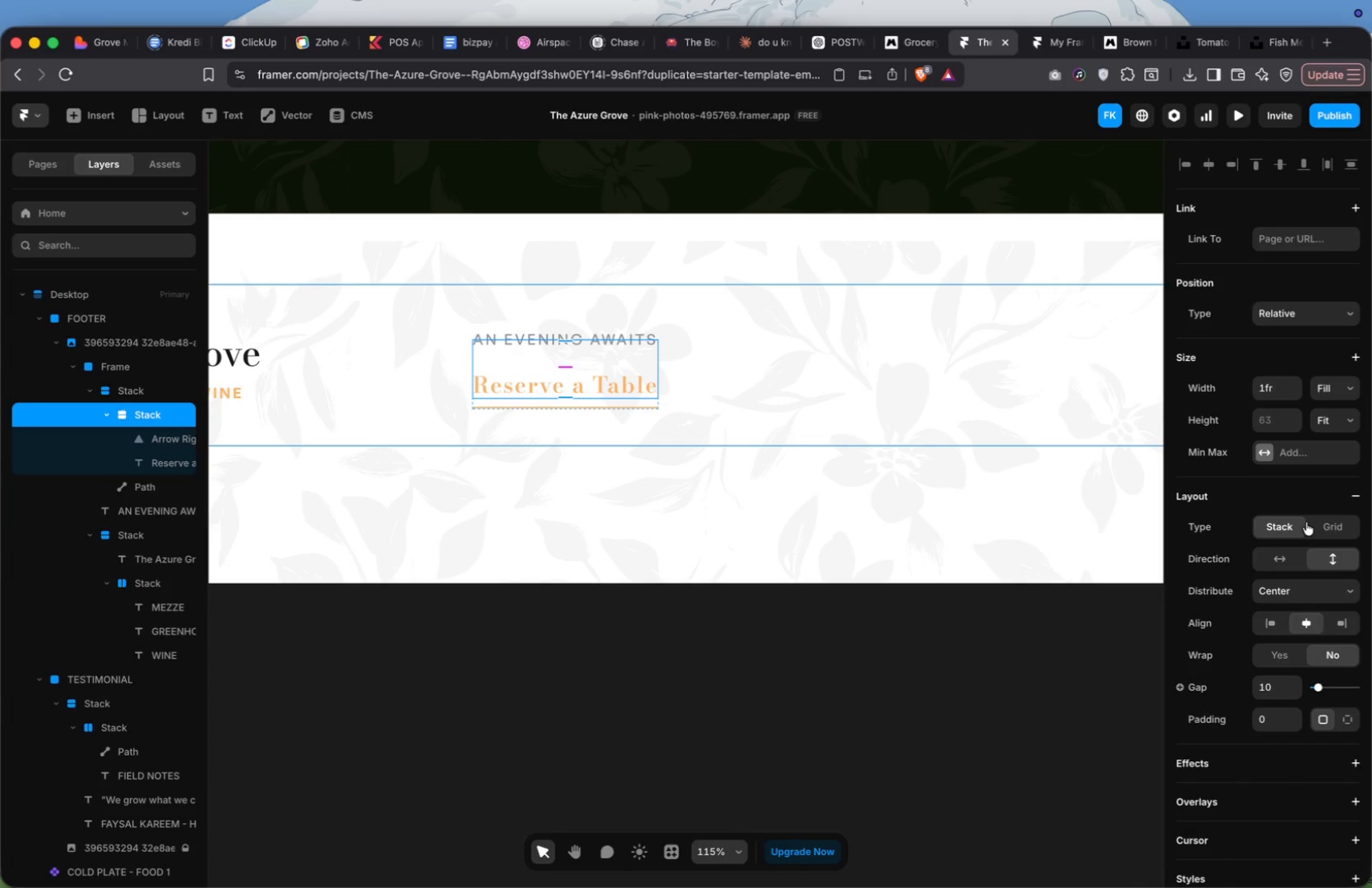 
left_click([1285, 558])
 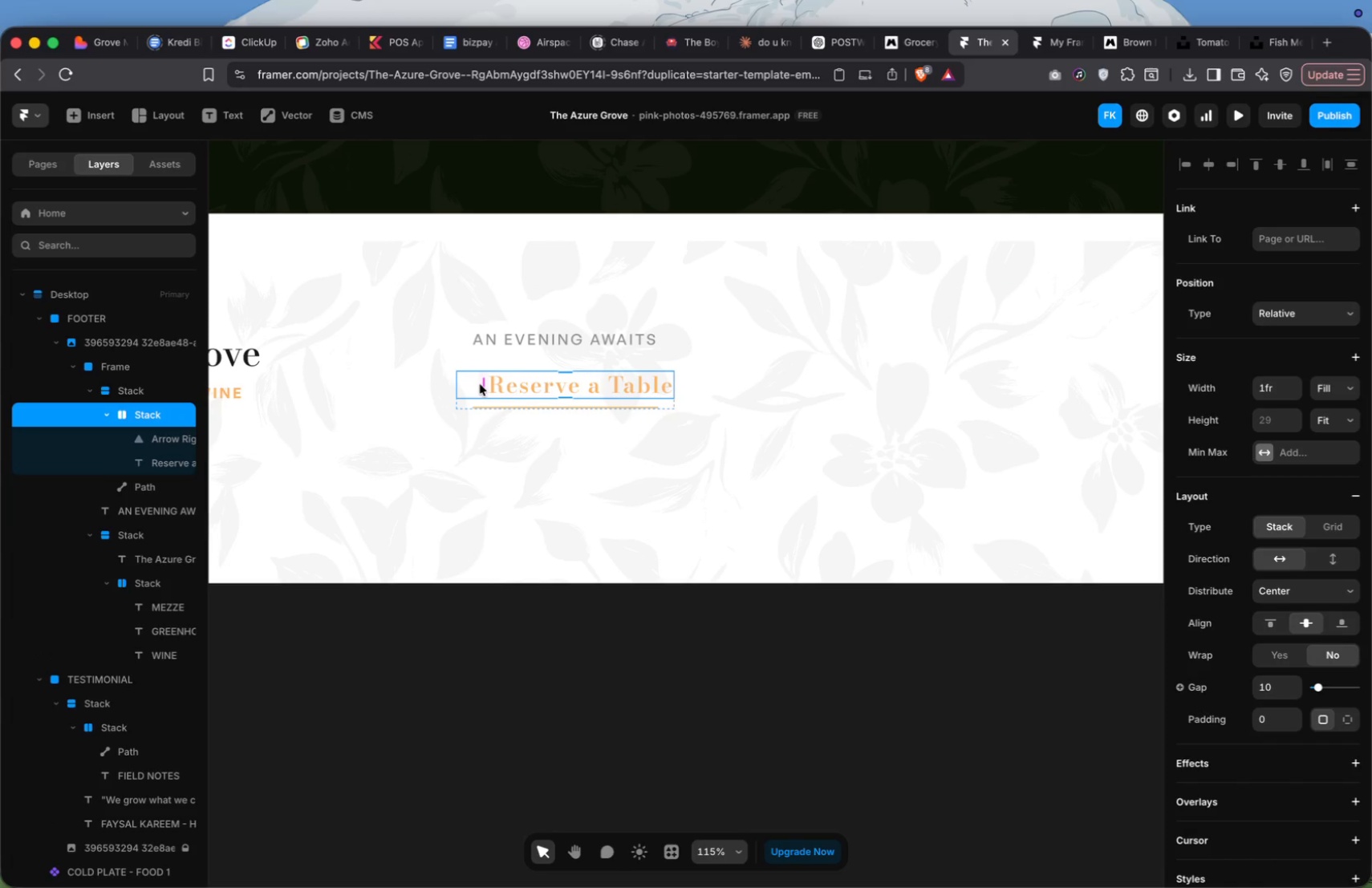 
left_click([475, 383])
 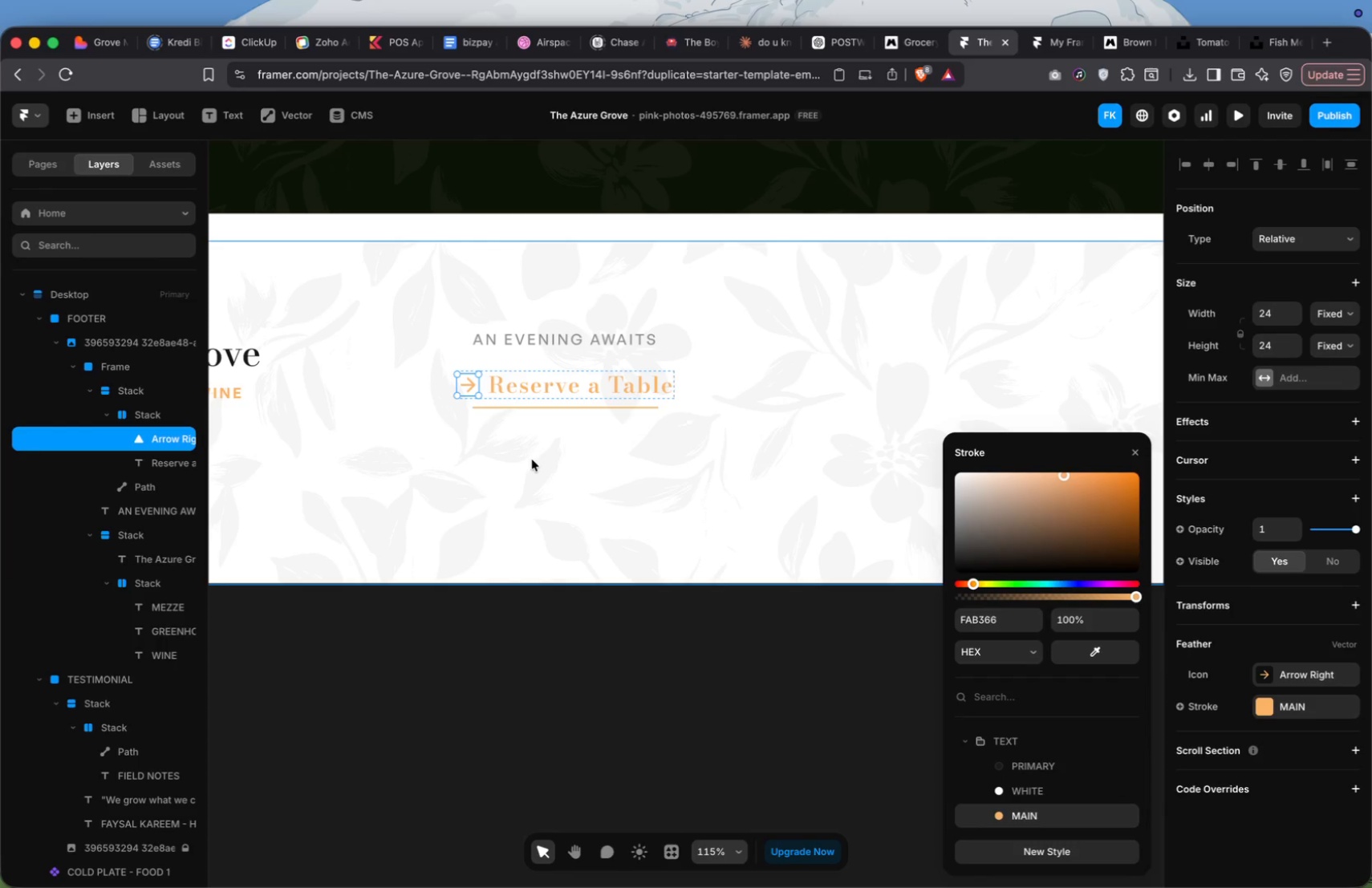 
left_click_drag(start_coordinate=[473, 385], to_coordinate=[611, 393])
 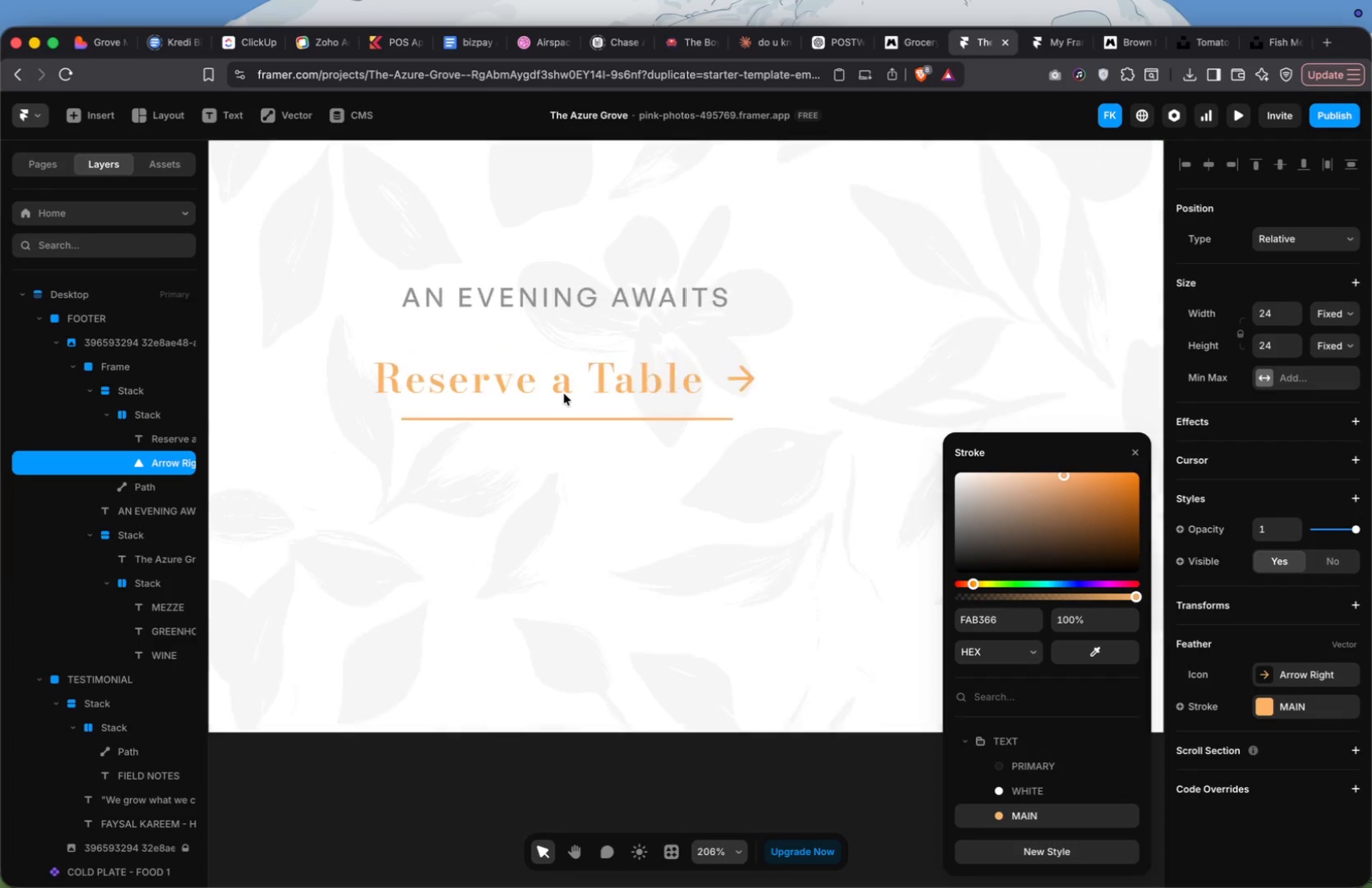 
left_click([749, 382])
 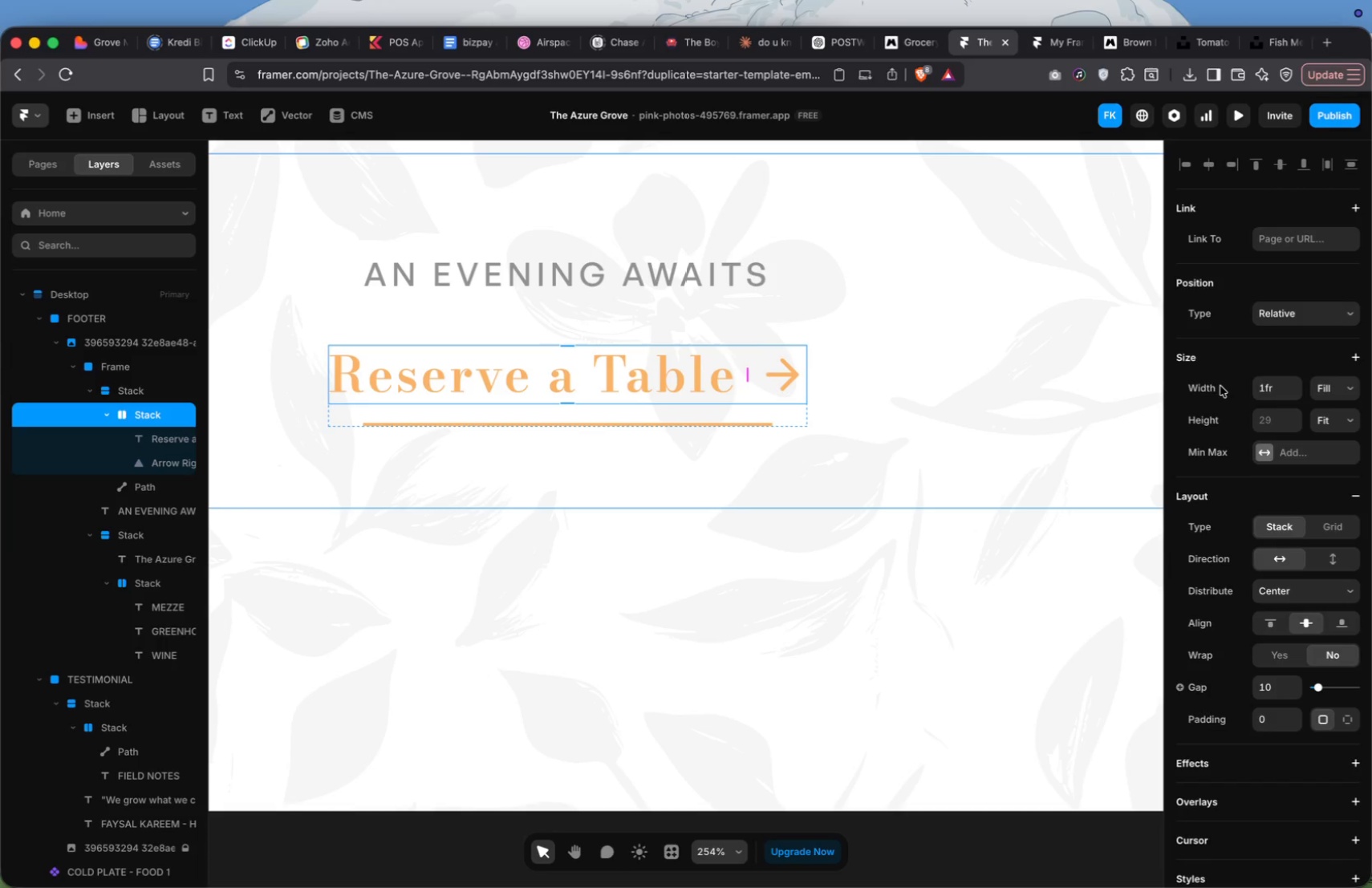 
mouse_move([1322, 371])
 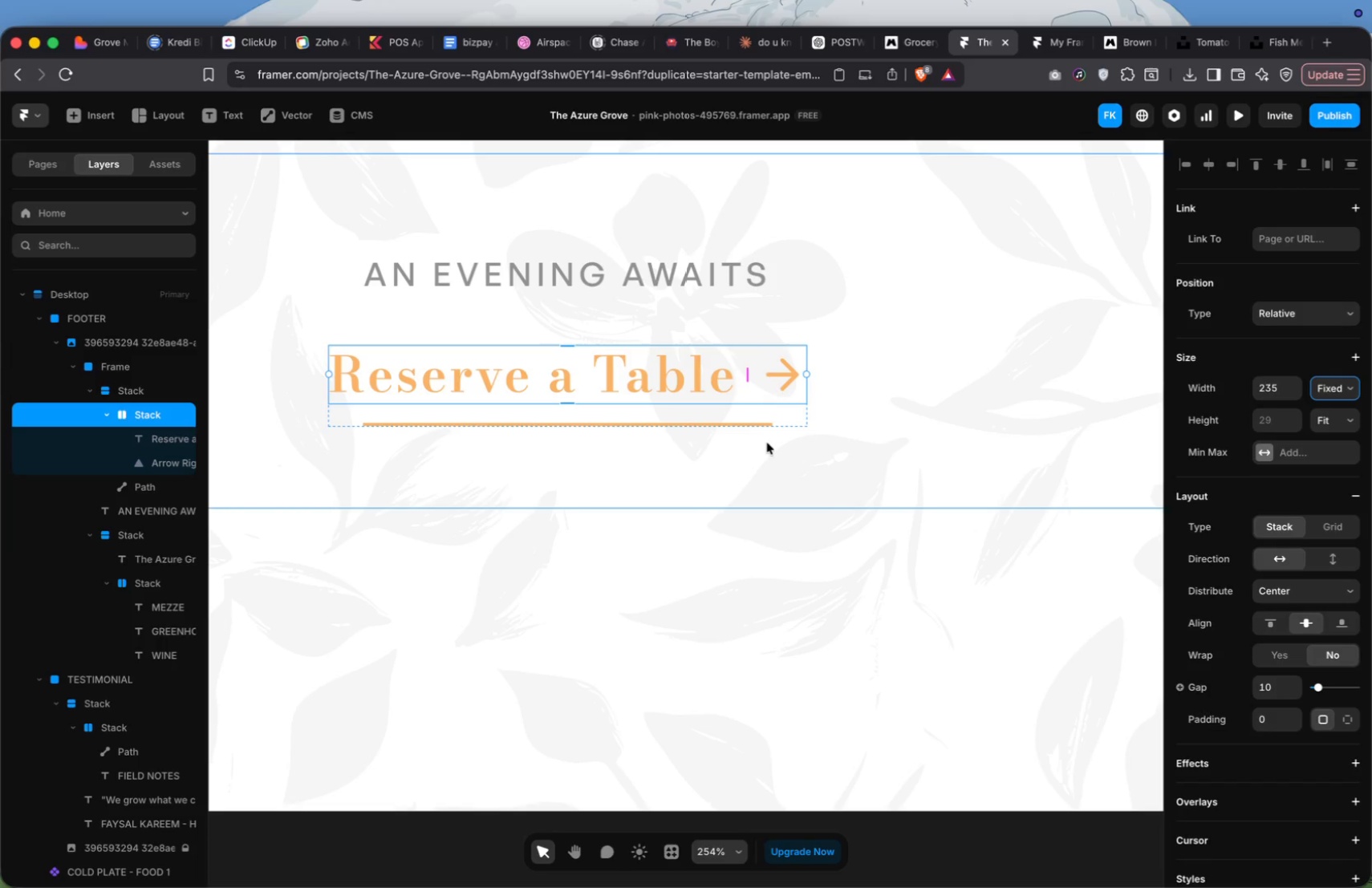 
left_click([766, 424])
 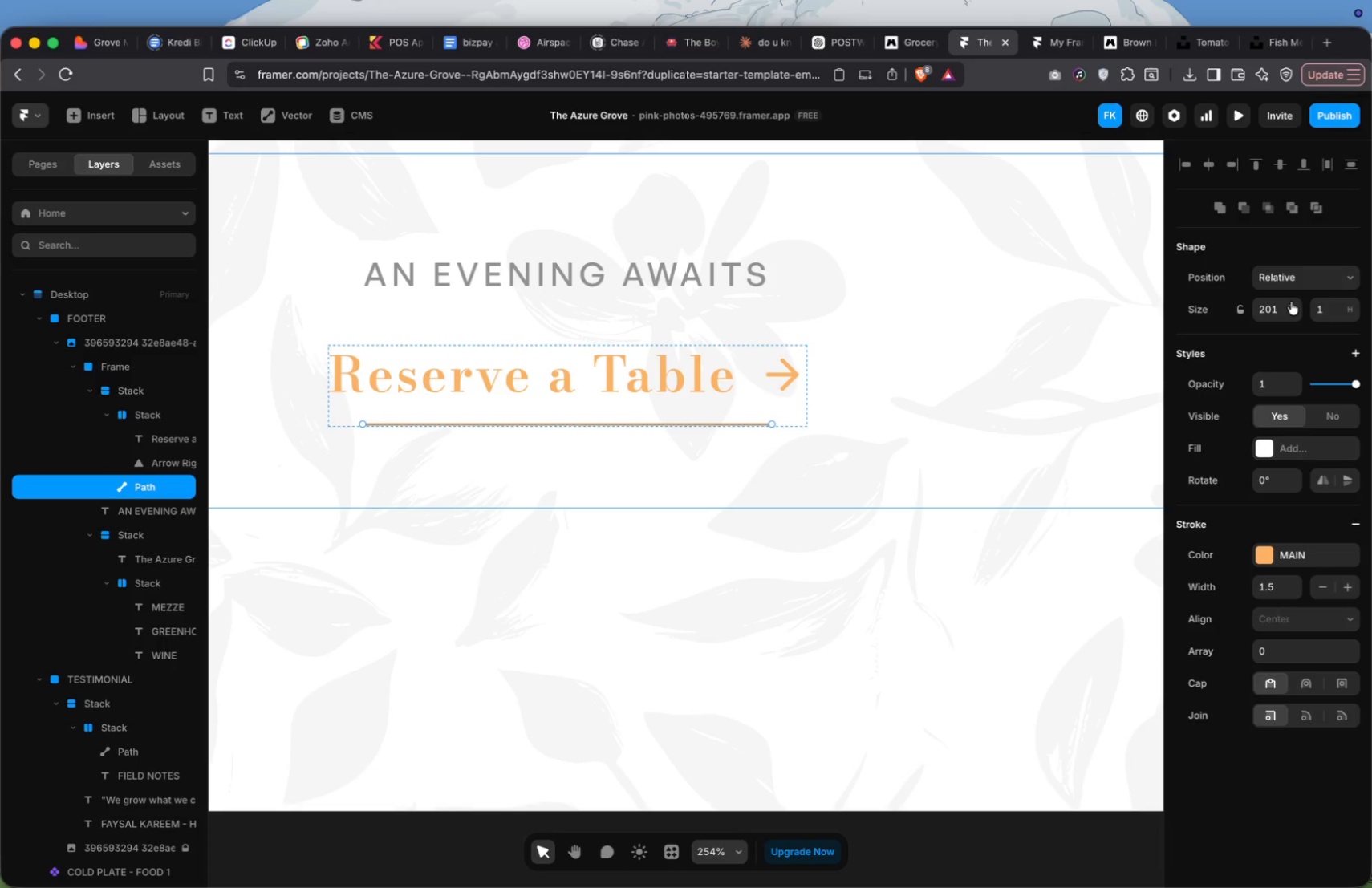 
left_click([1291, 302])
 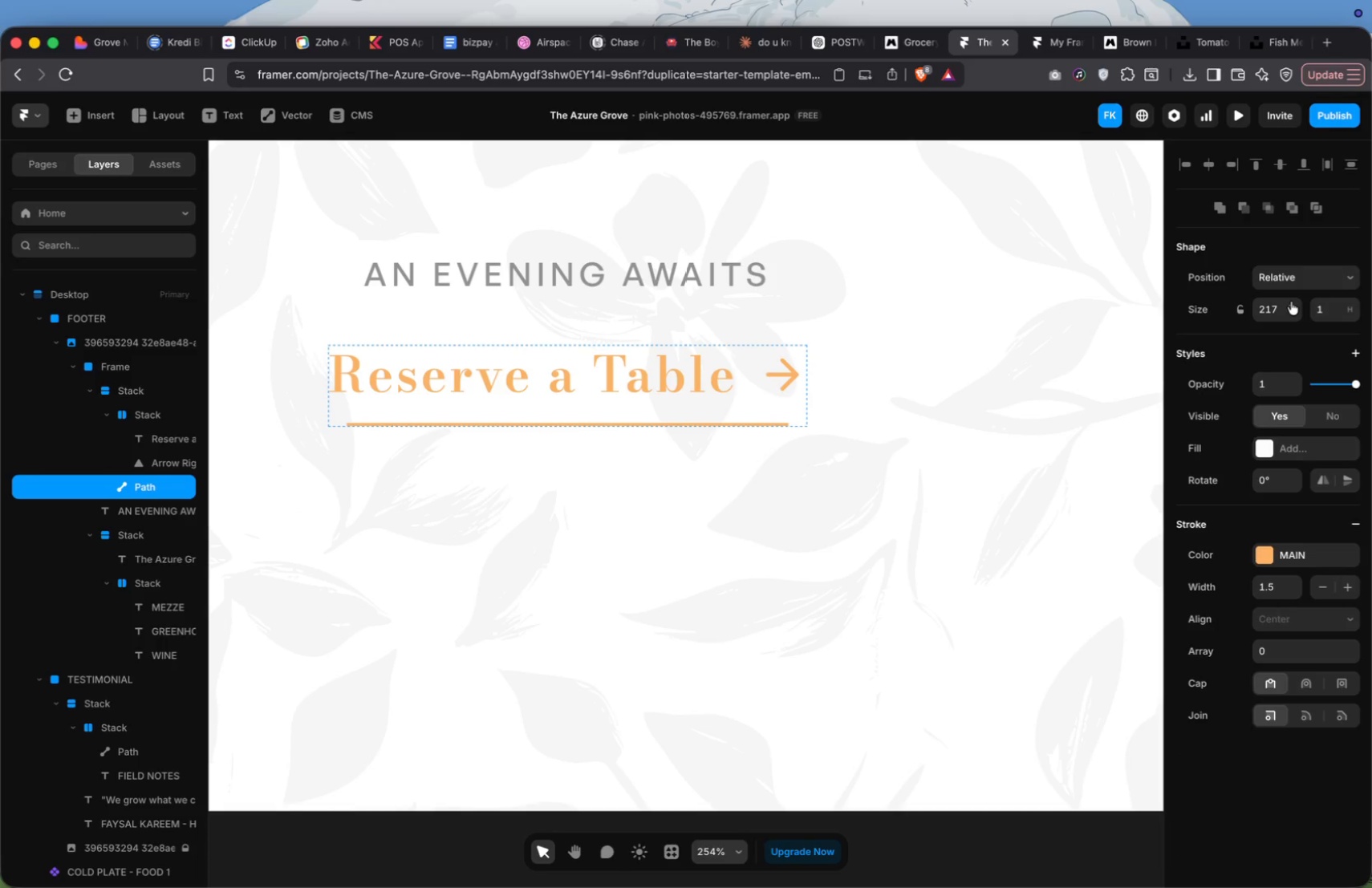 
triple_click([1291, 302])
 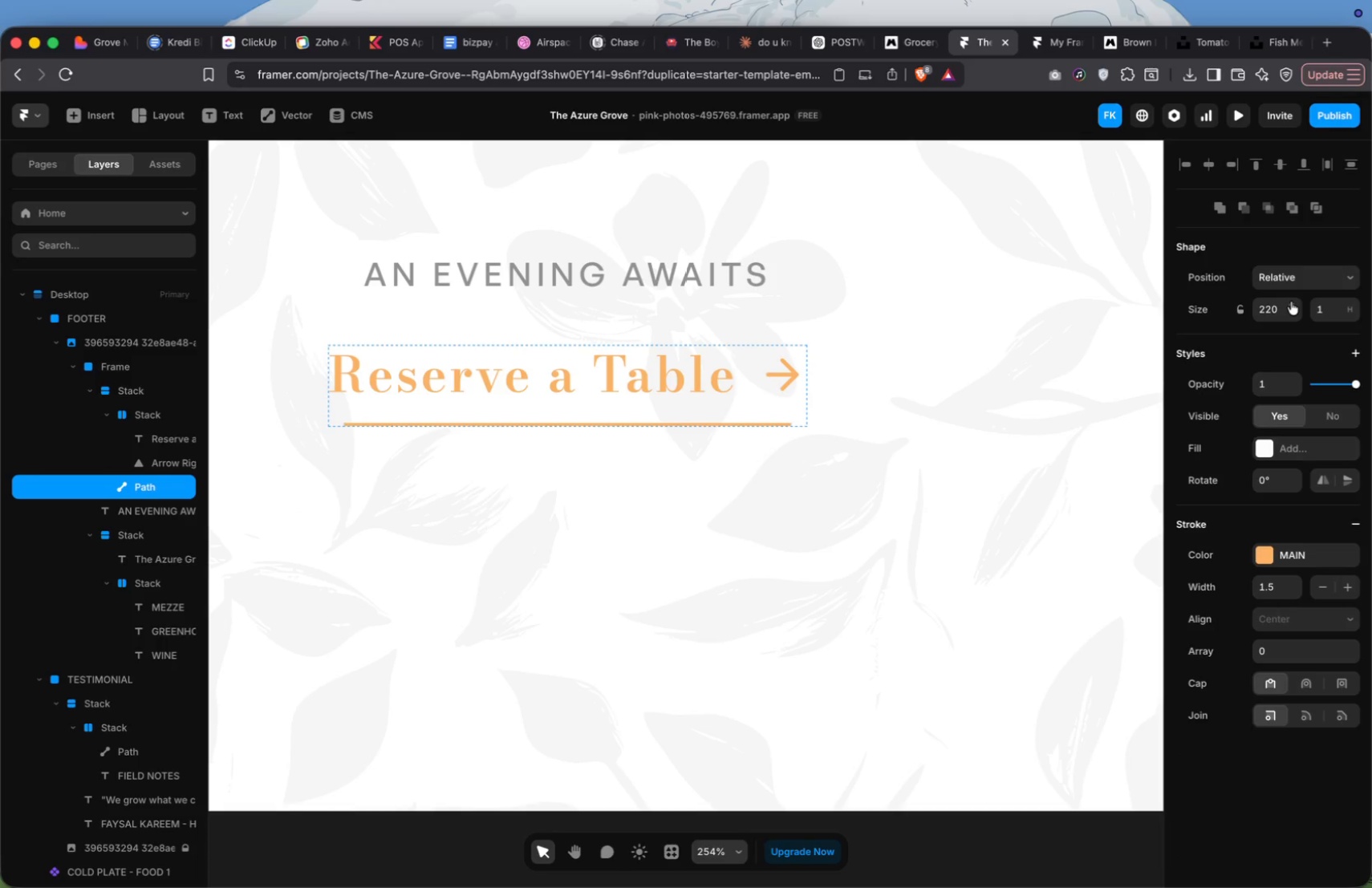 
triple_click([1291, 302])
 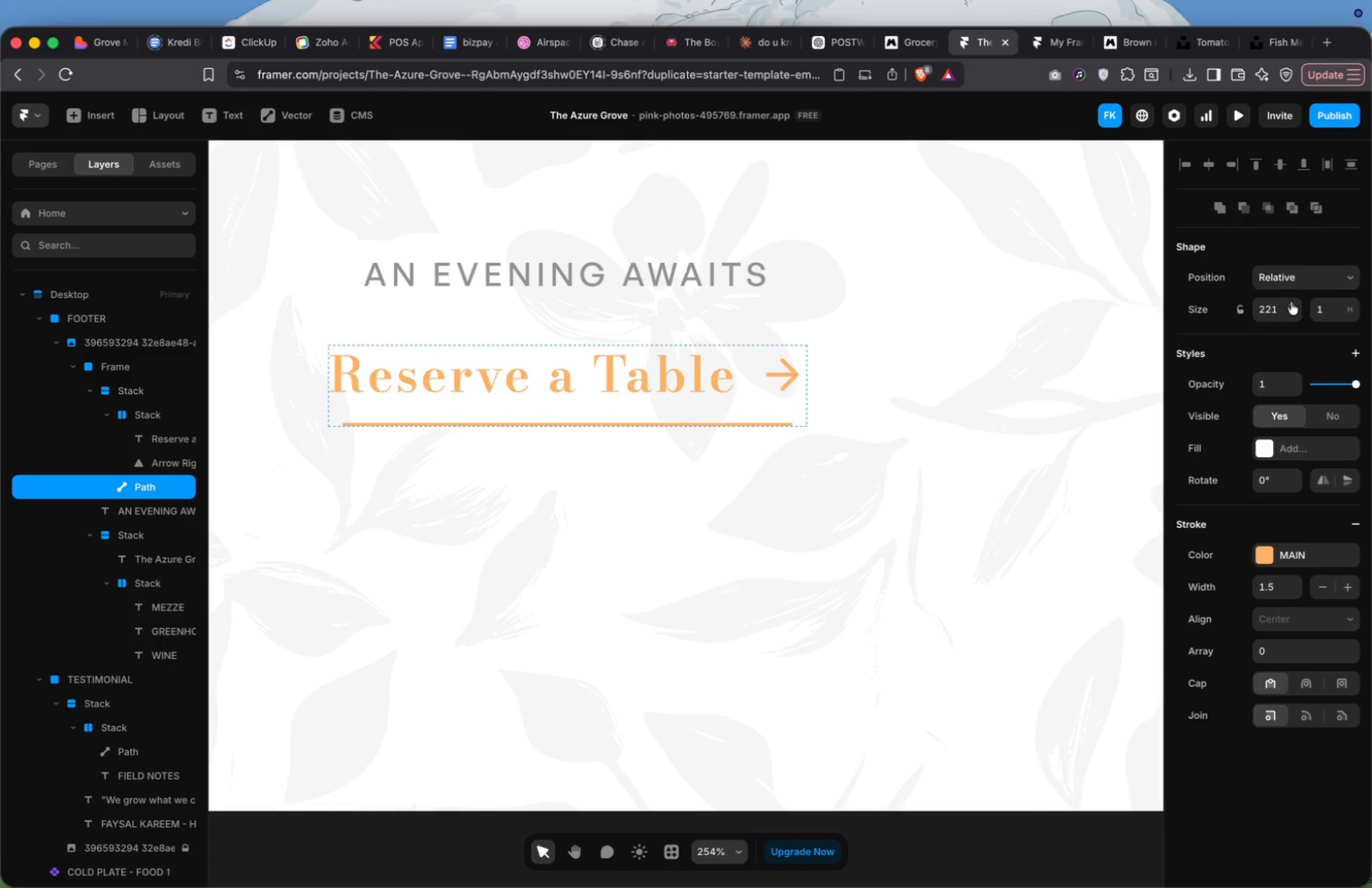 
triple_click([1291, 302])
 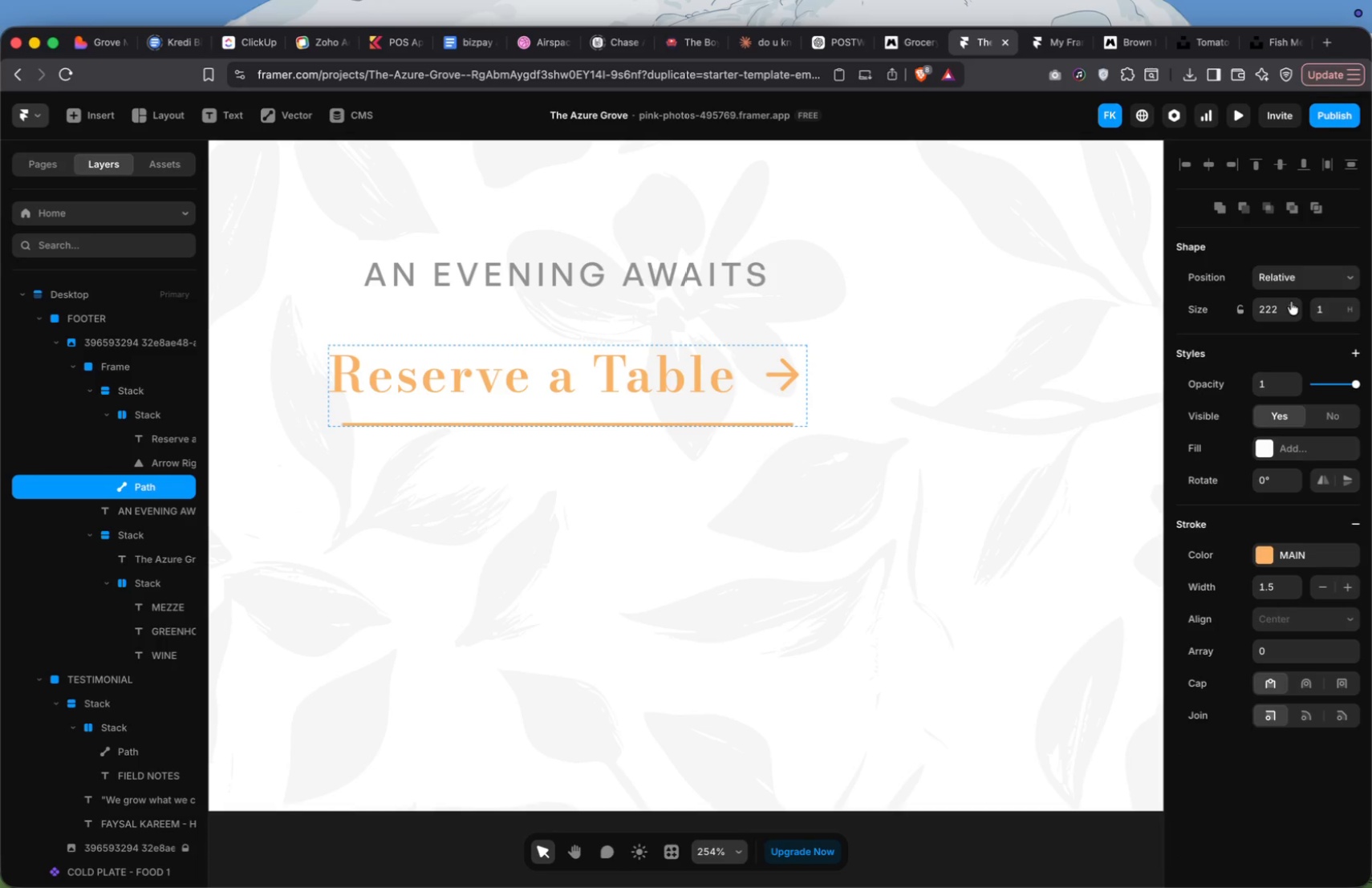 
triple_click([1291, 302])
 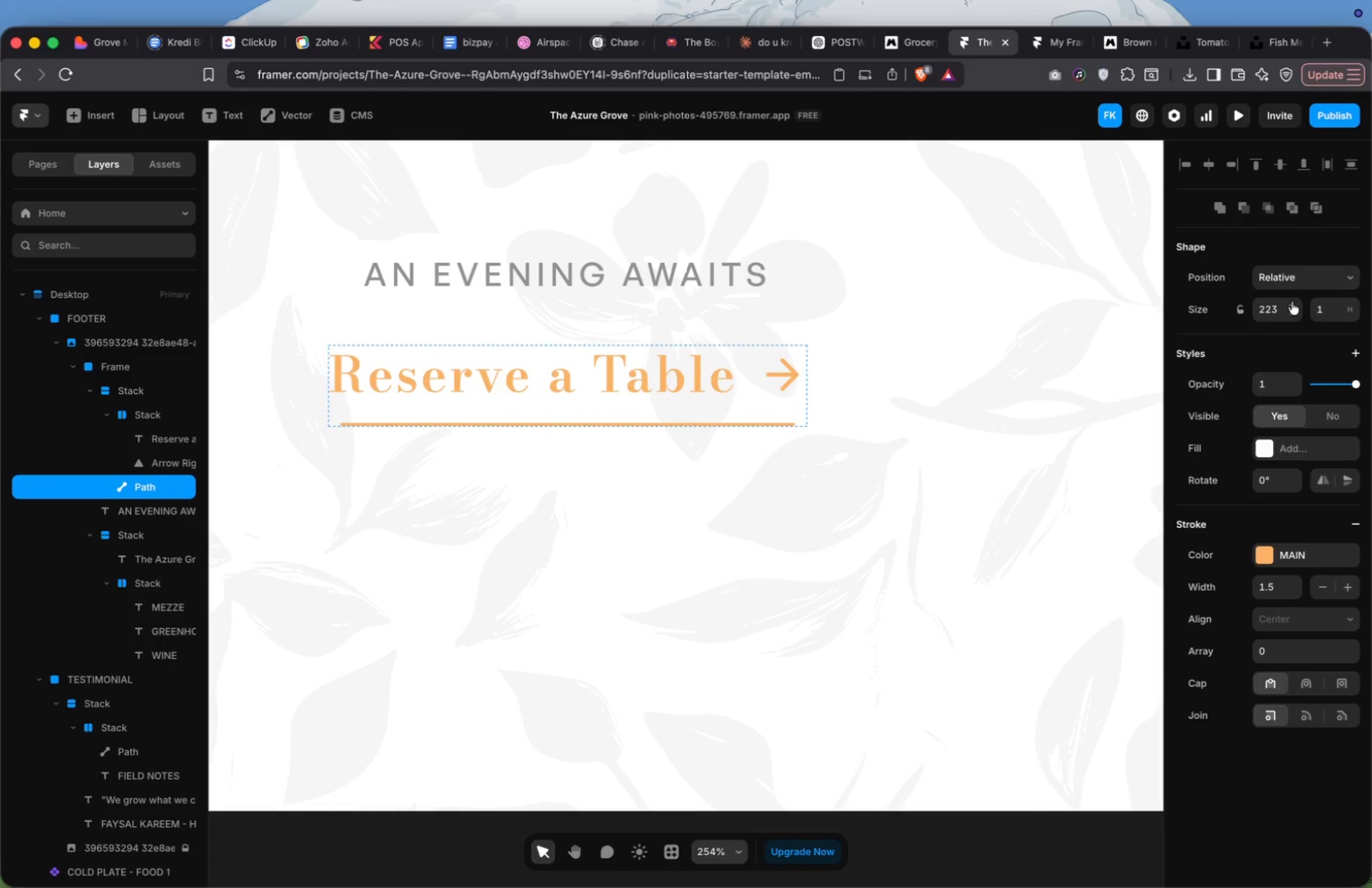 
triple_click([1292, 302])
 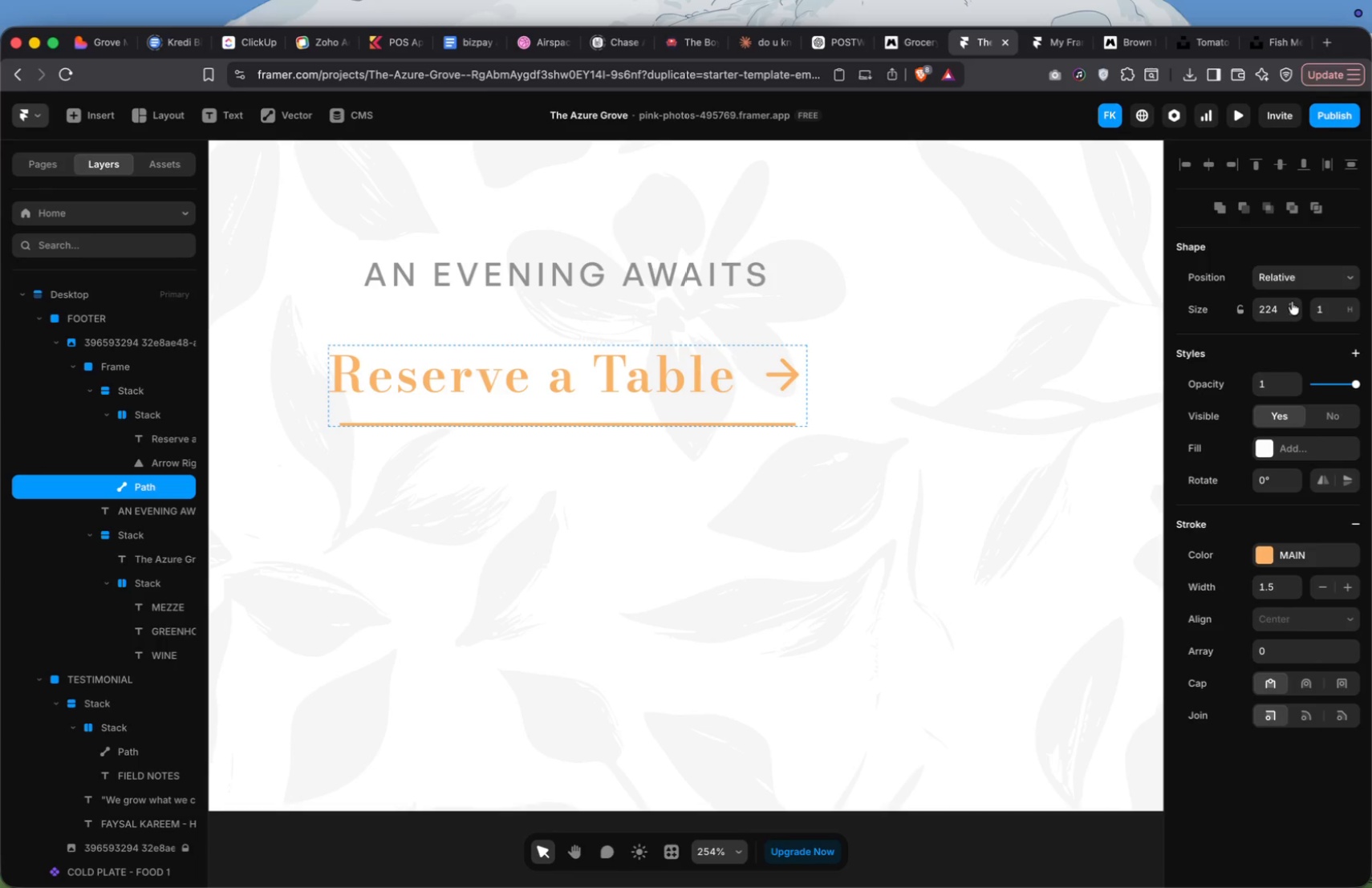 
left_click([1292, 302])
 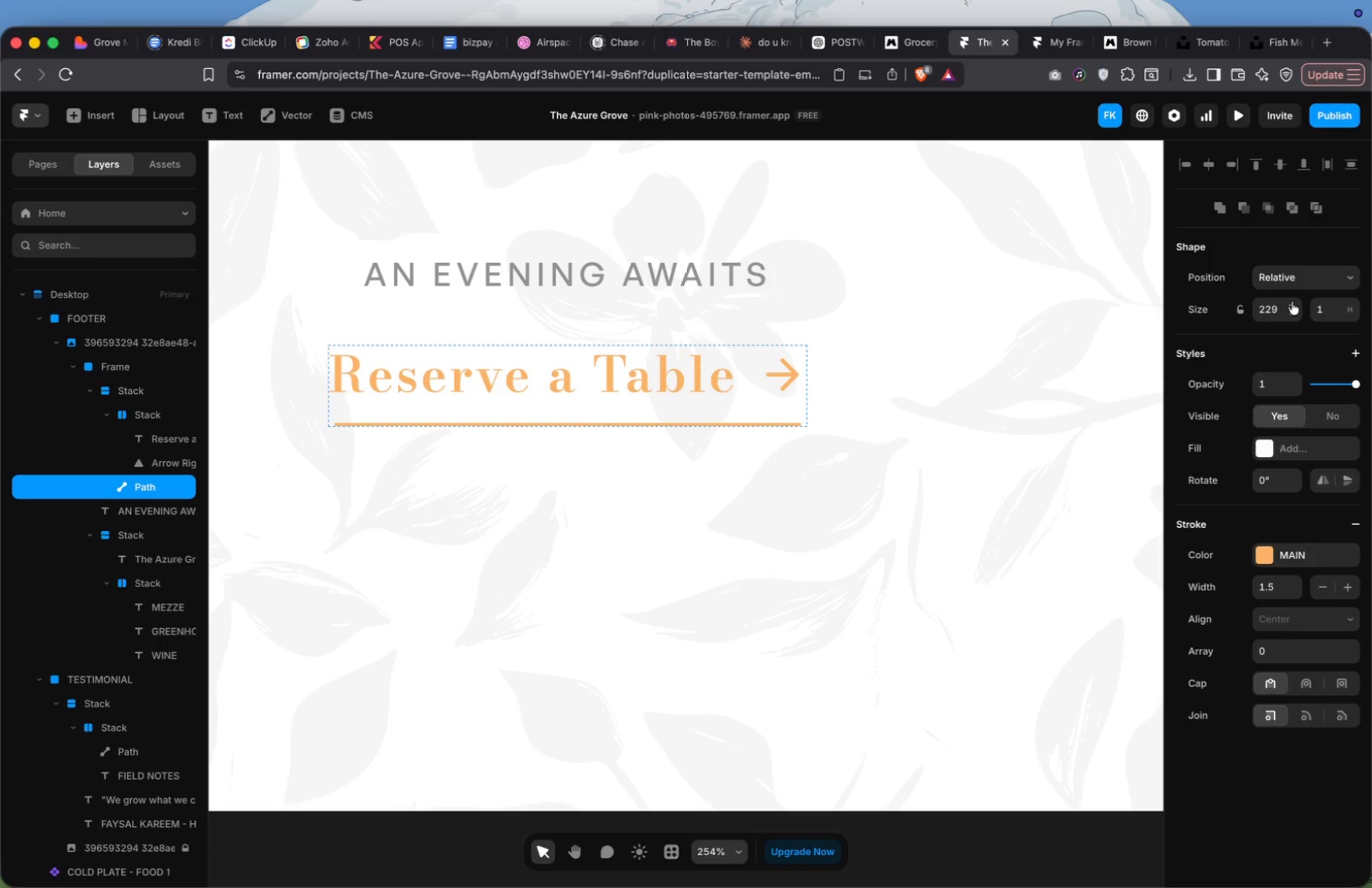 
left_click([1292, 302])
 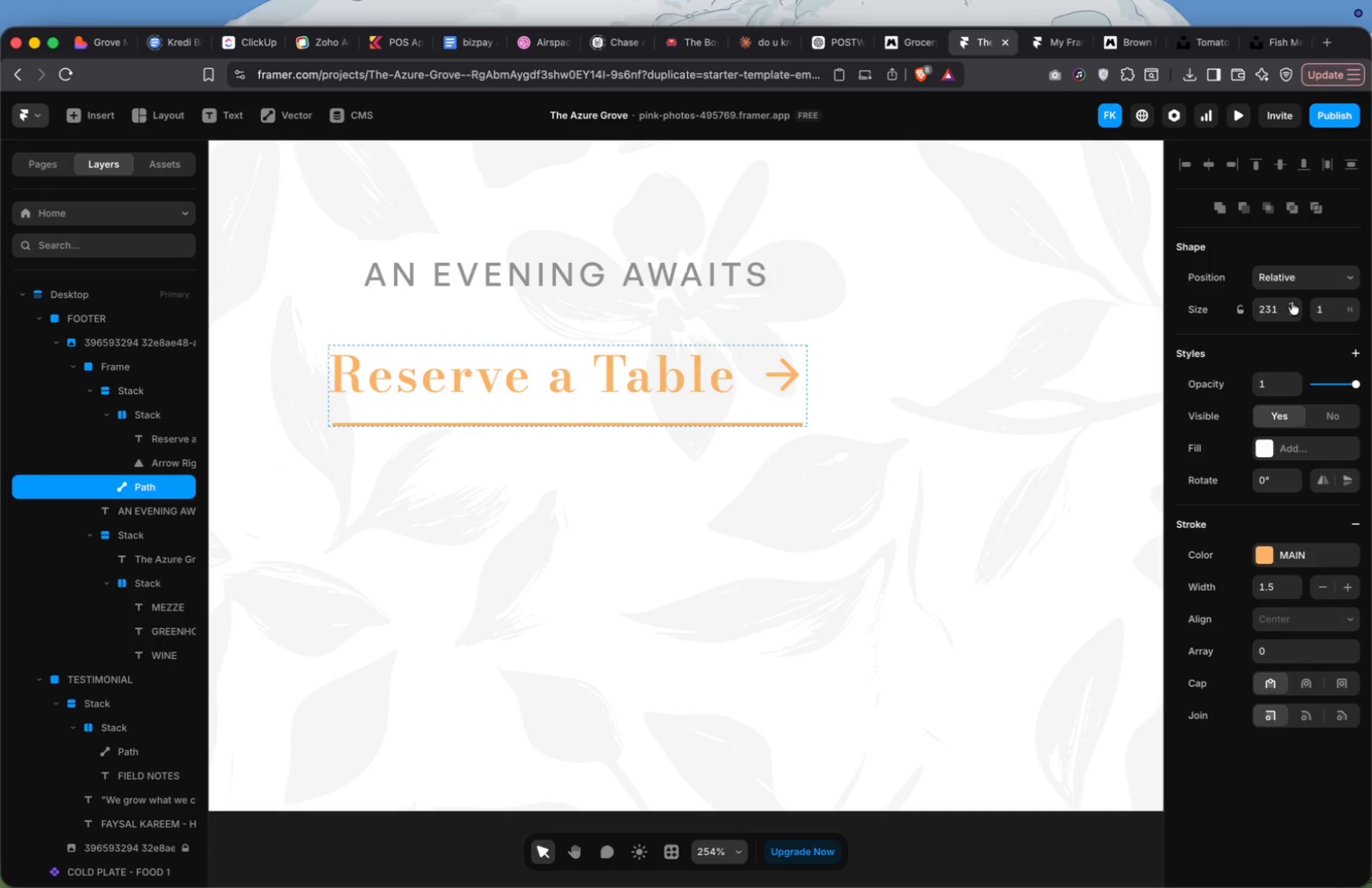 
left_click([1292, 302])
 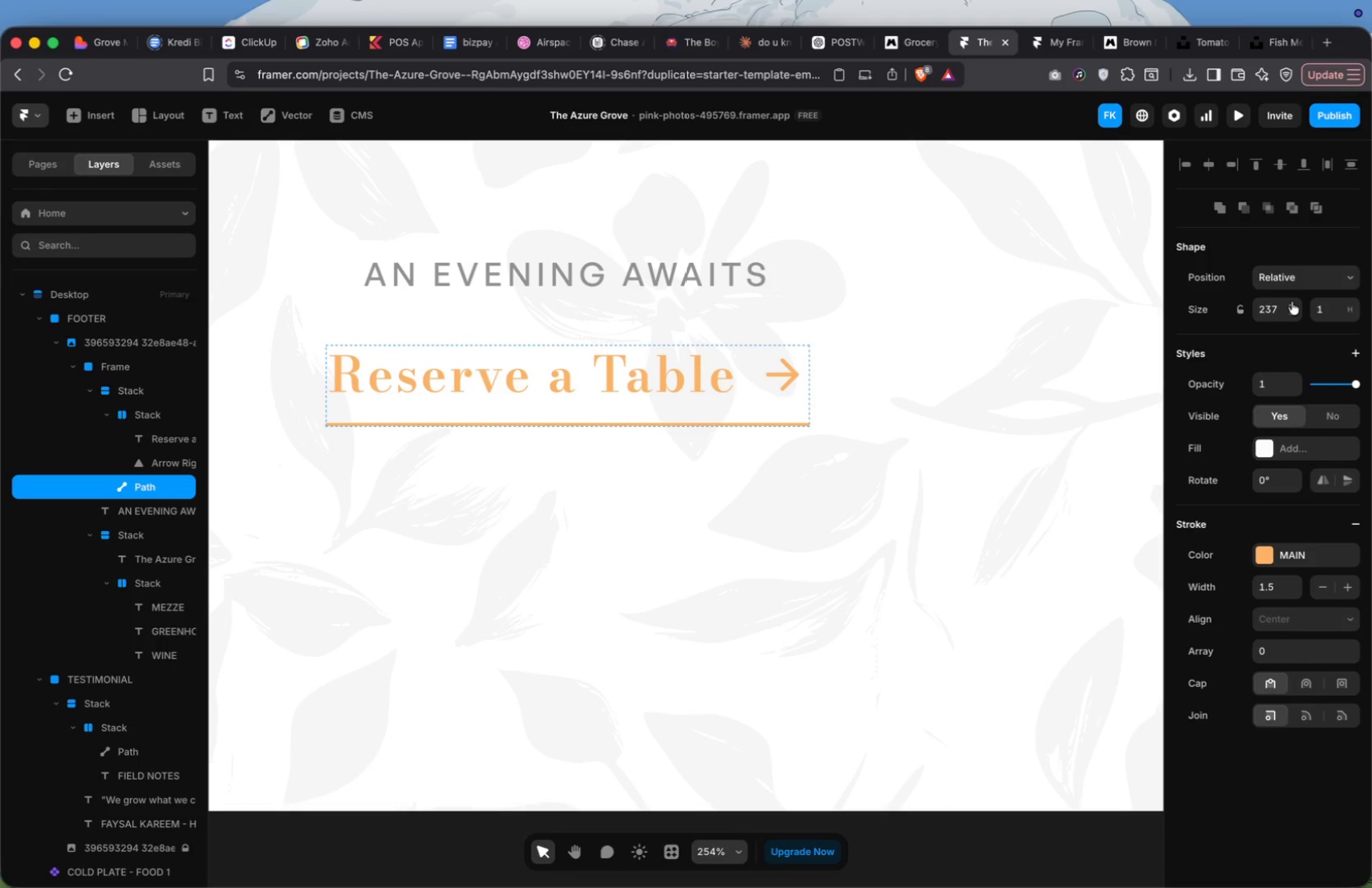 
double_click([1292, 302])
 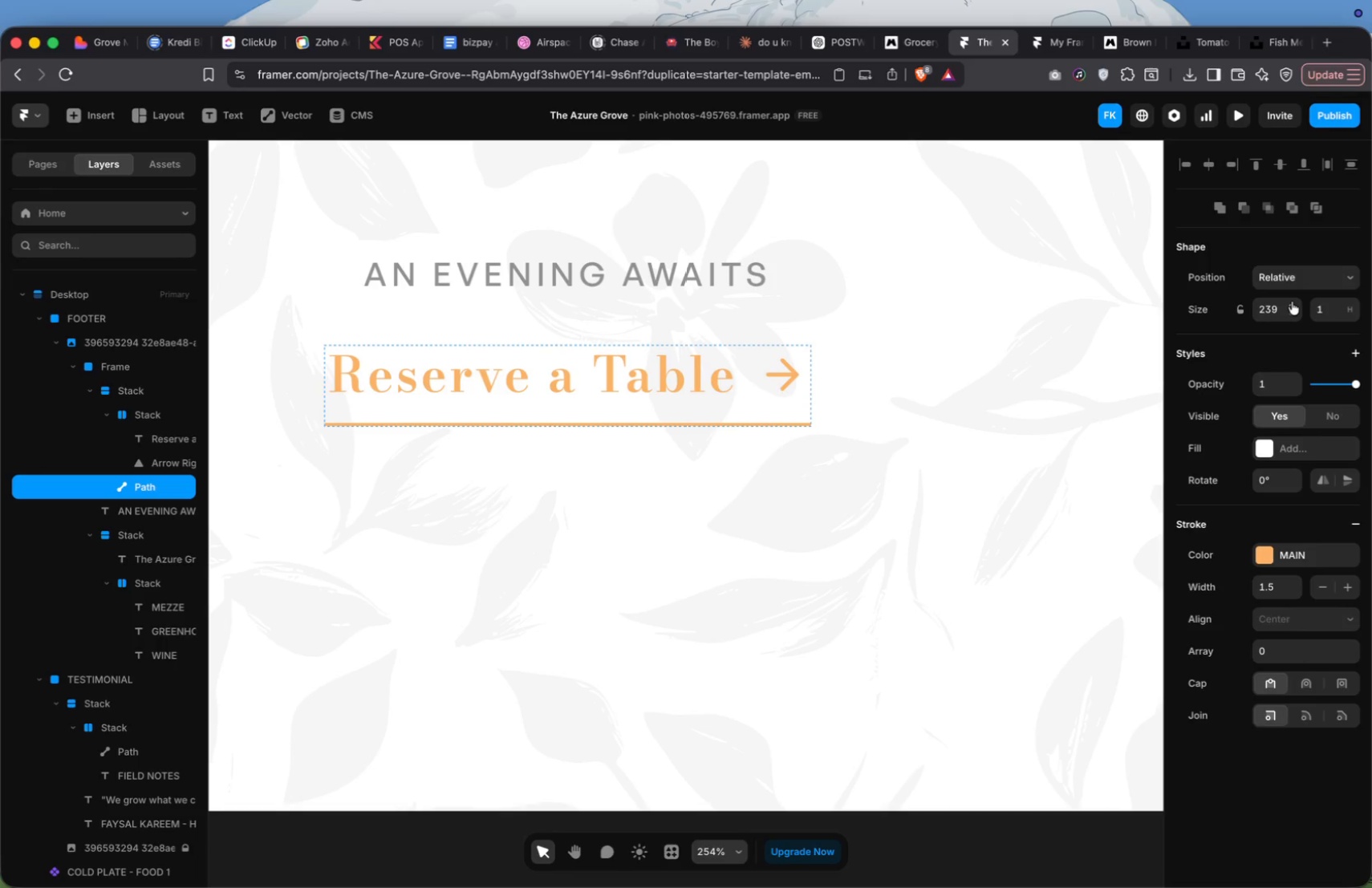 
triple_click([1292, 302])
 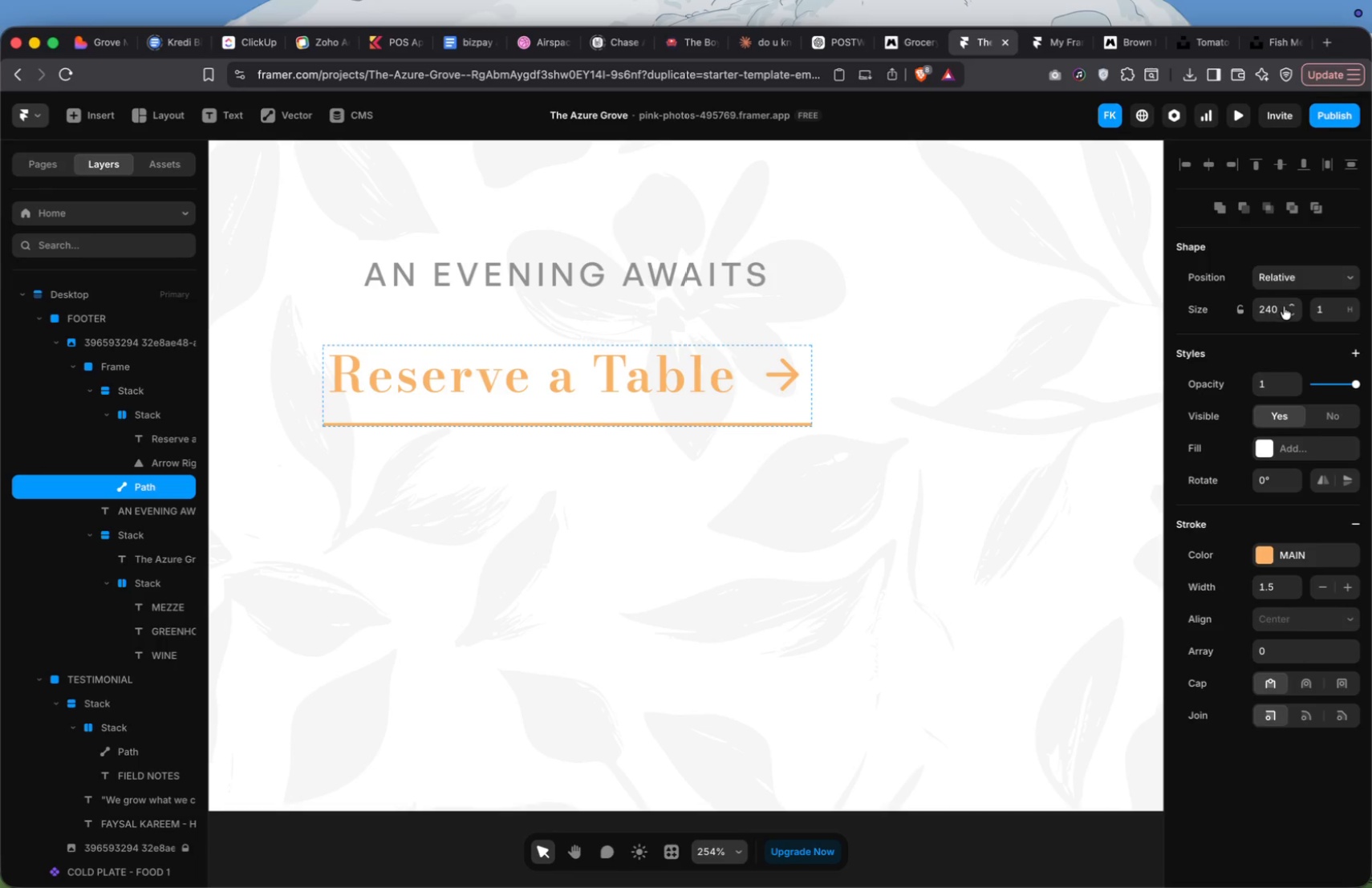 
double_click([1288, 310])
 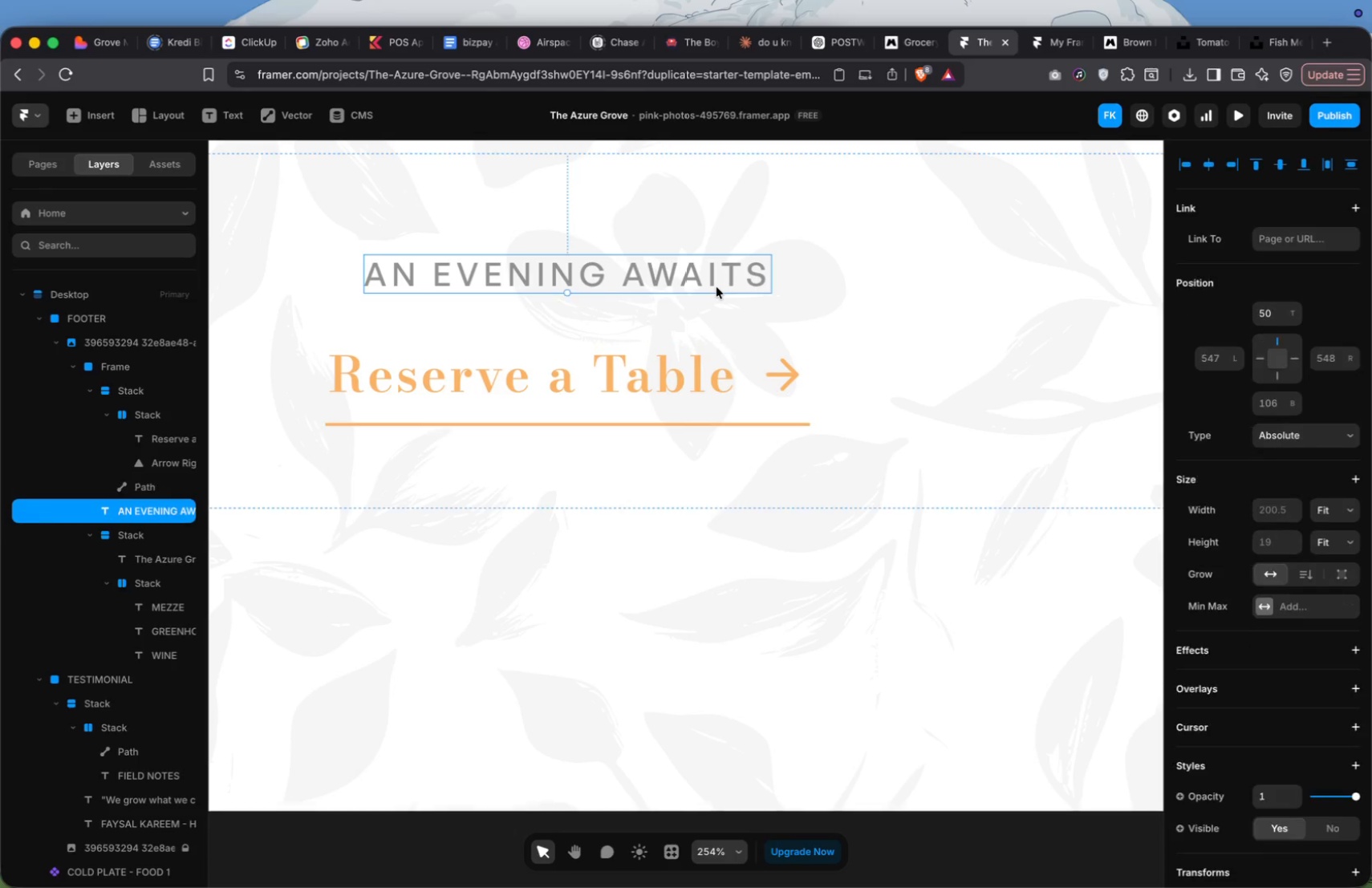 
wait(5.43)
 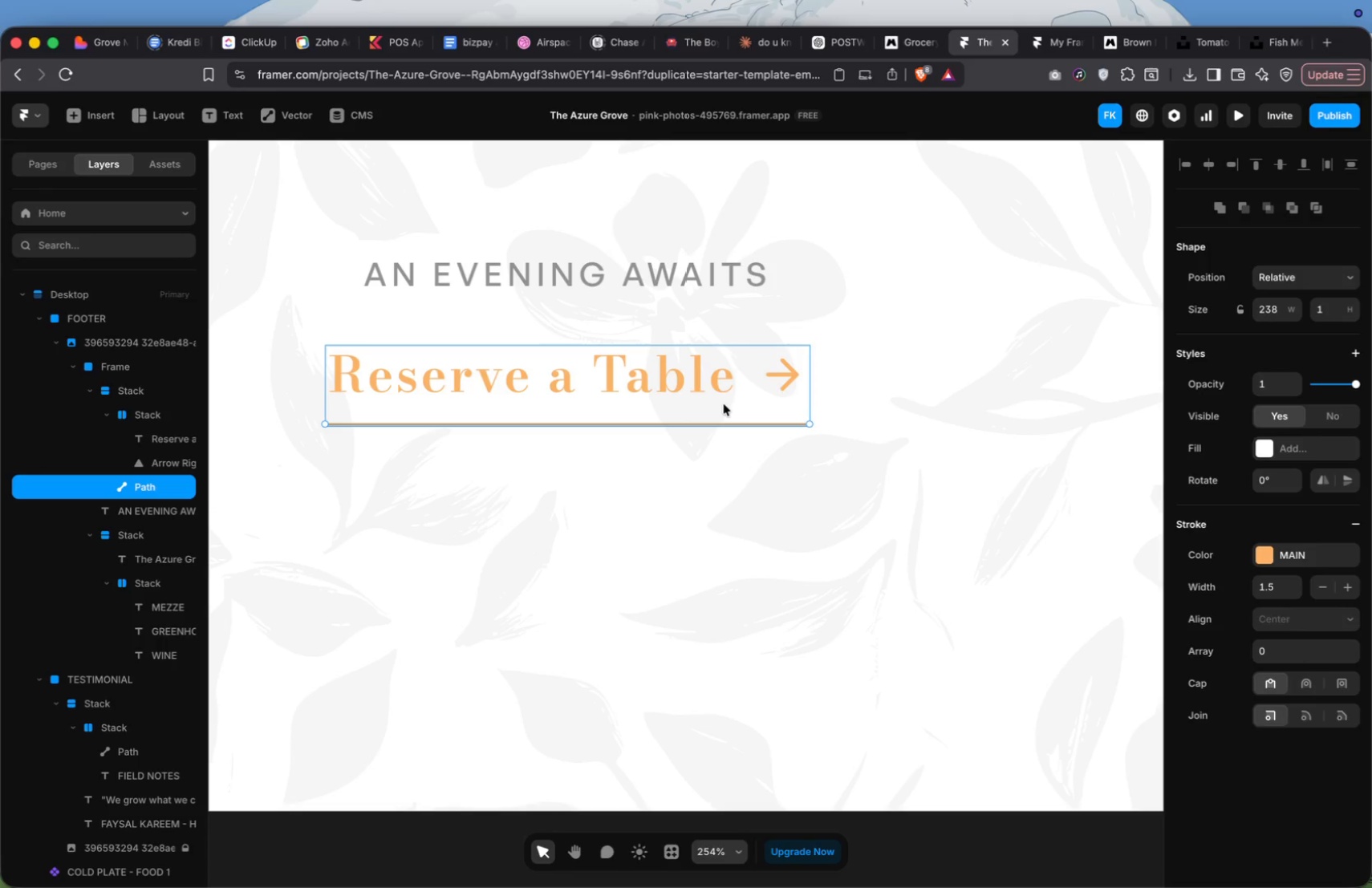 
scroll: coordinate [1285, 772], scroll_direction: down, amount: 50.0
 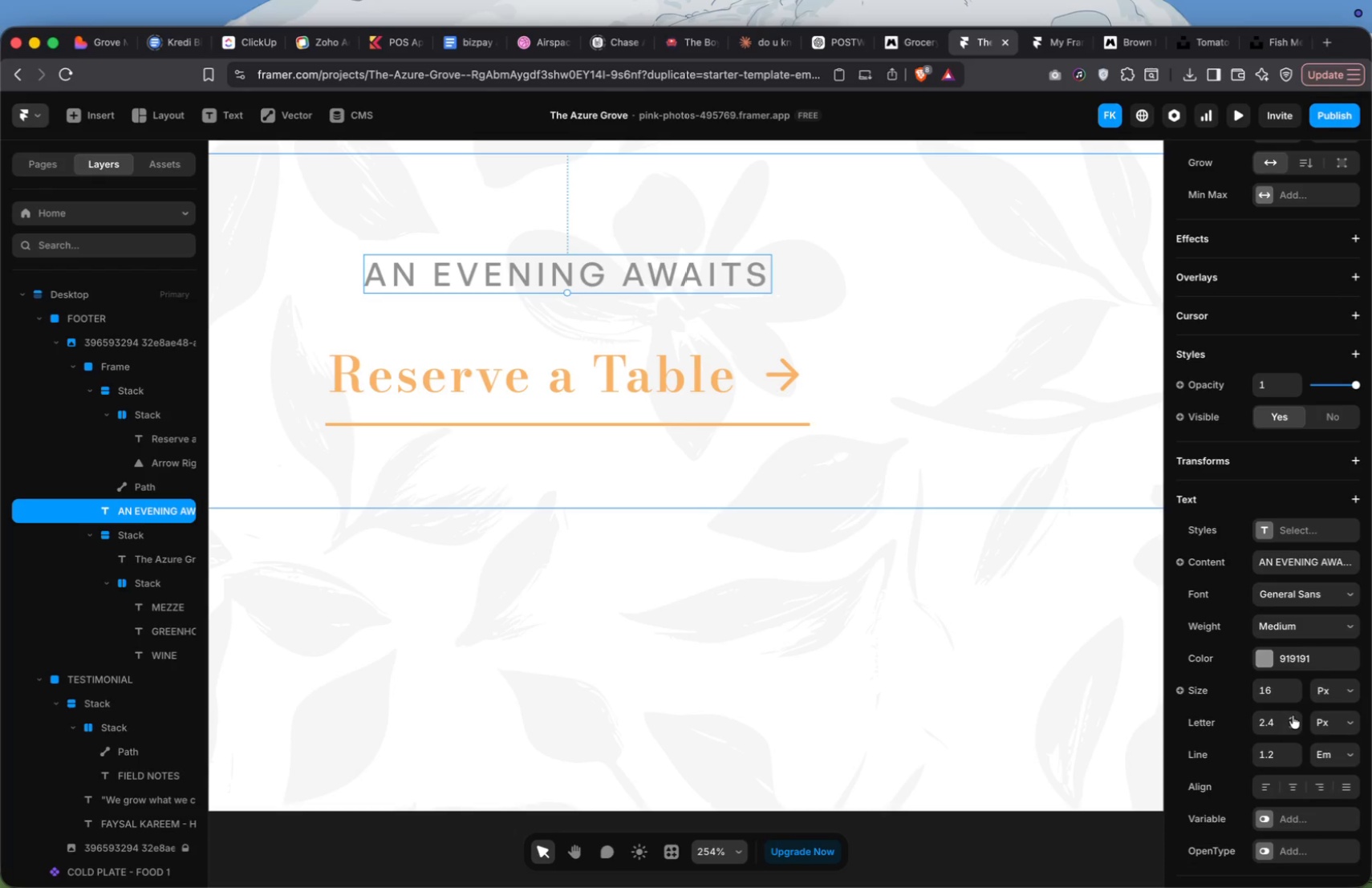 
double_click([1293, 716])
 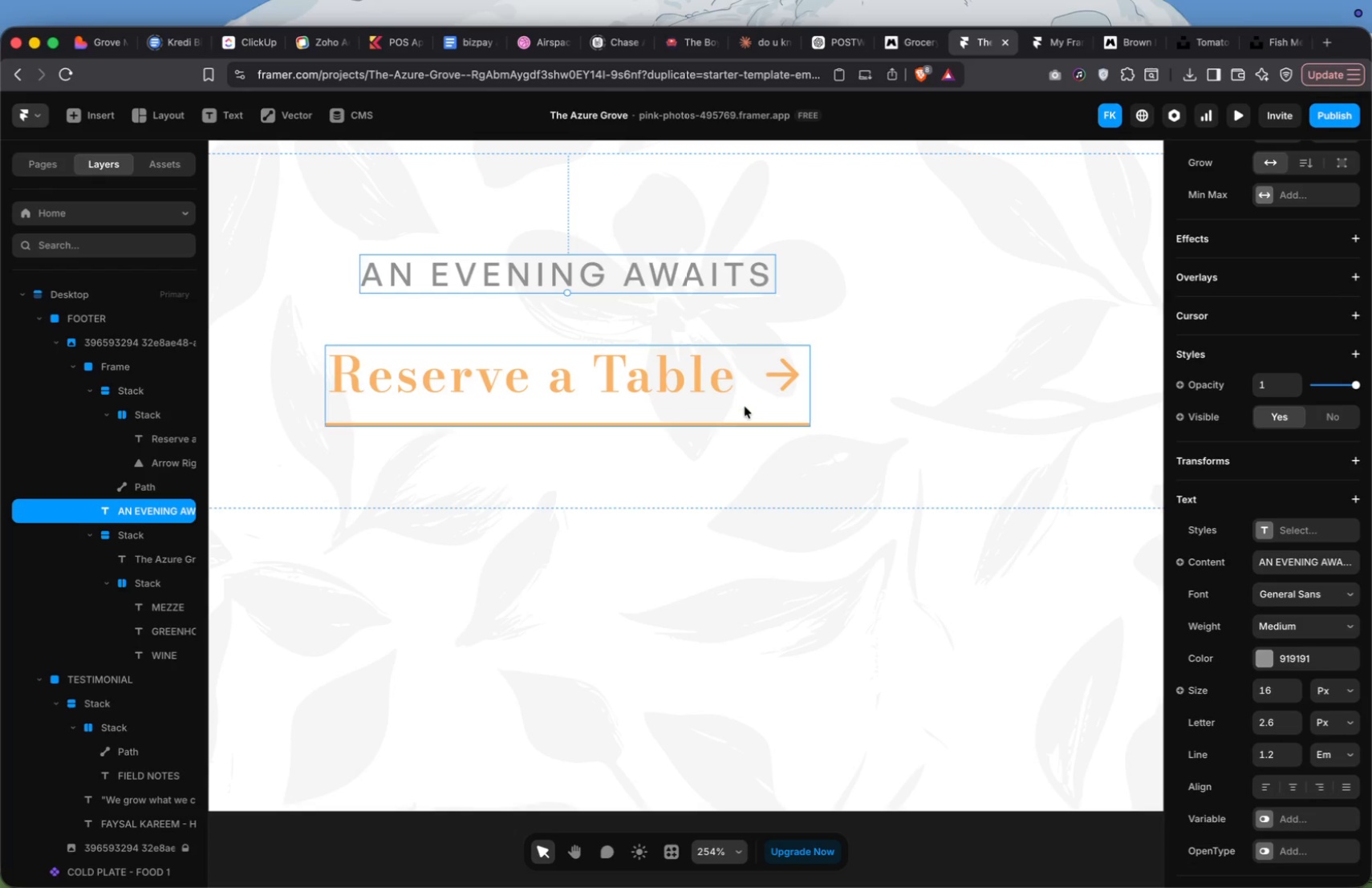 
left_click([747, 403])
 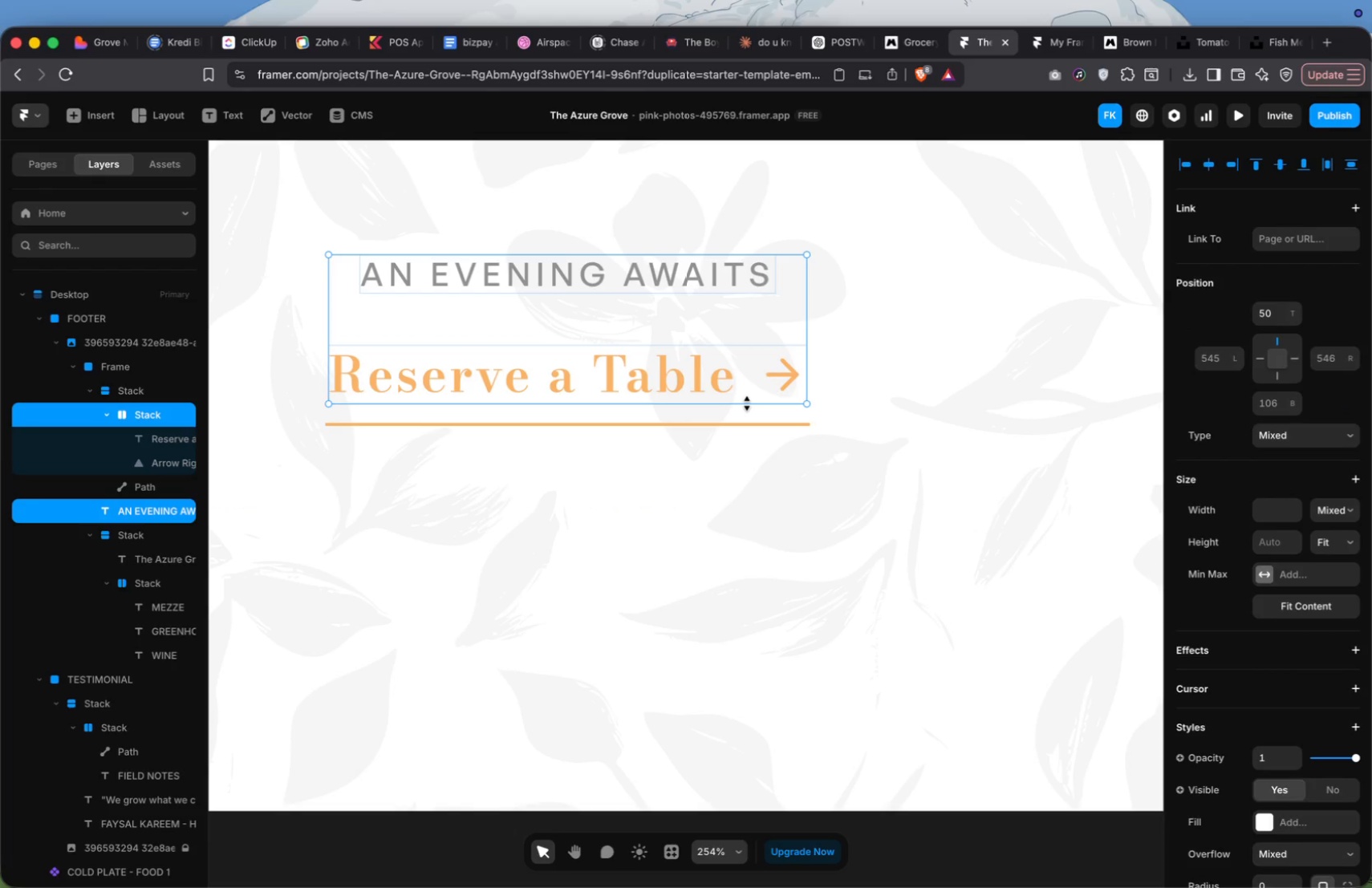 
key(Shift+A)
 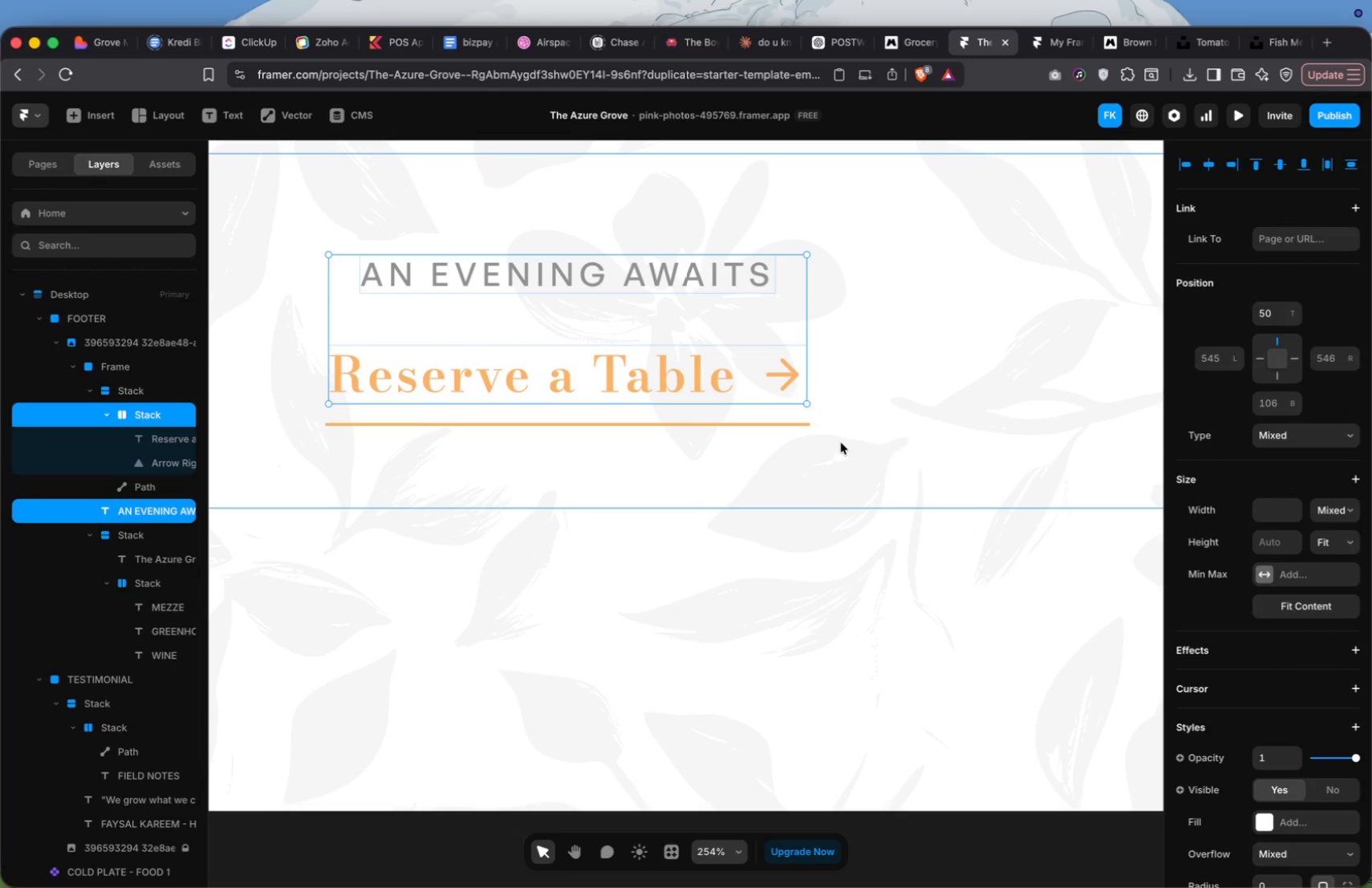 
key(Meta+Z)
 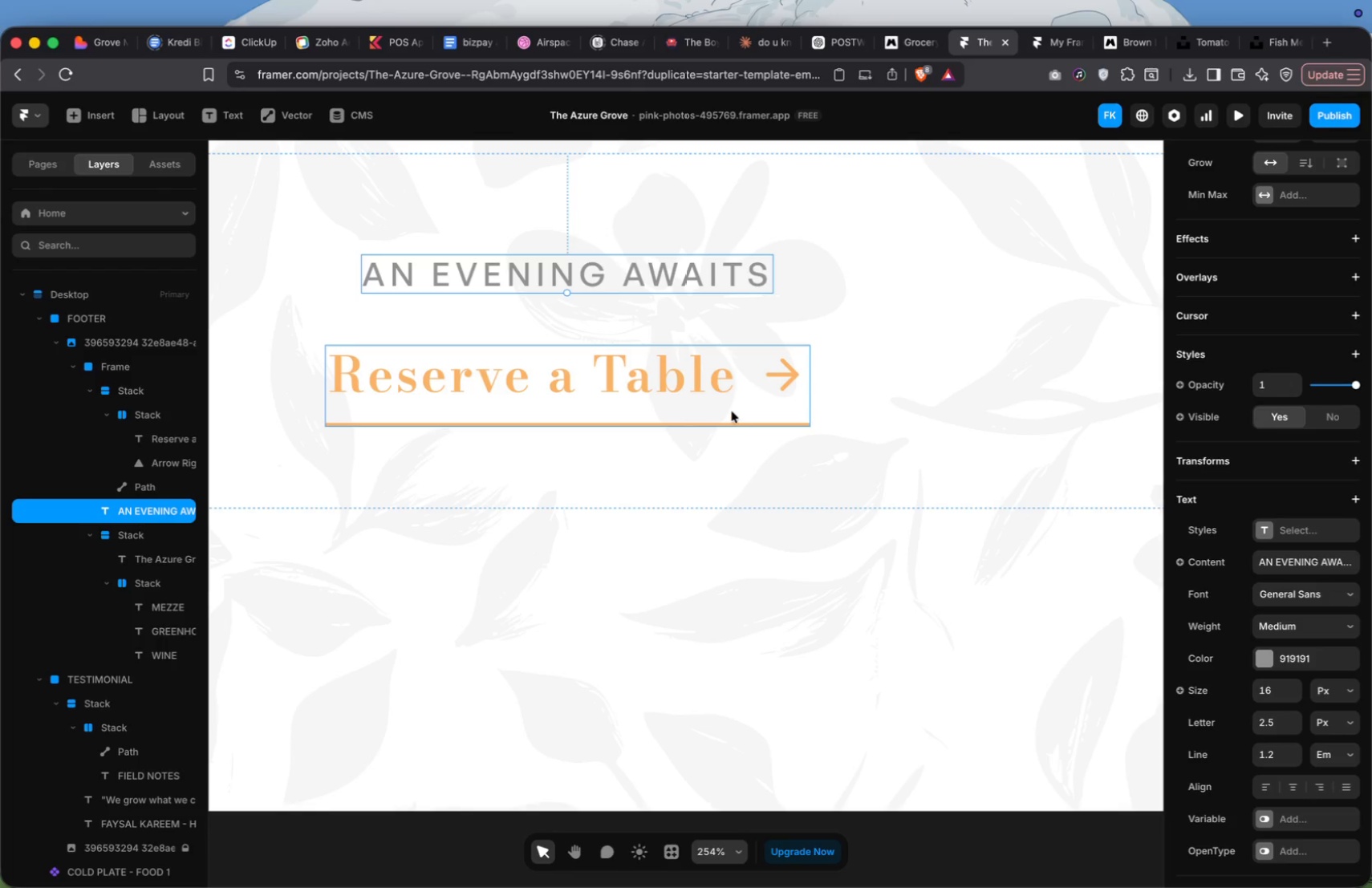 
left_click([732, 409])
 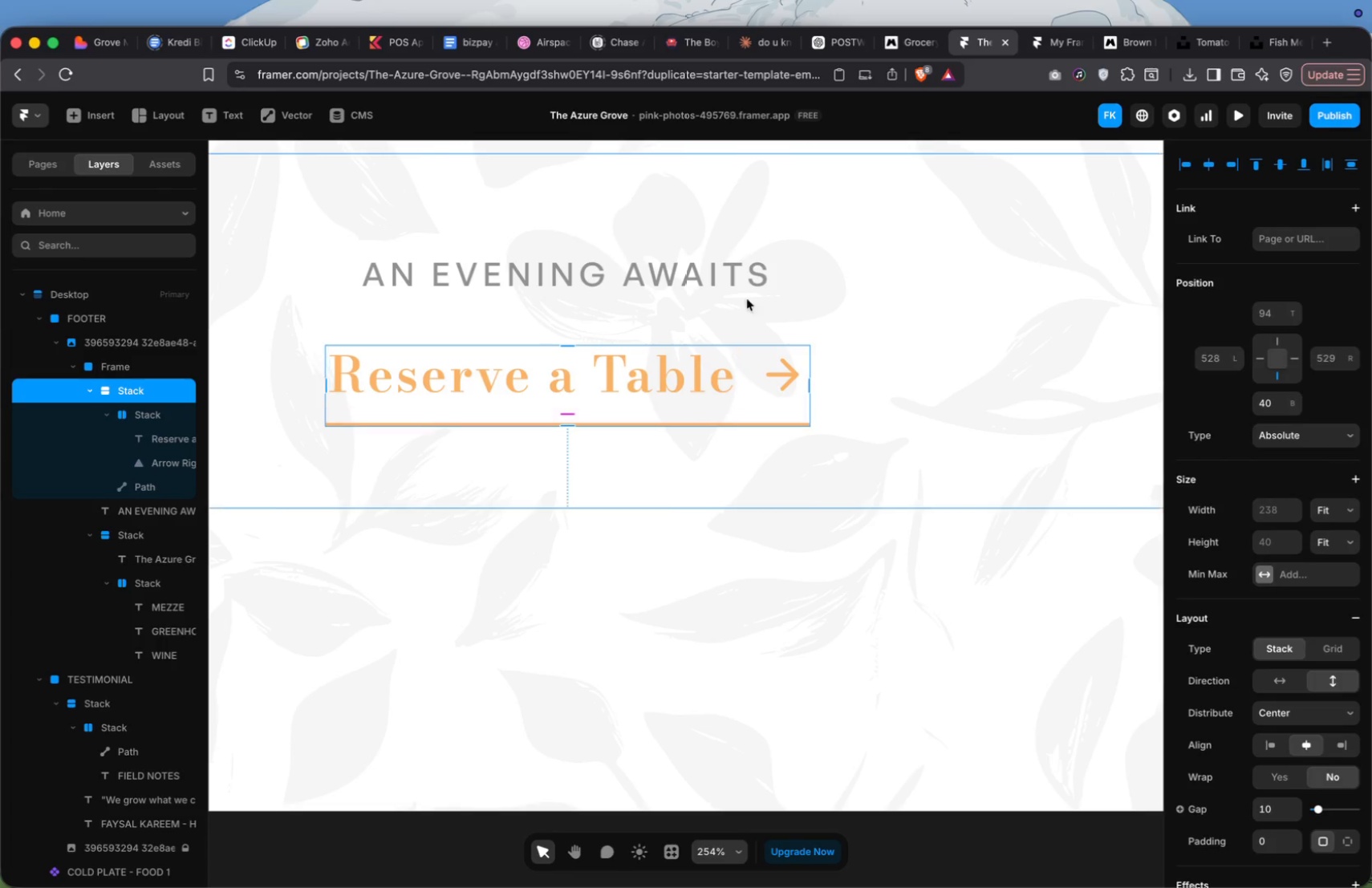 
left_click([752, 279])
 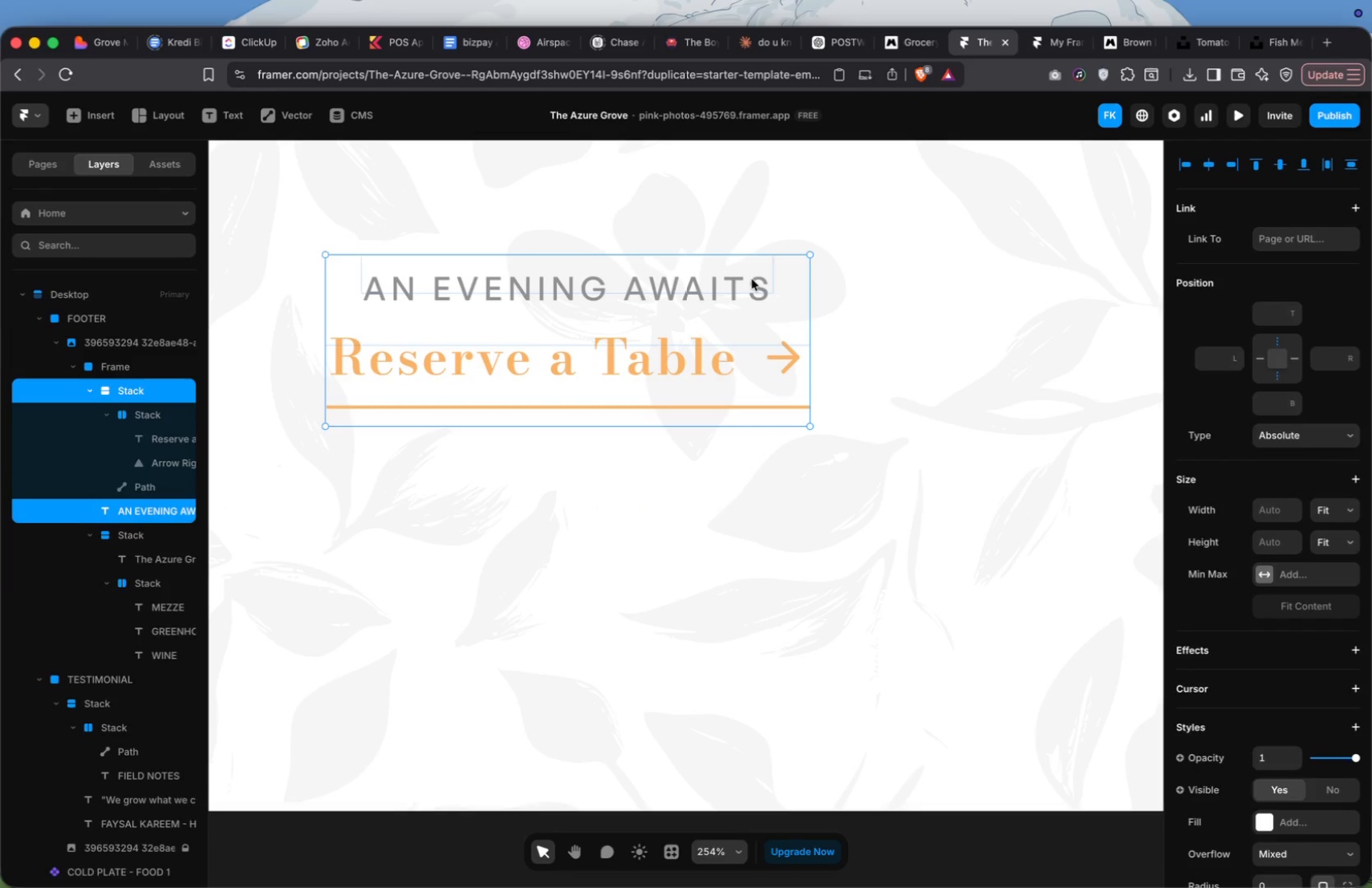 
key(Shift+A)
 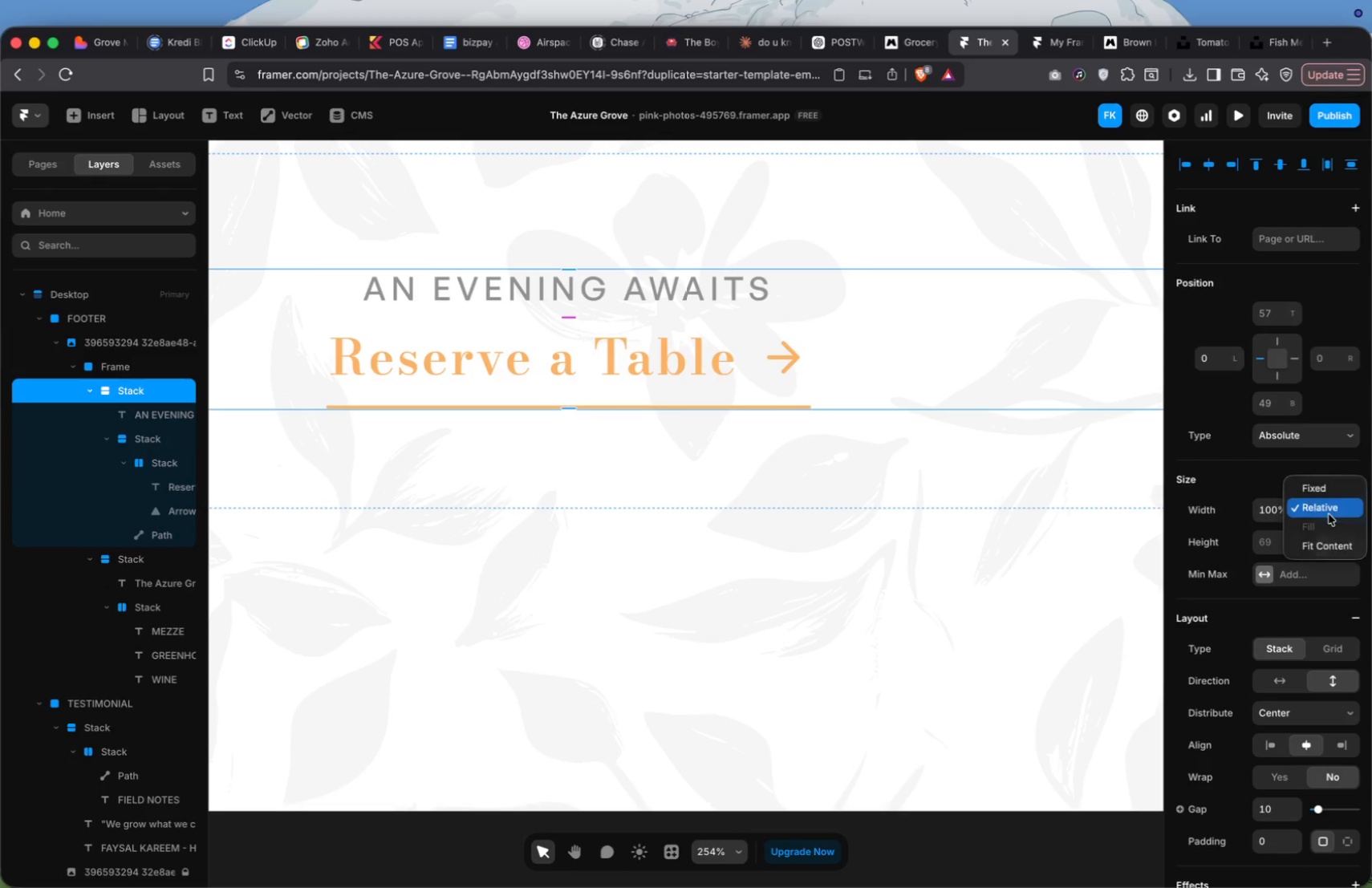 
left_click([1329, 485])
 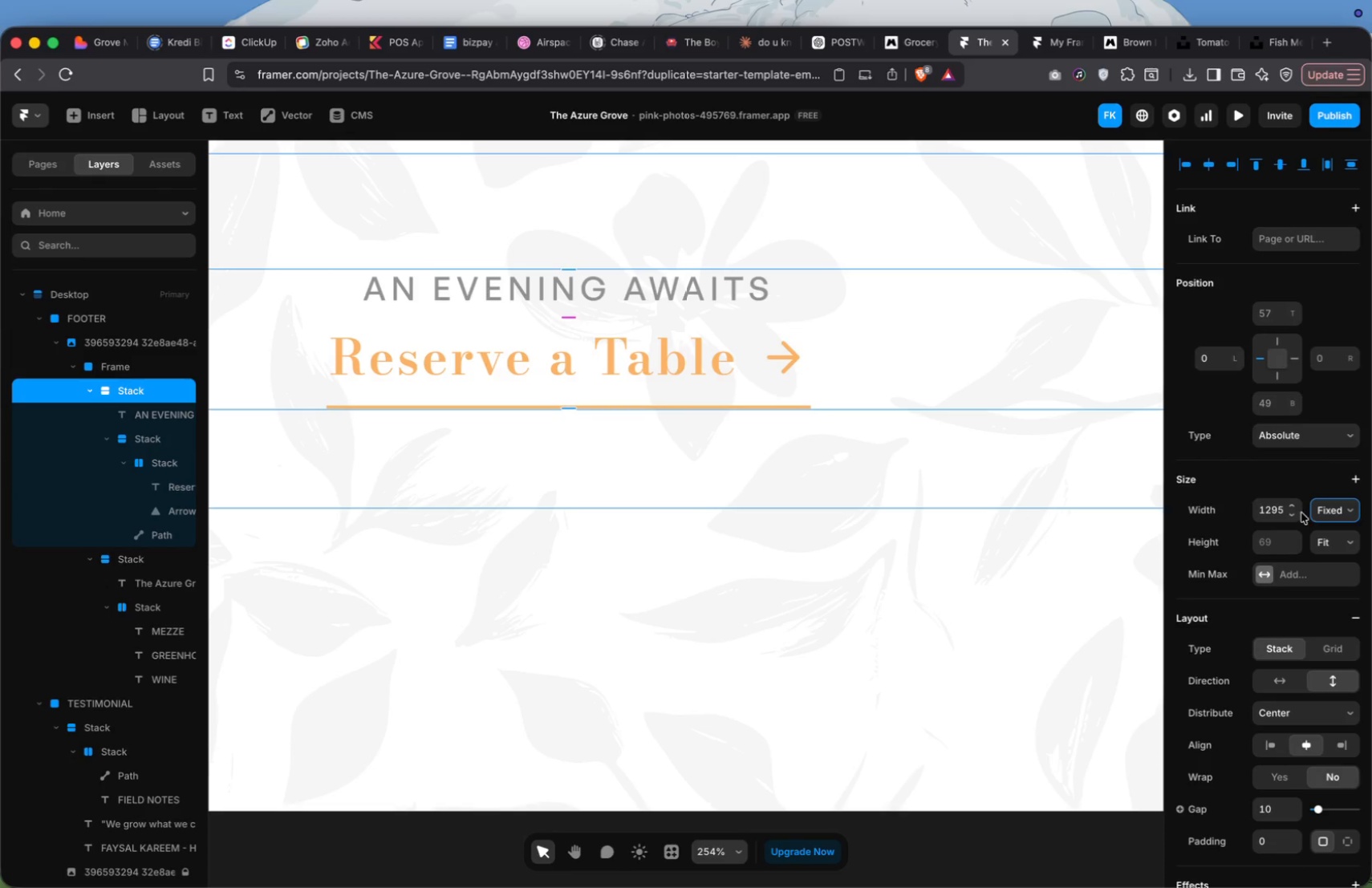 
left_click([1327, 511])
 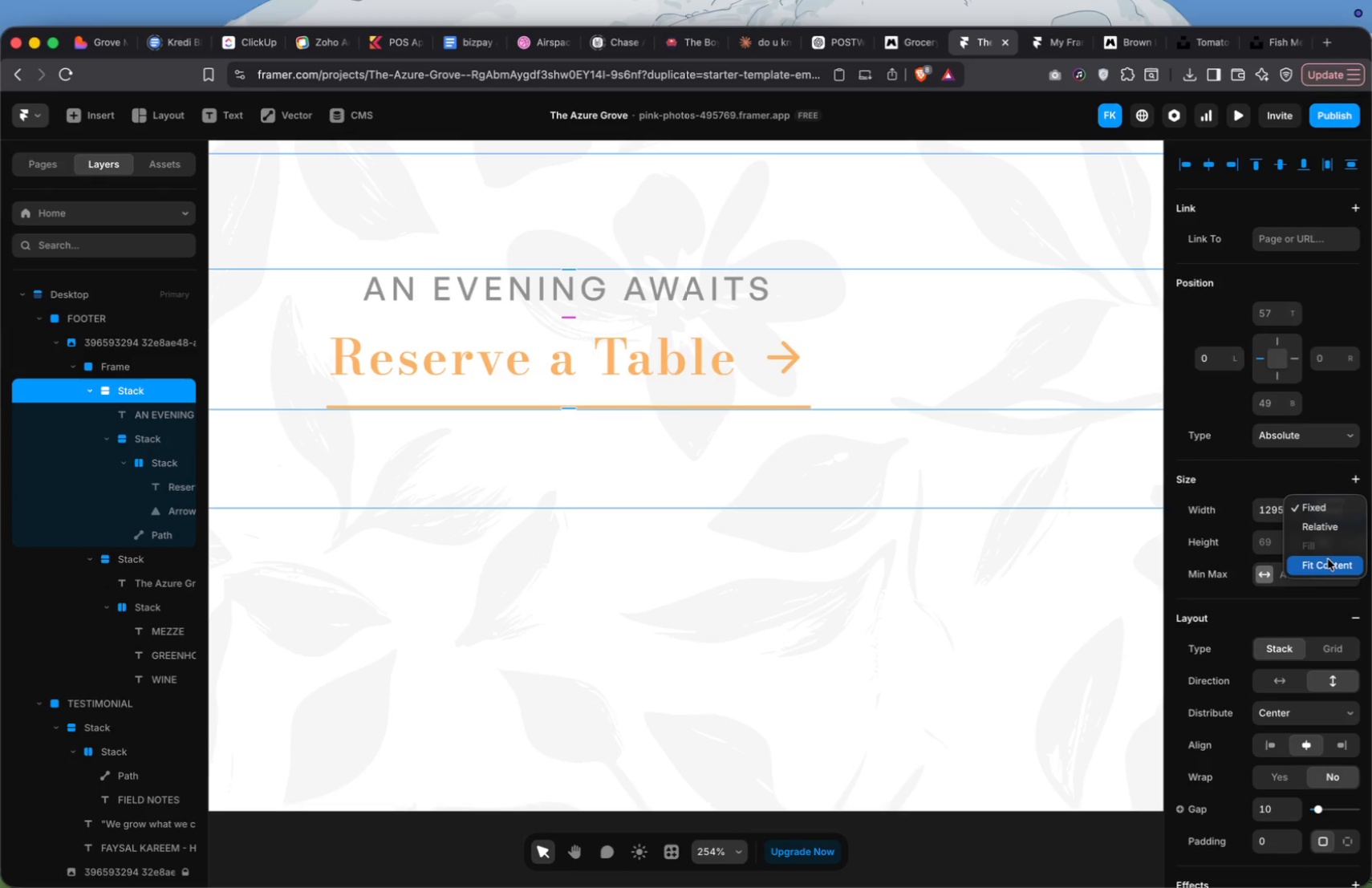 
left_click([1328, 559])
 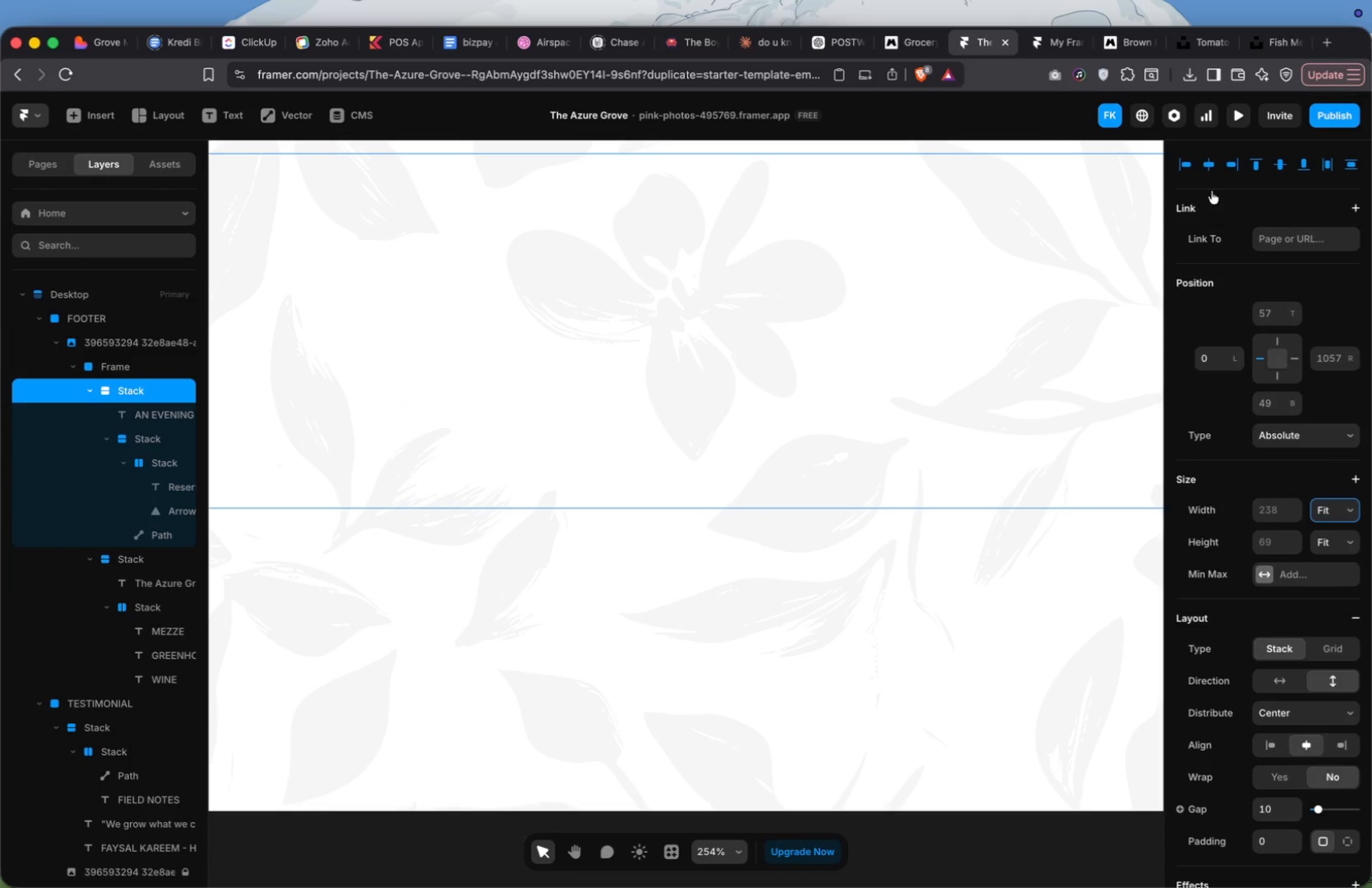 
left_click([1206, 170])
 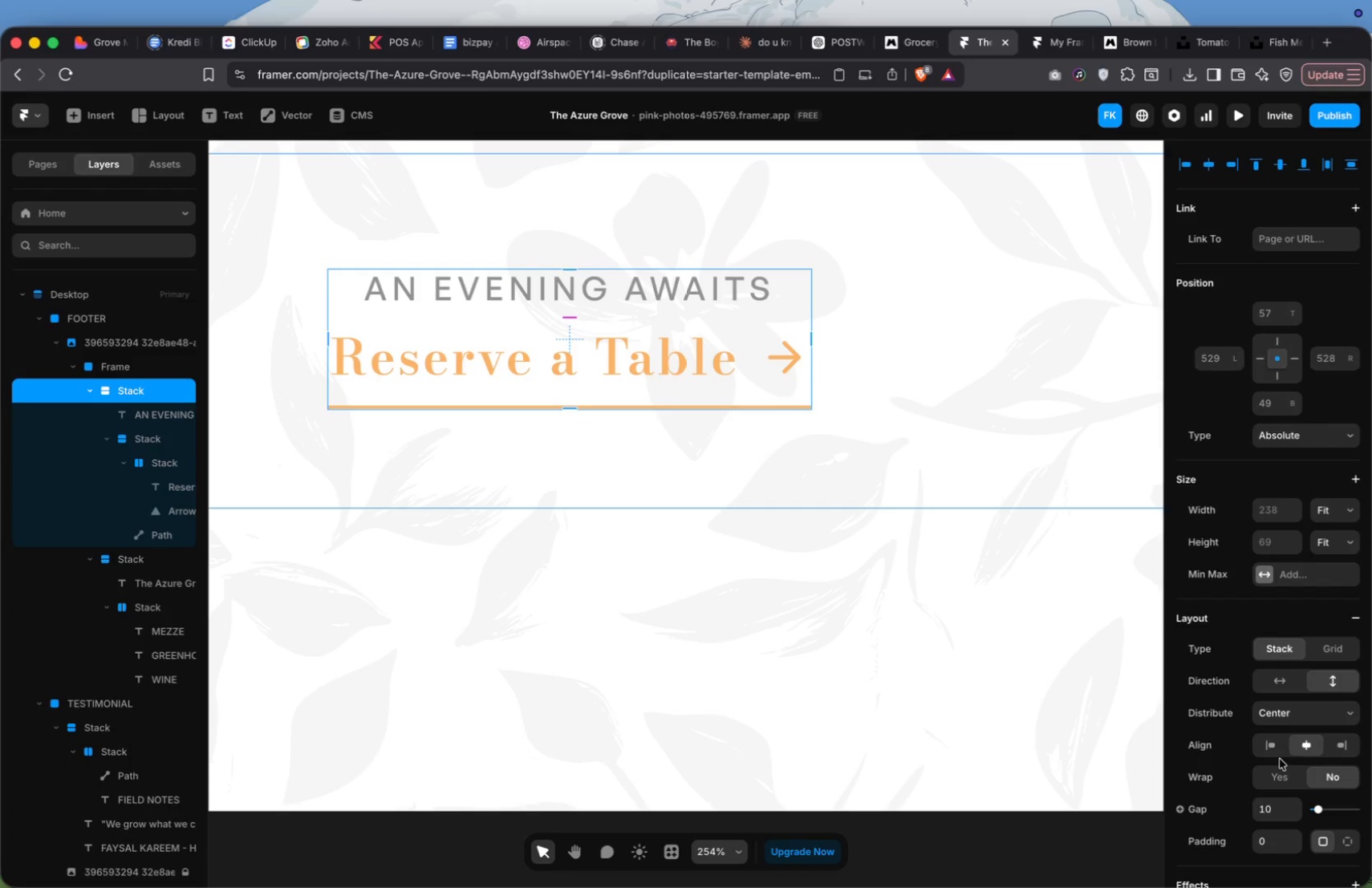 
left_click([1273, 751])
 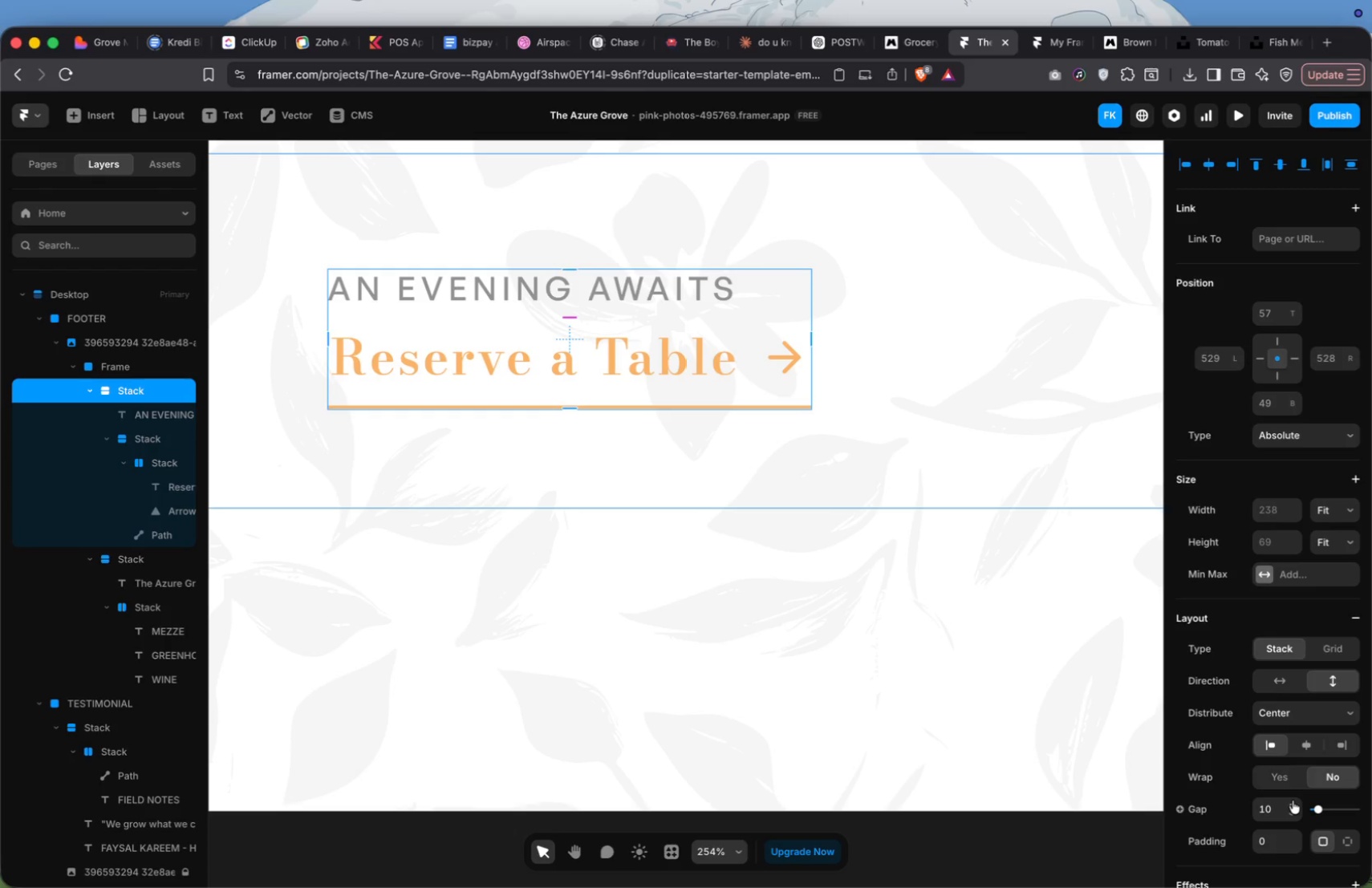 
left_click([1293, 800])
 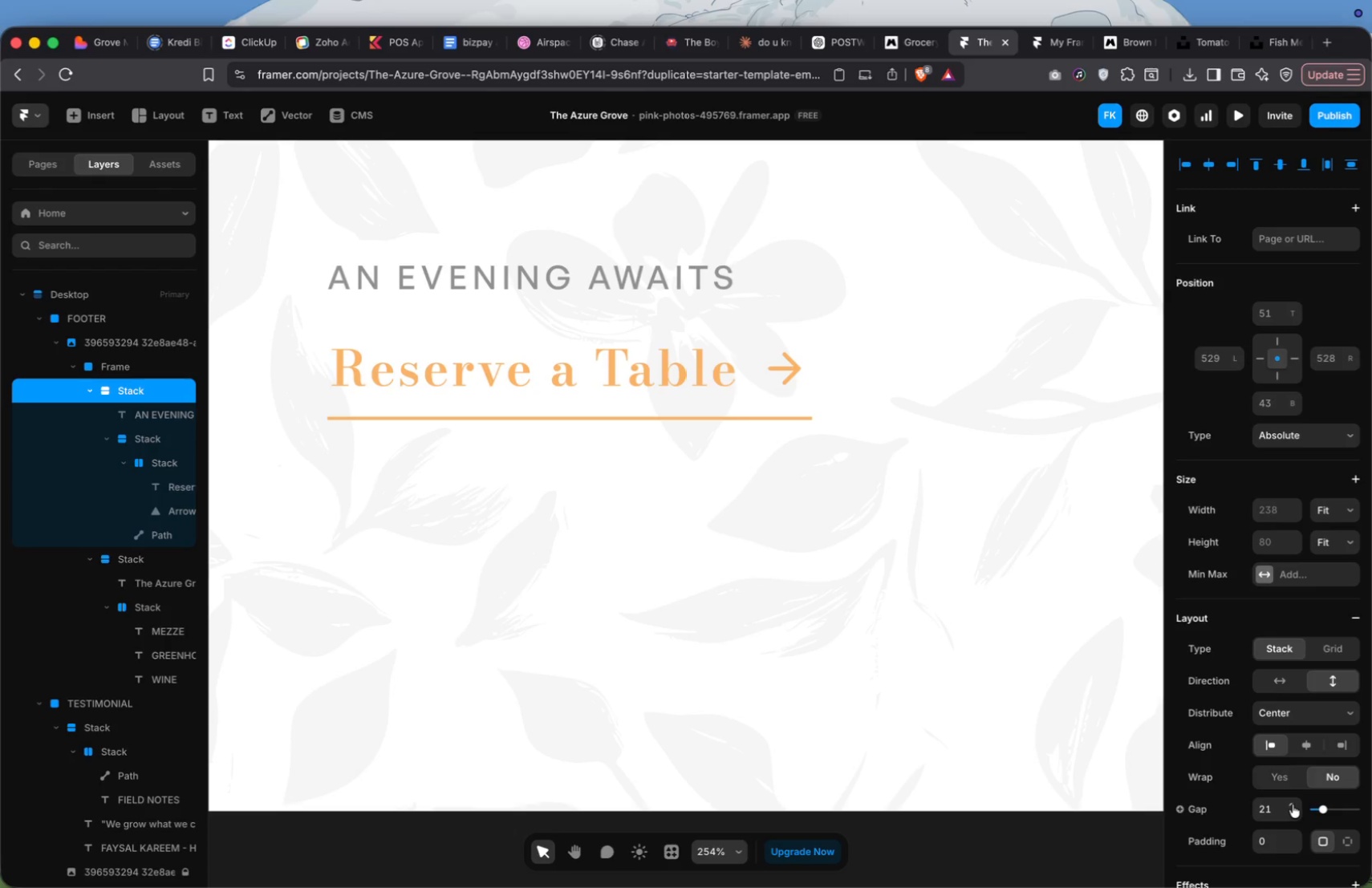 
left_click([1293, 805])
 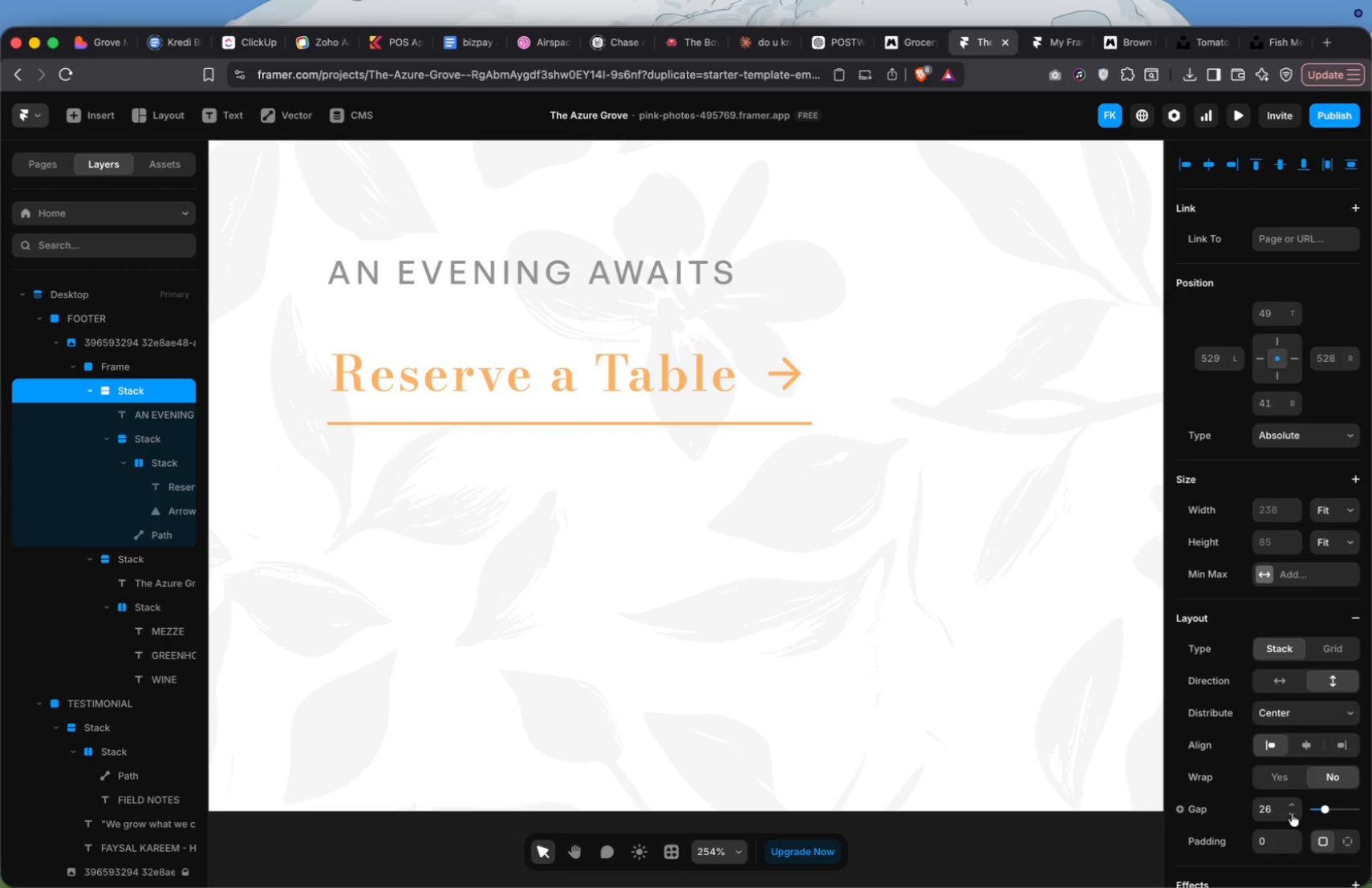 
double_click([1292, 813])
 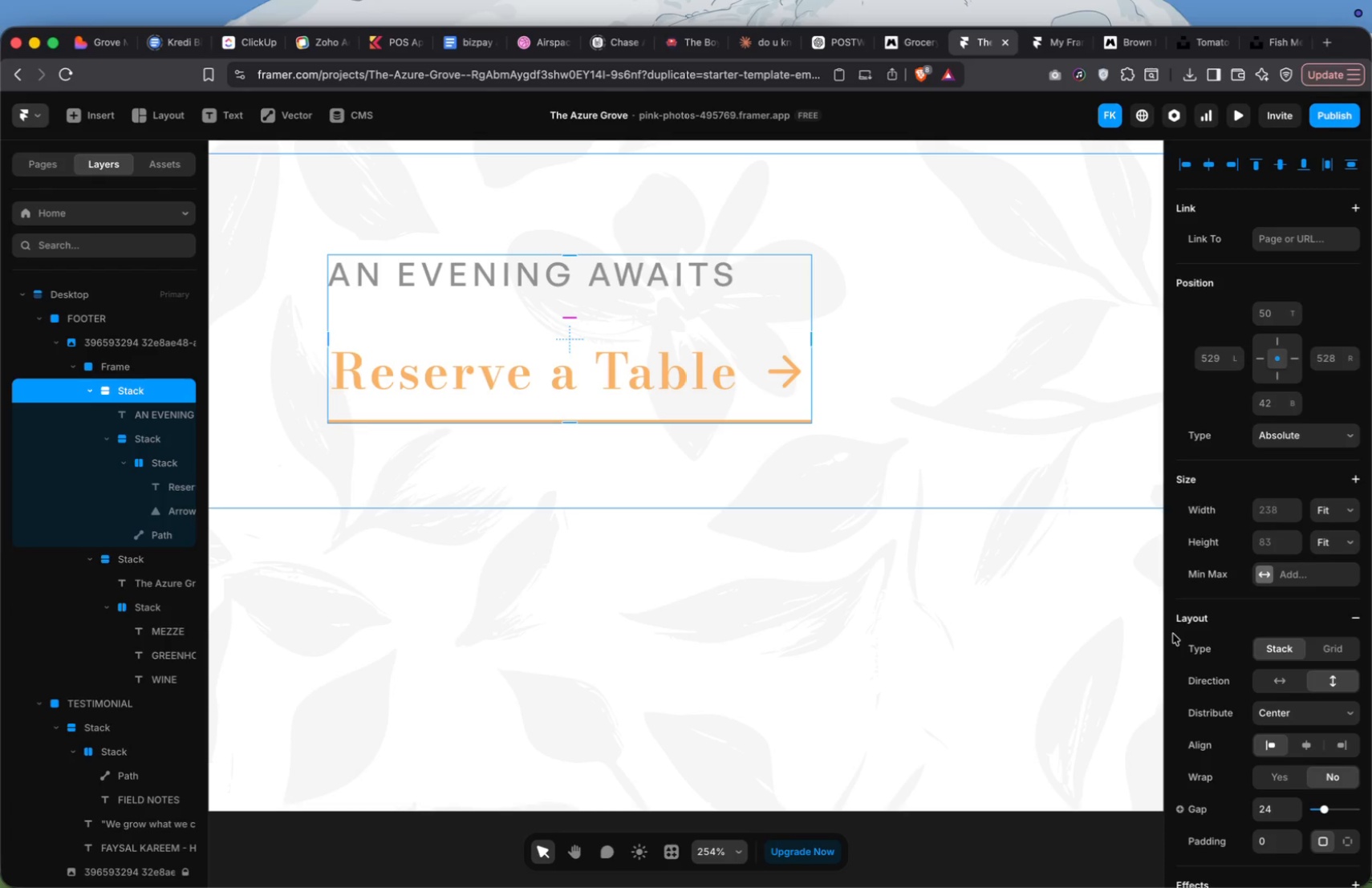 
wait(11.56)
 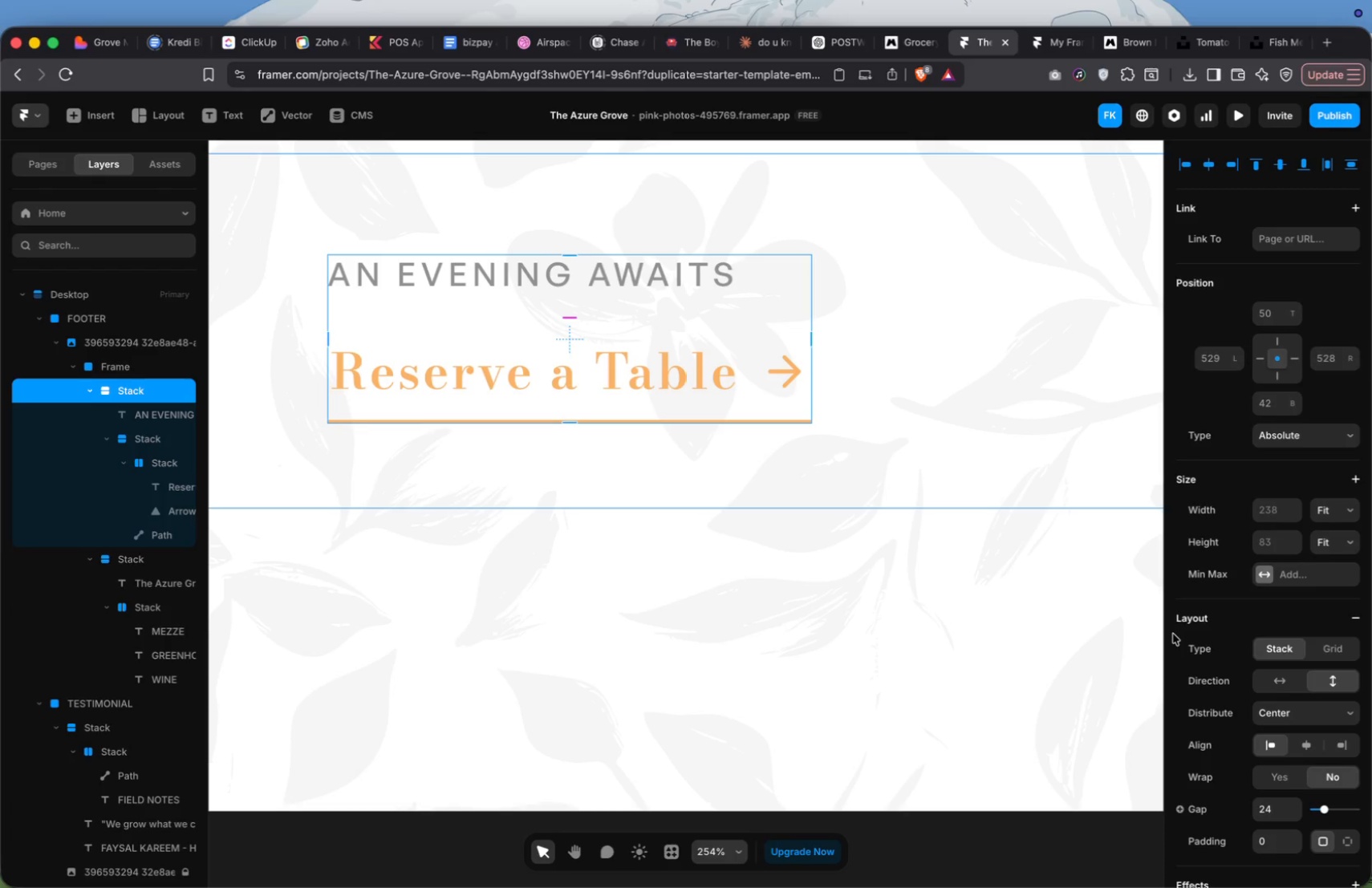 
left_click([1231, 8])
 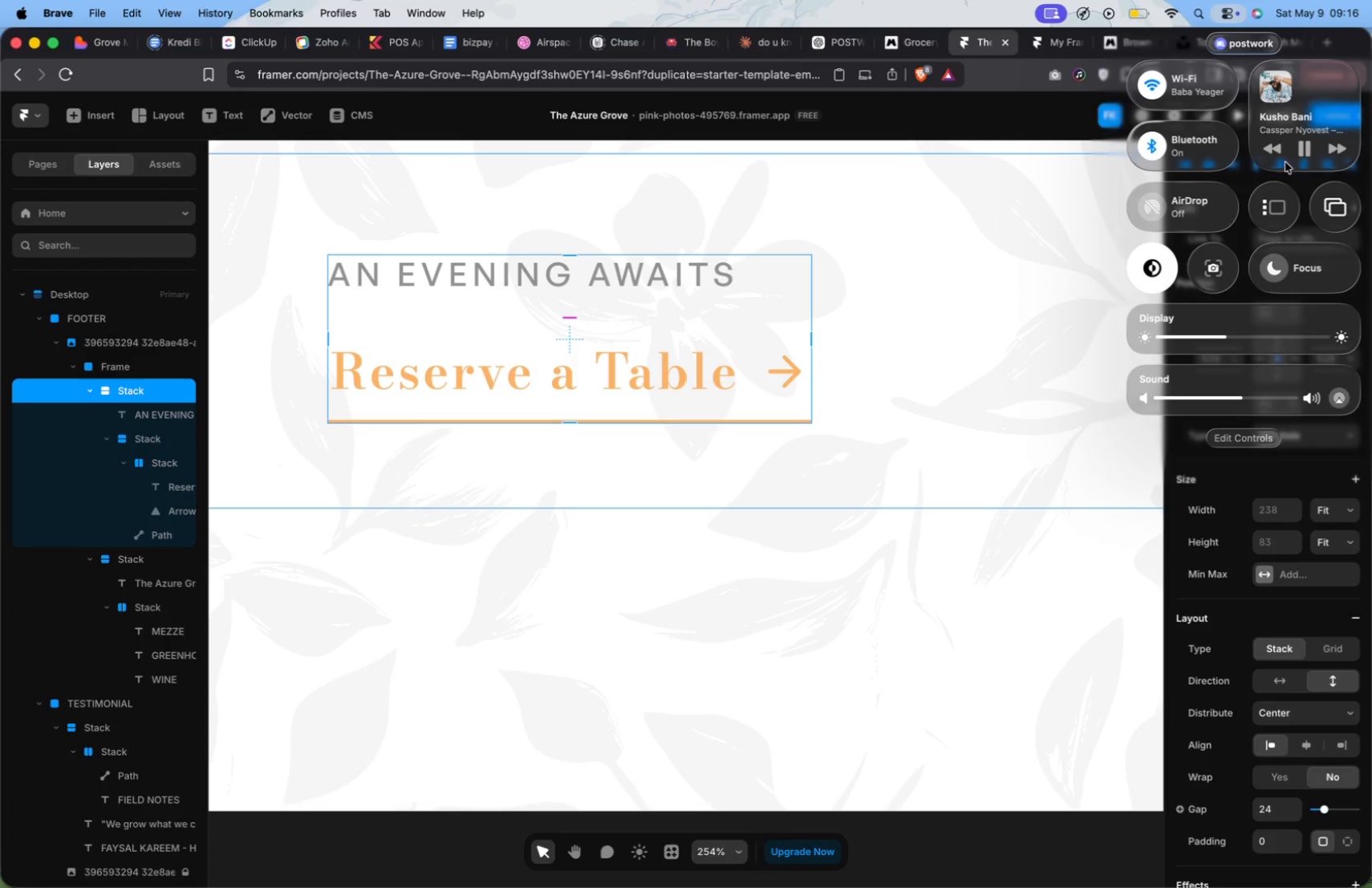 
left_click([1300, 152])
 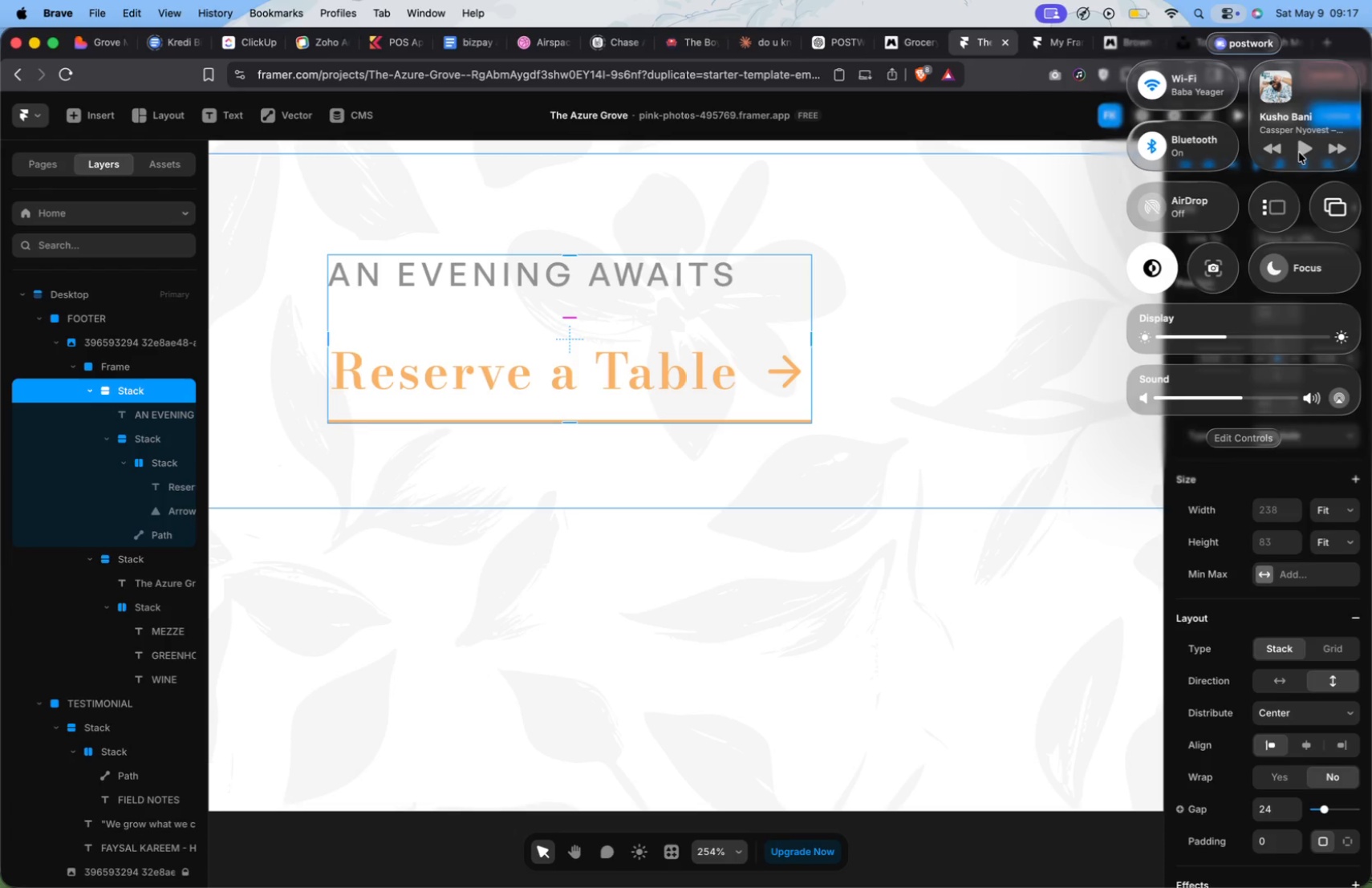 
wait(61.32)
 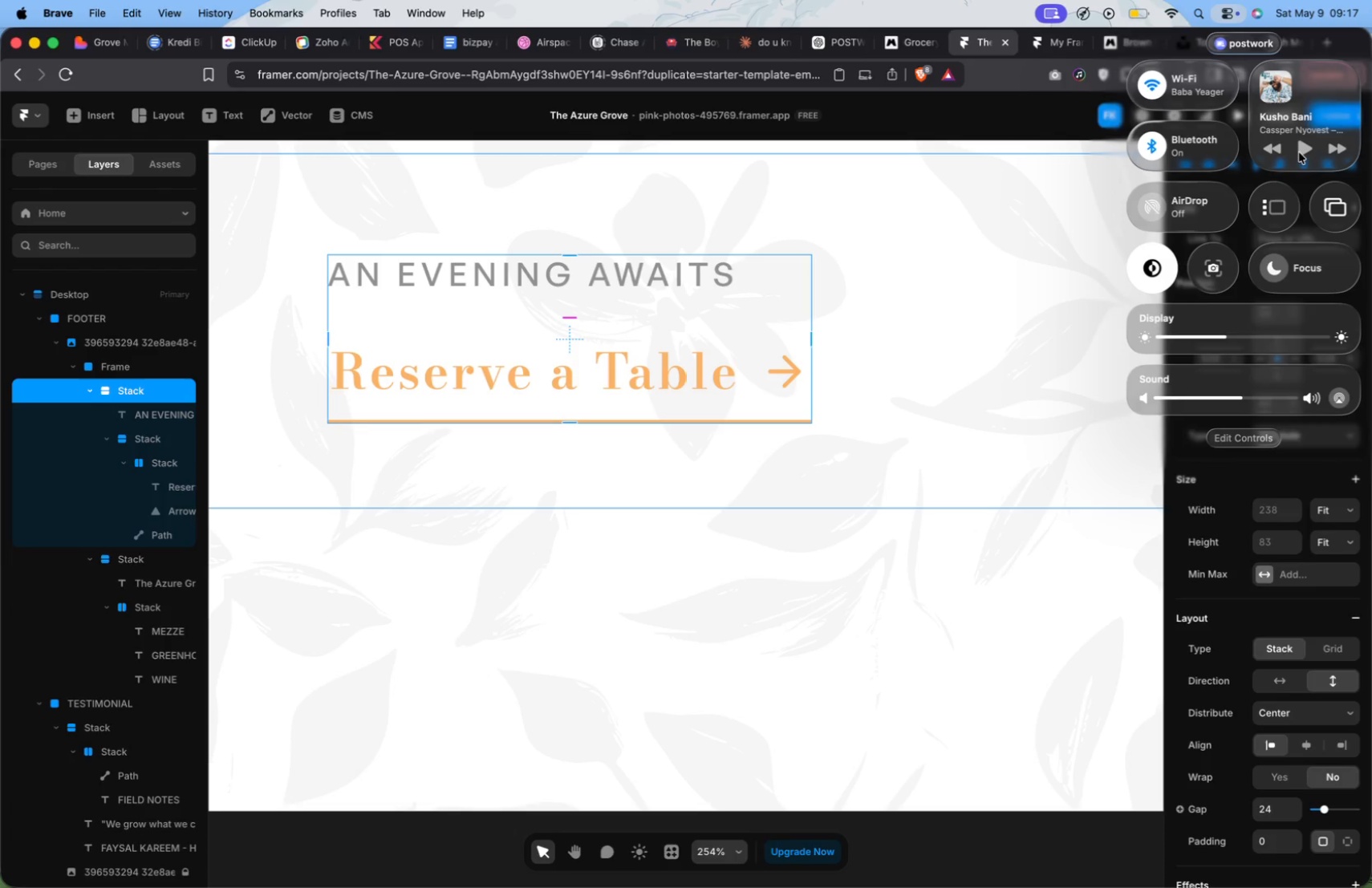 
left_click([1329, 152])
 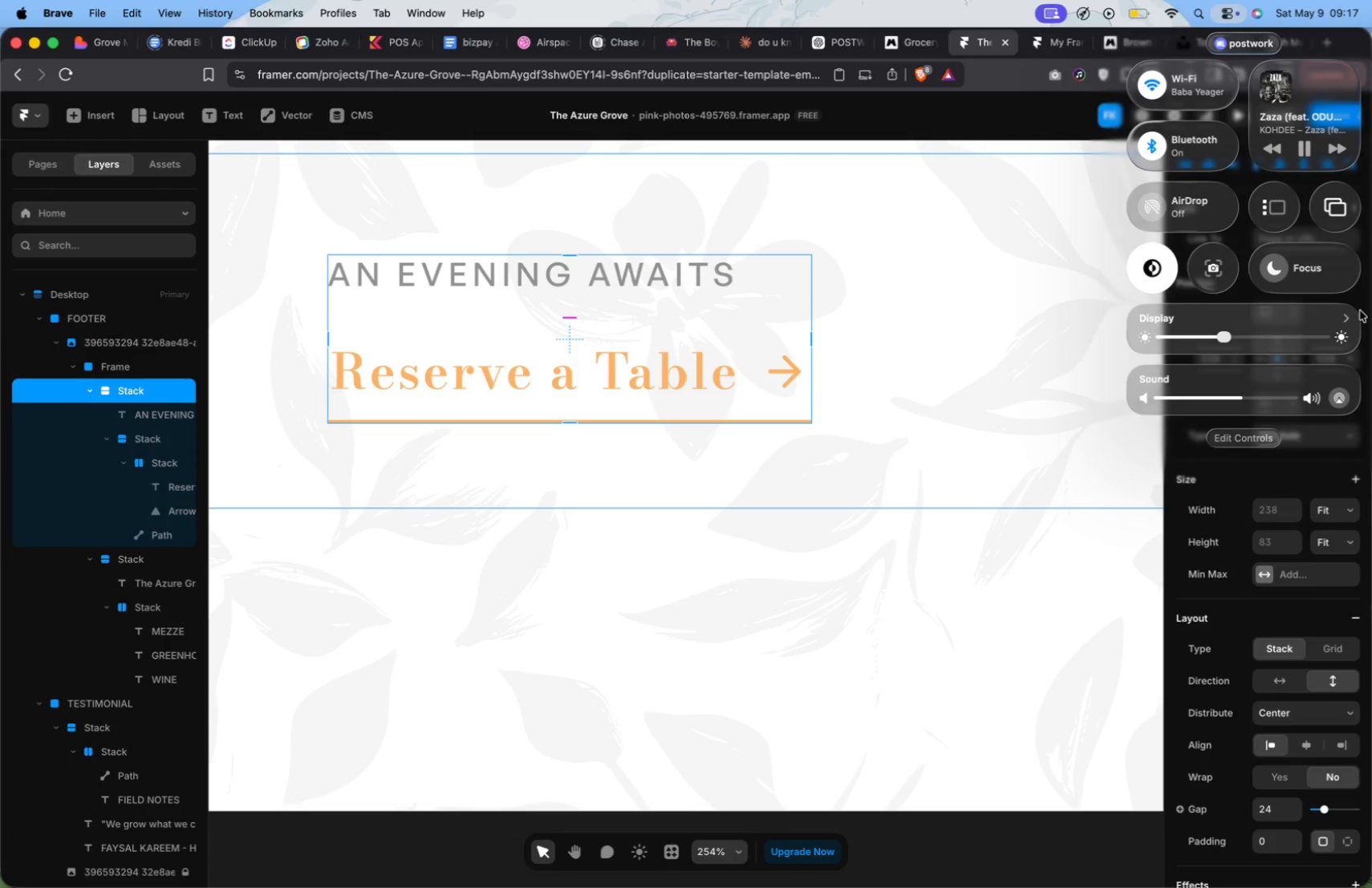 
wait(25.71)
 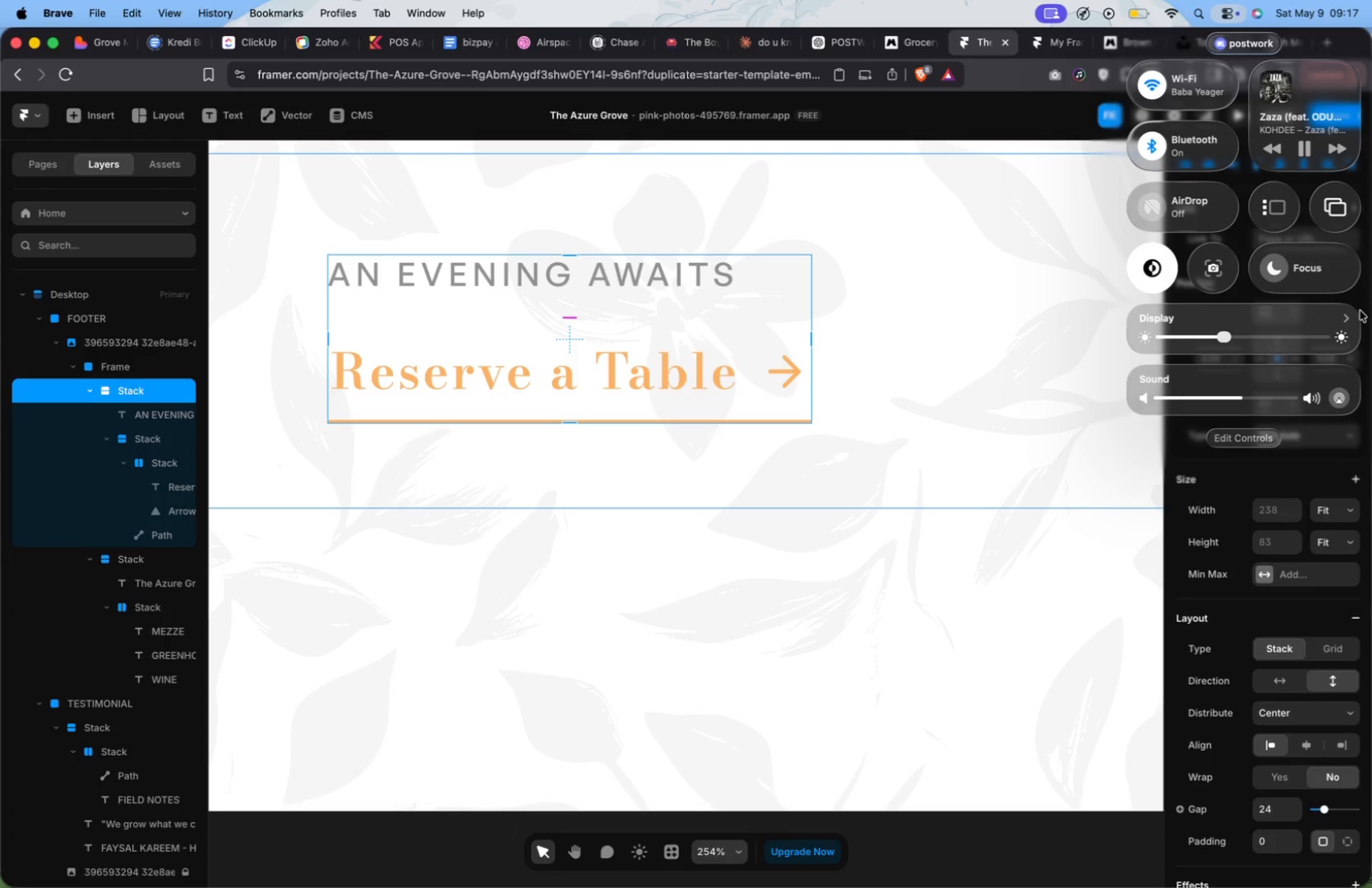 
scroll: coordinate [465, 273], scroll_direction: up, amount: 29.0
 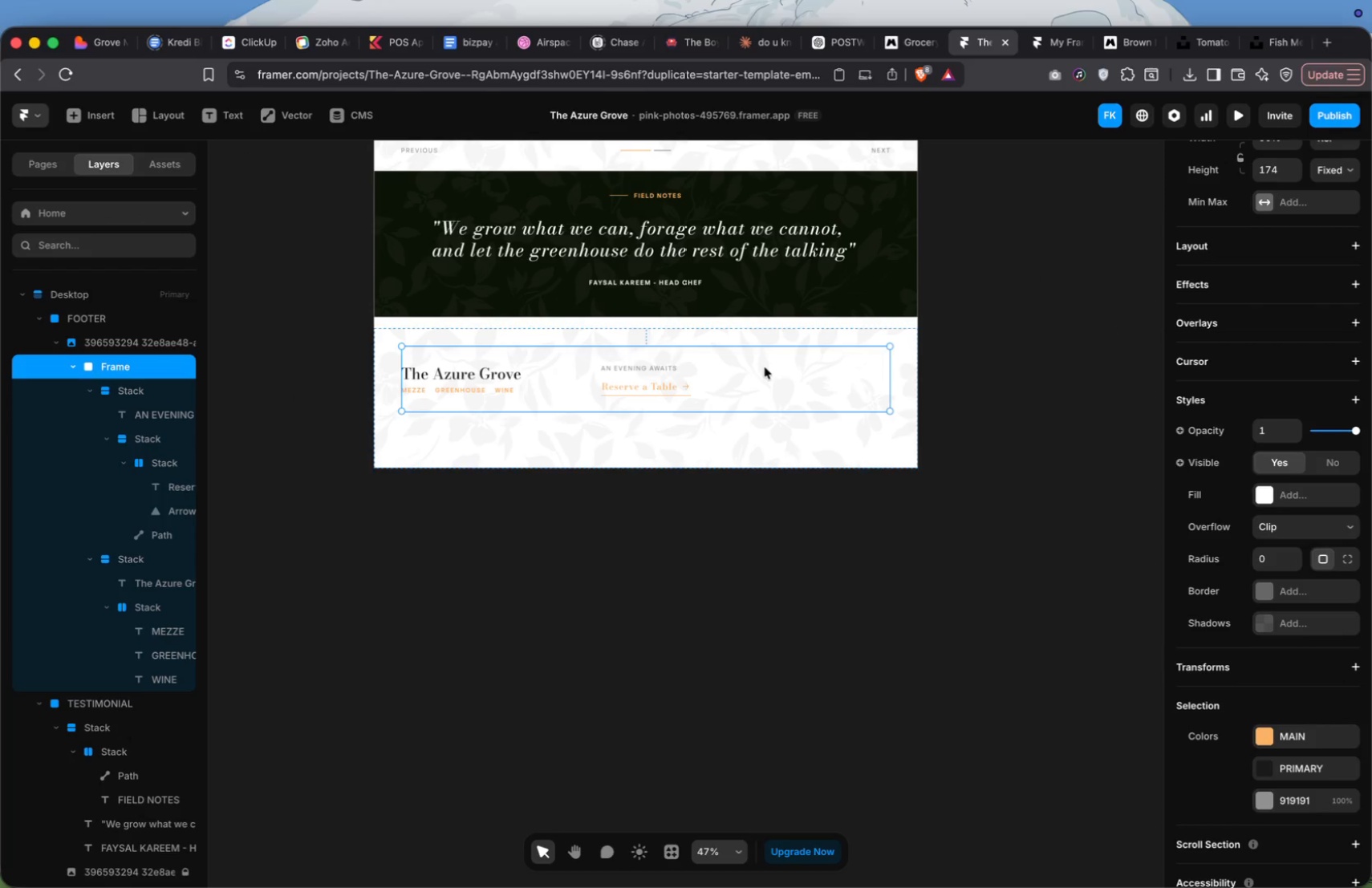 
left_click([785, 367])
 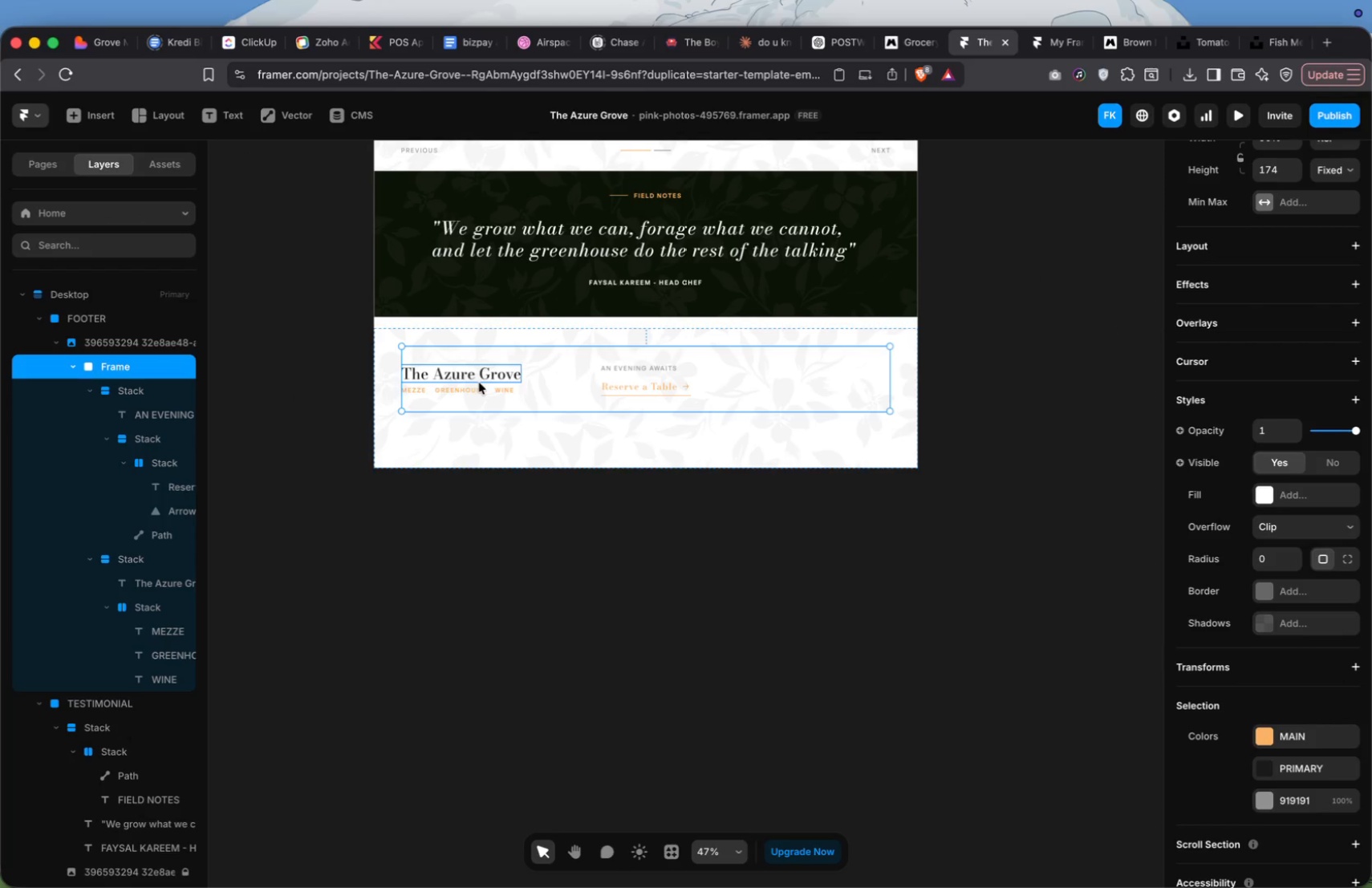 
left_click([478, 384])
 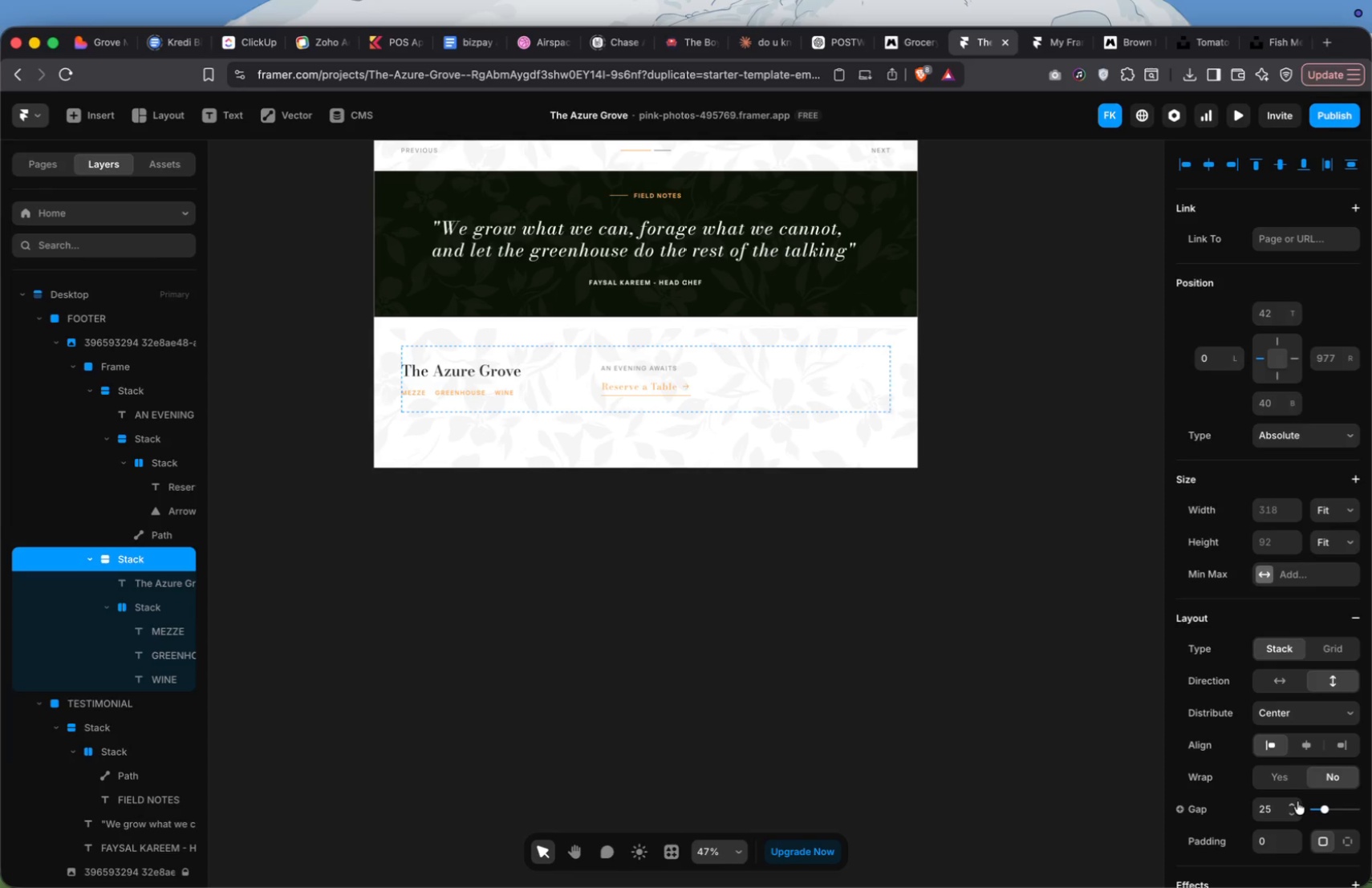 
left_click([1293, 814])
 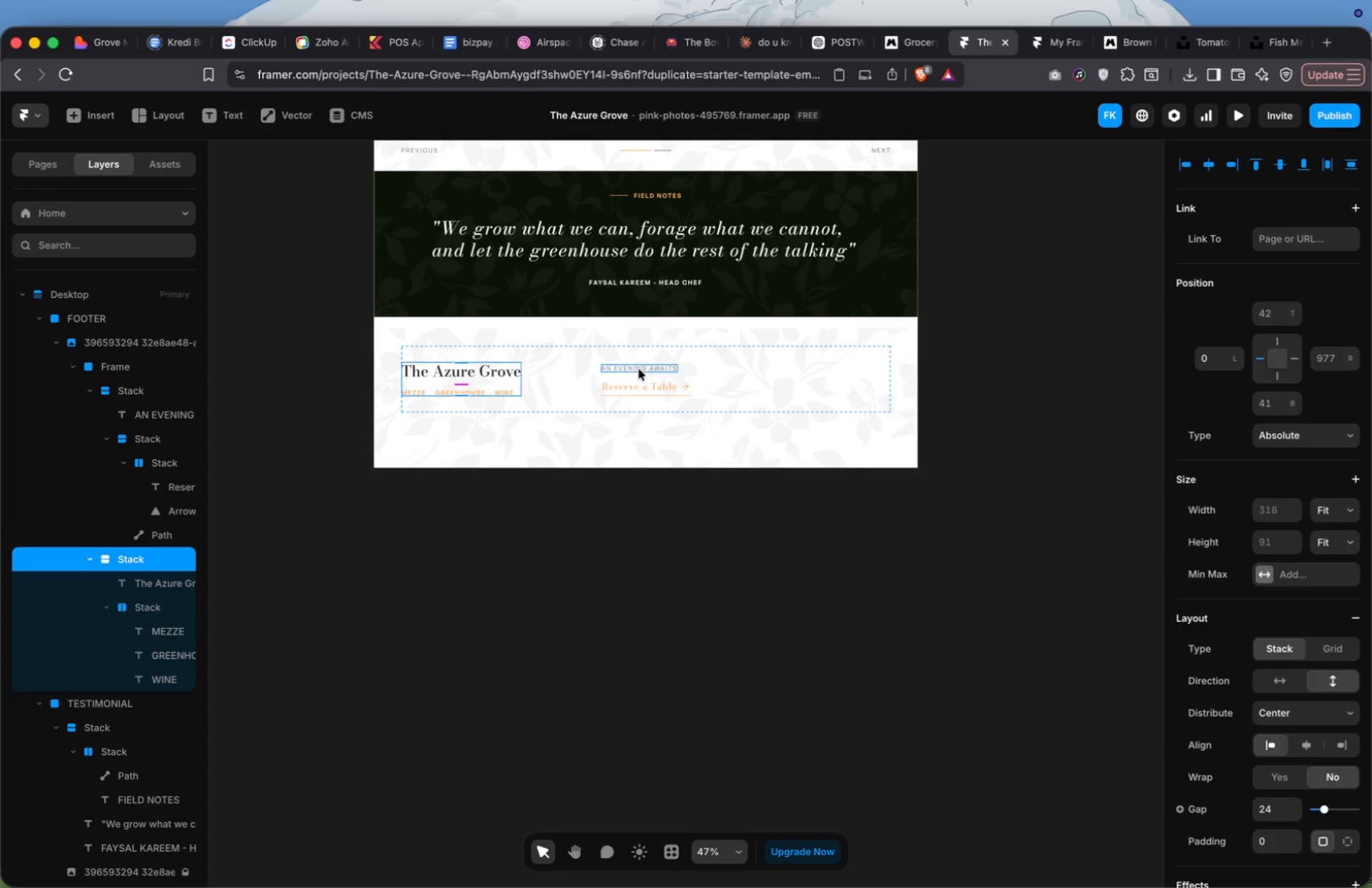 
left_click([640, 372])
 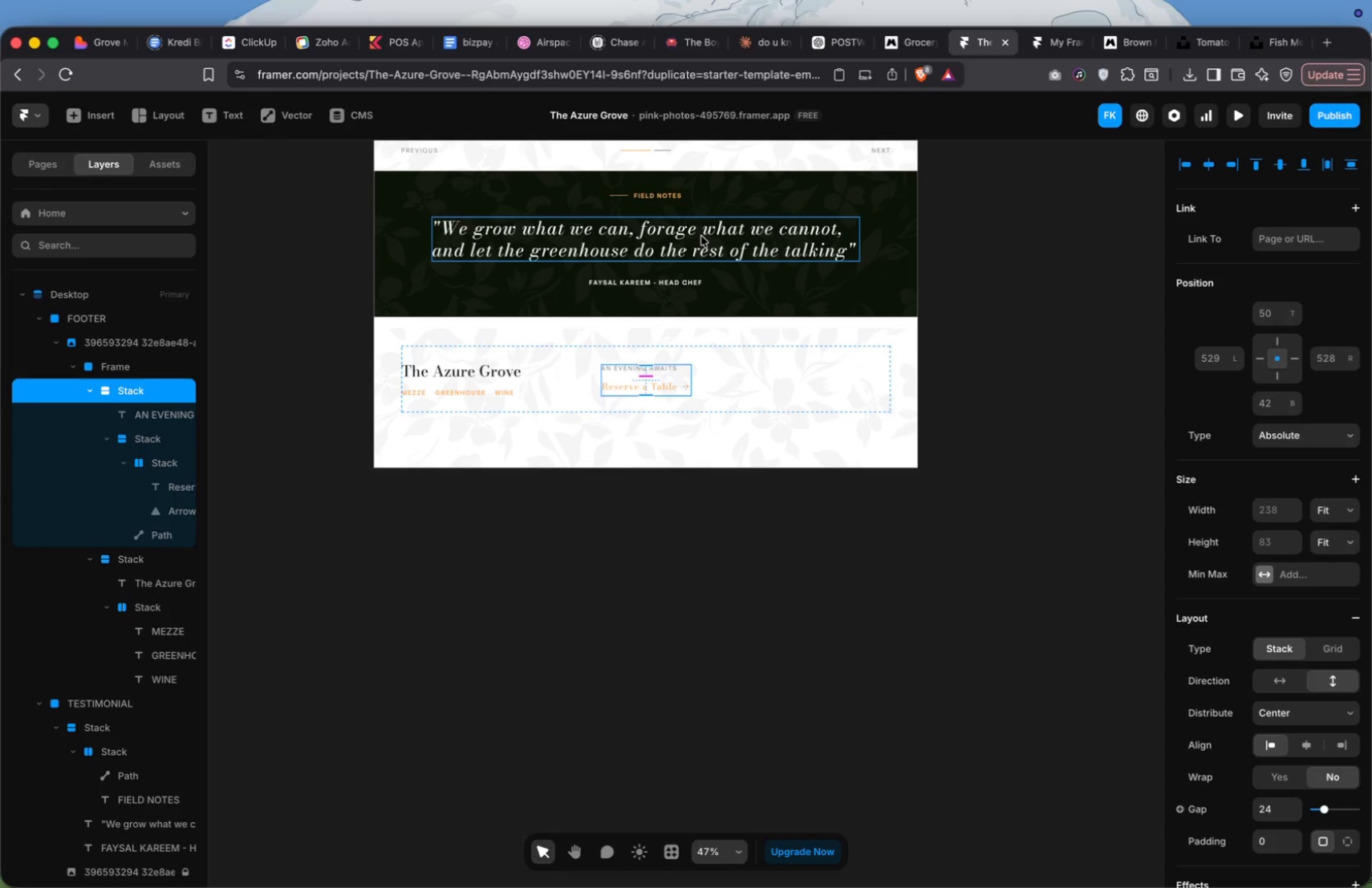 
scroll: coordinate [701, 236], scroll_direction: up, amount: 19.0
 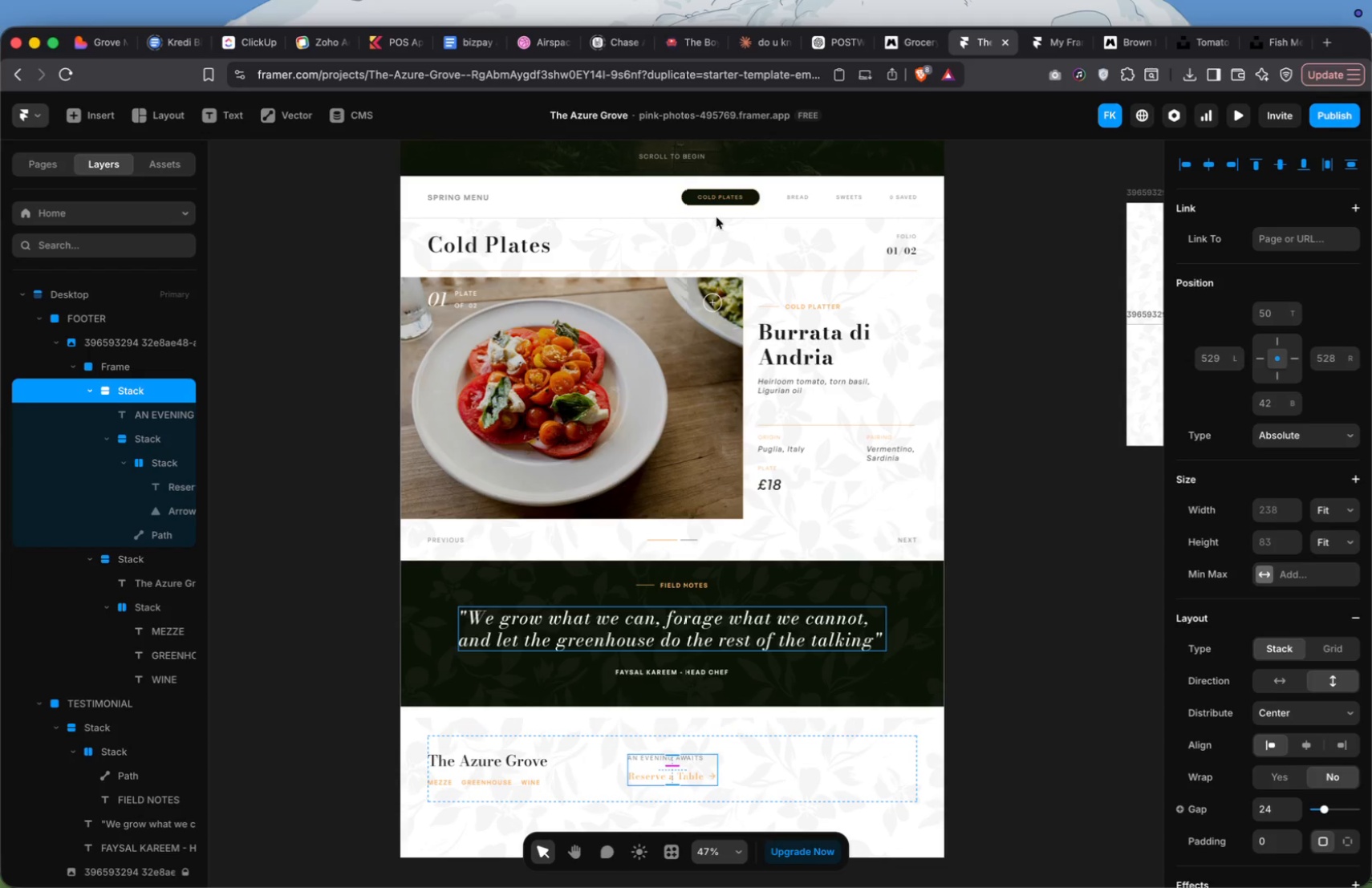 
double_click([651, 333])
 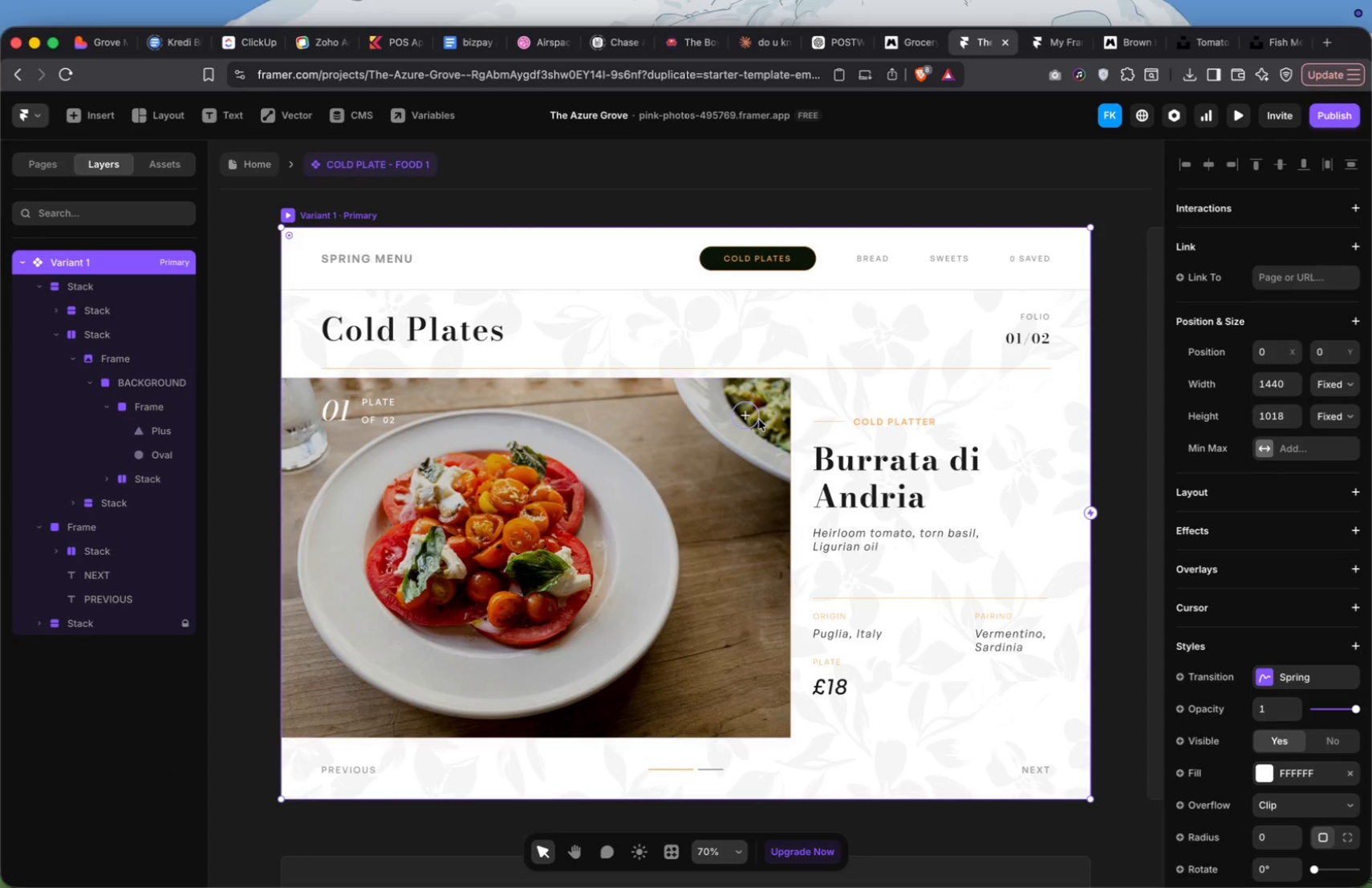 
left_click([759, 420])
 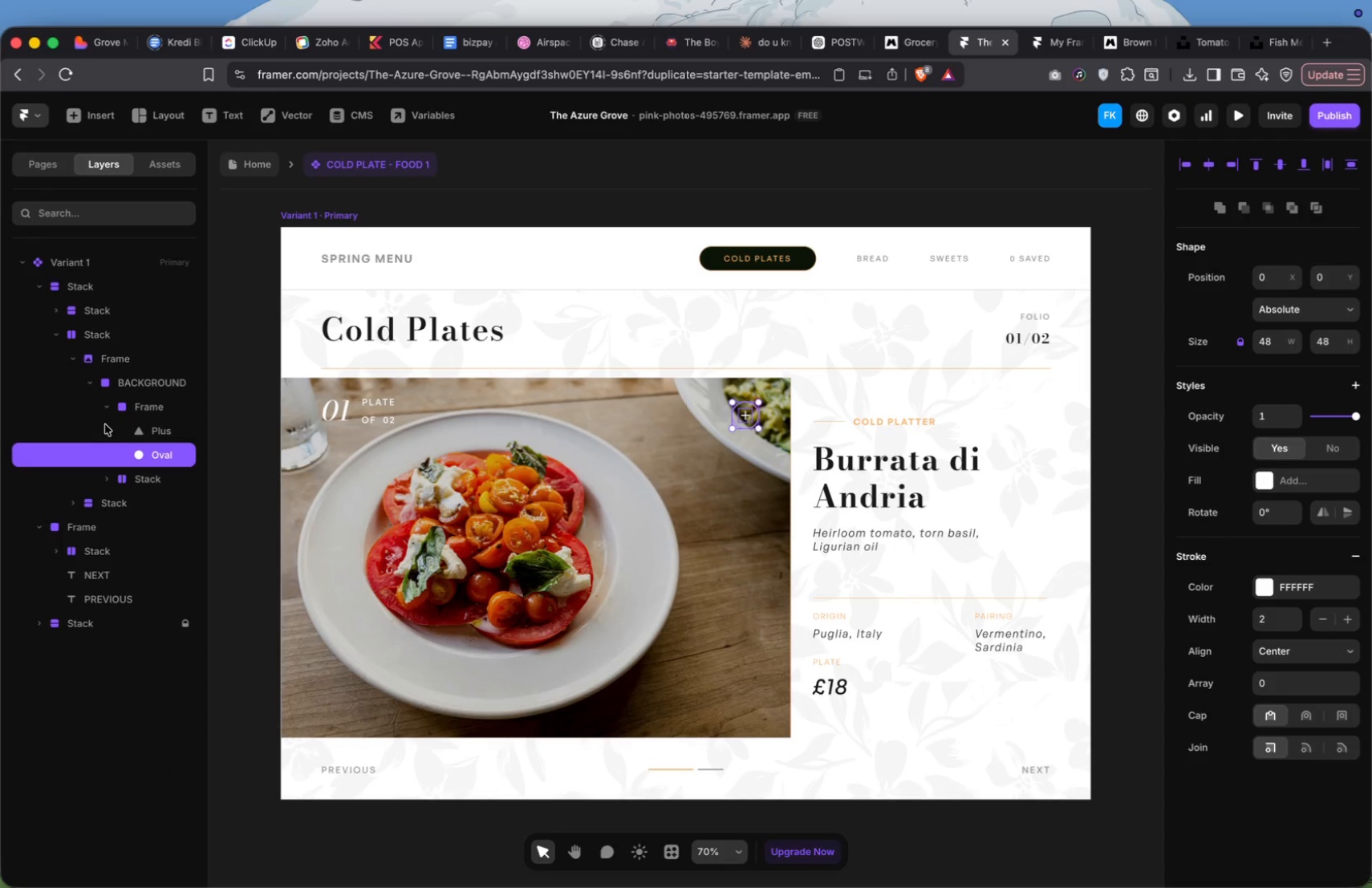 
left_click([143, 408])
 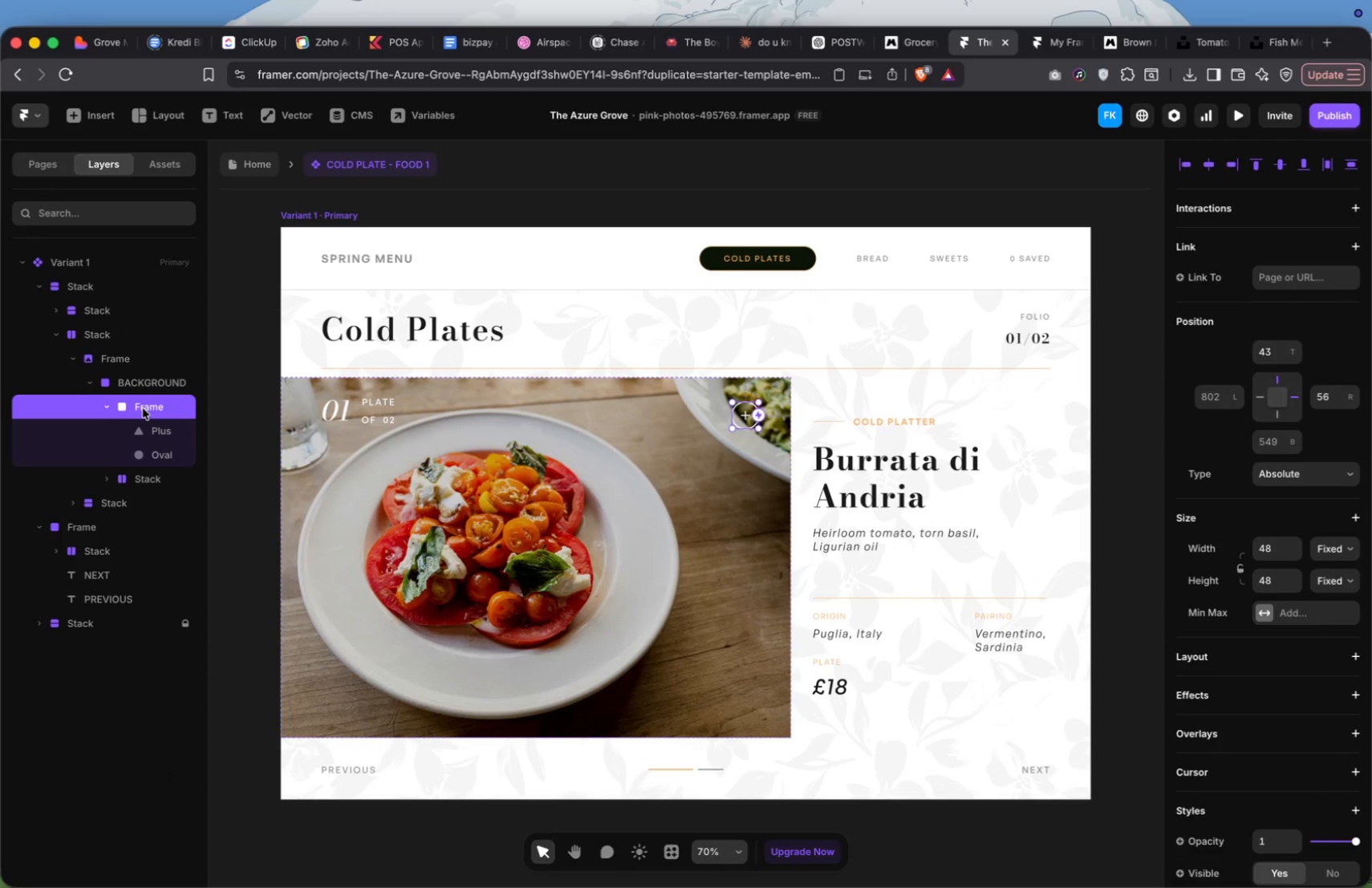 
key(Meta+C)
 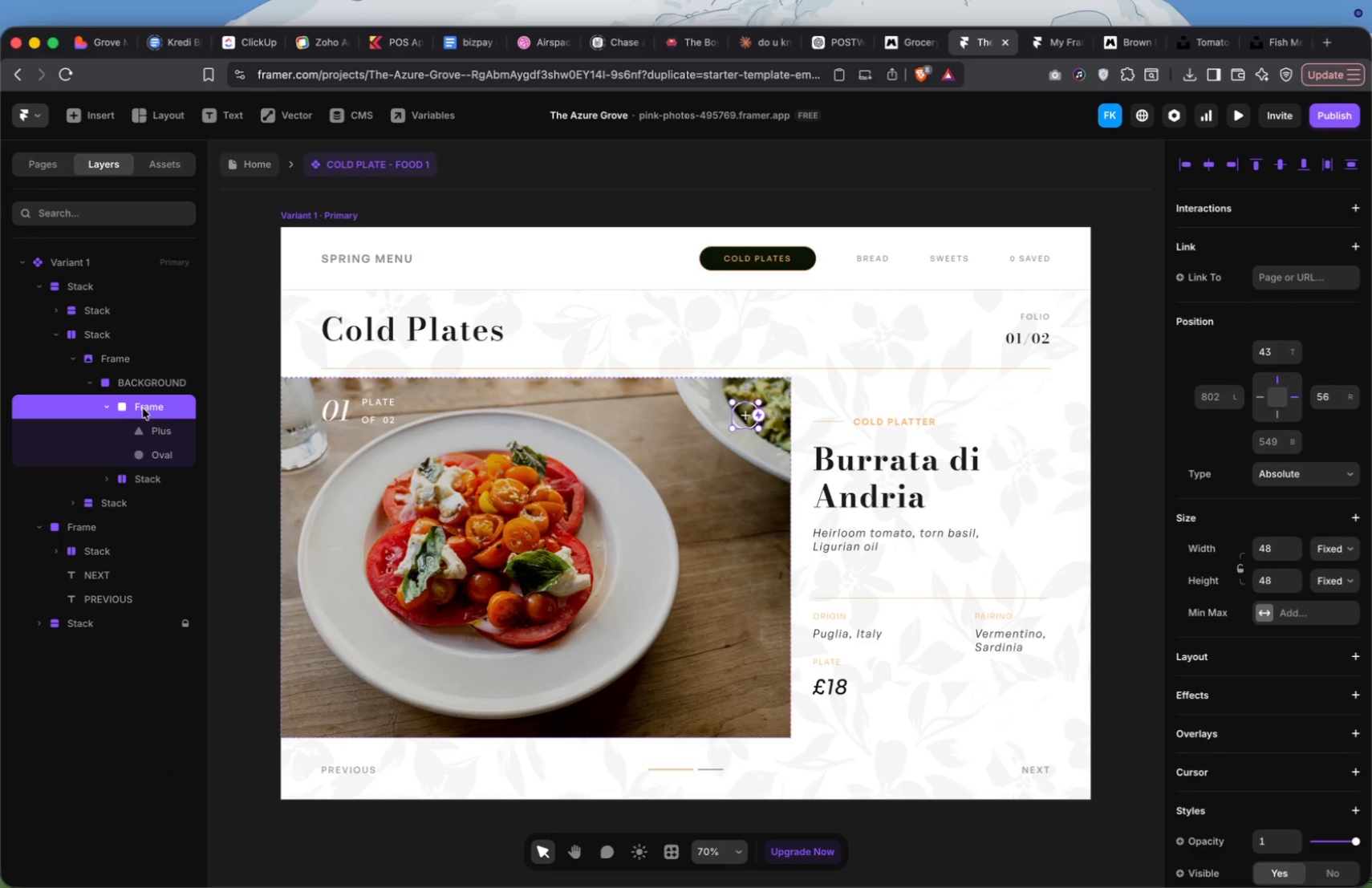 
key(Meta+C)
 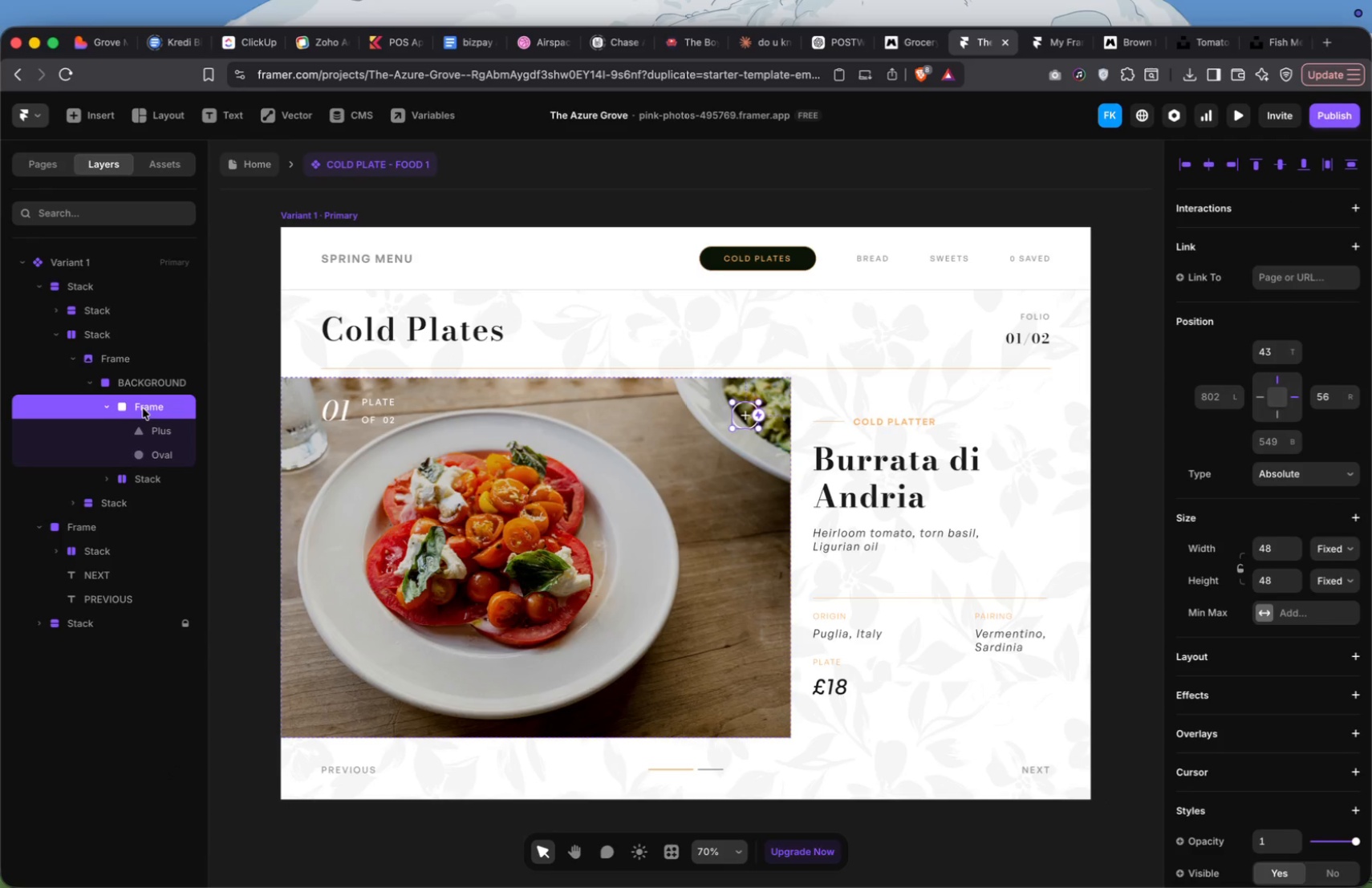 
key(Meta+C)
 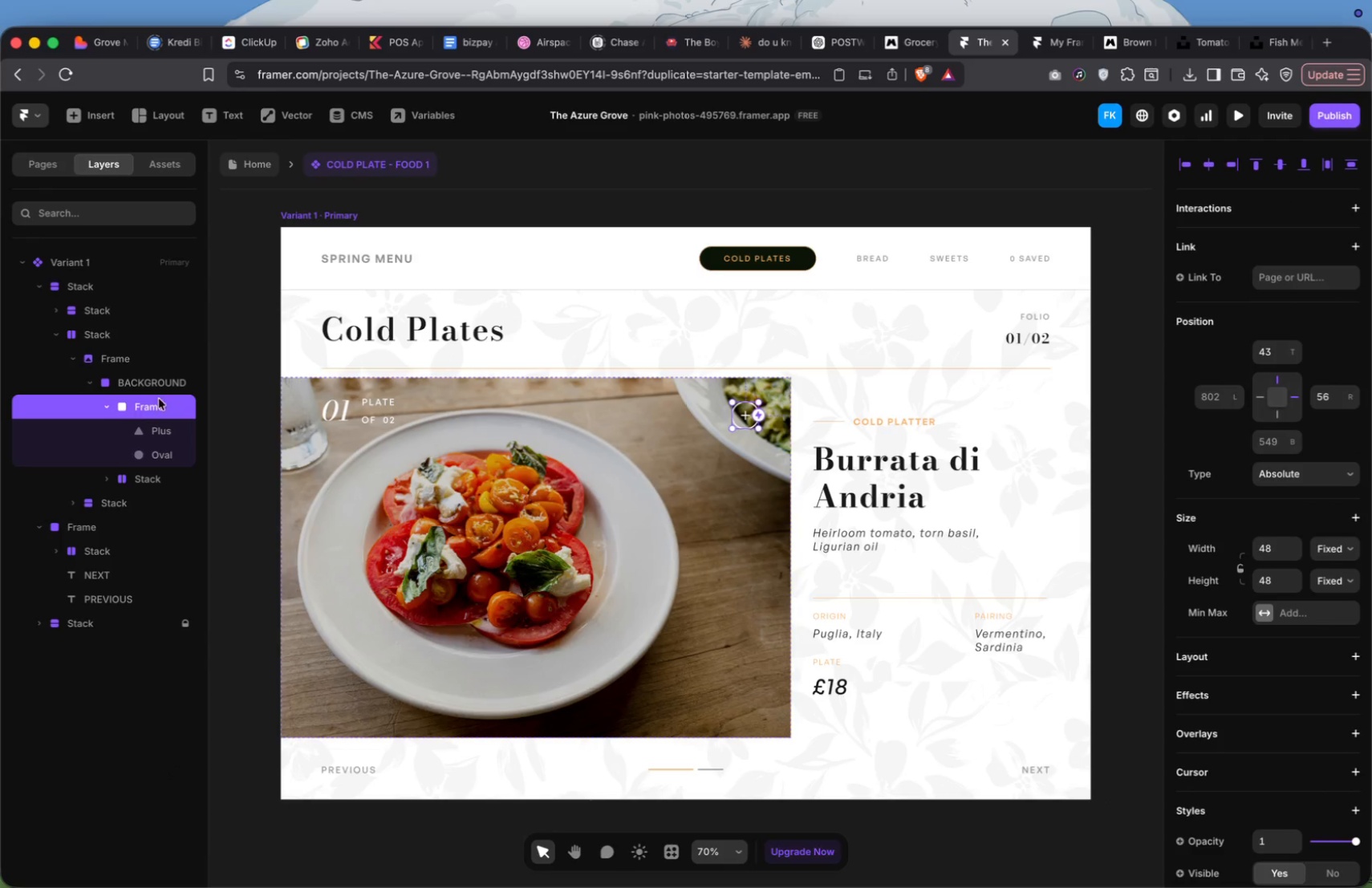 
key(Meta+C)
 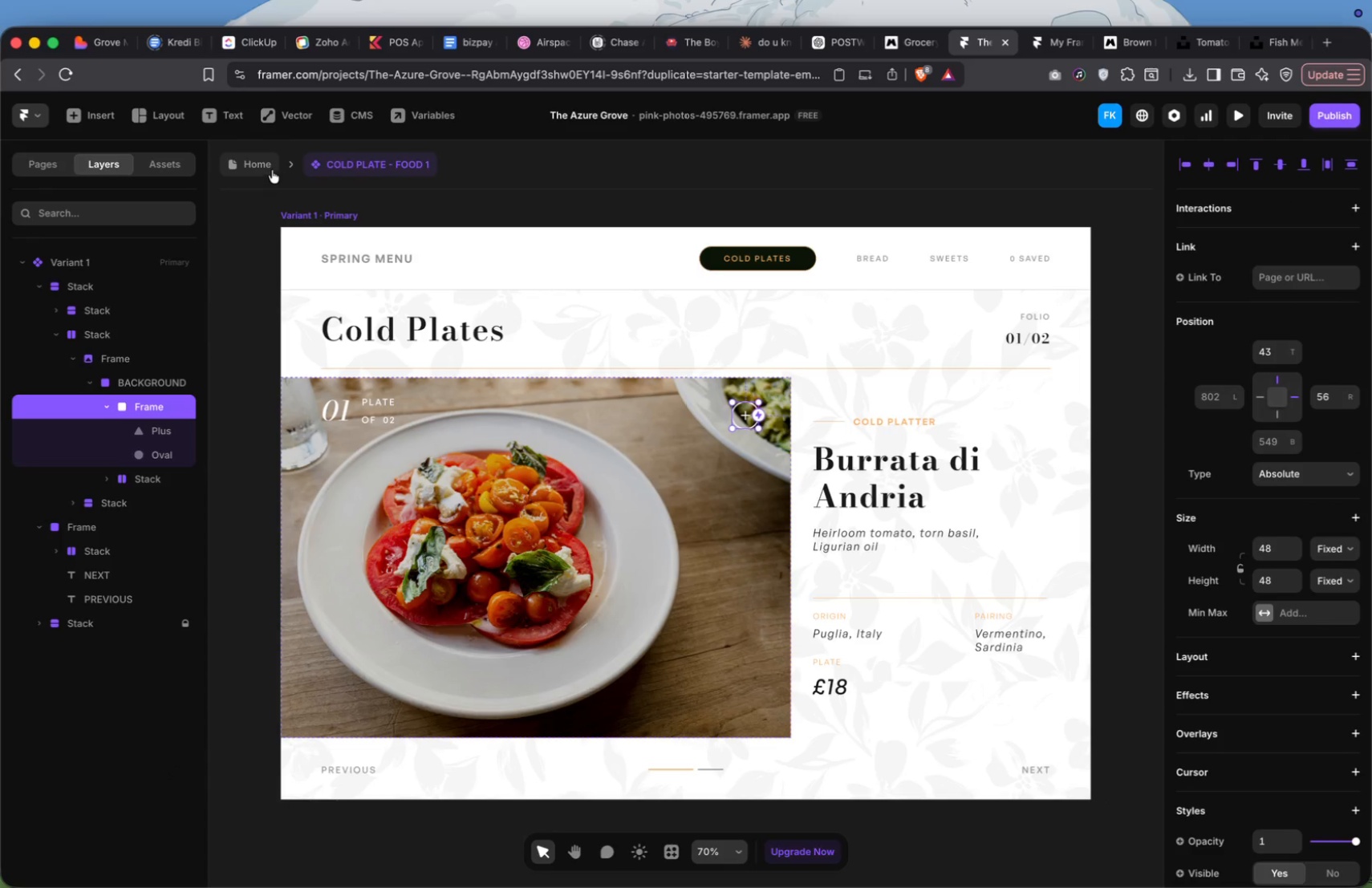 
left_click([268, 167])
 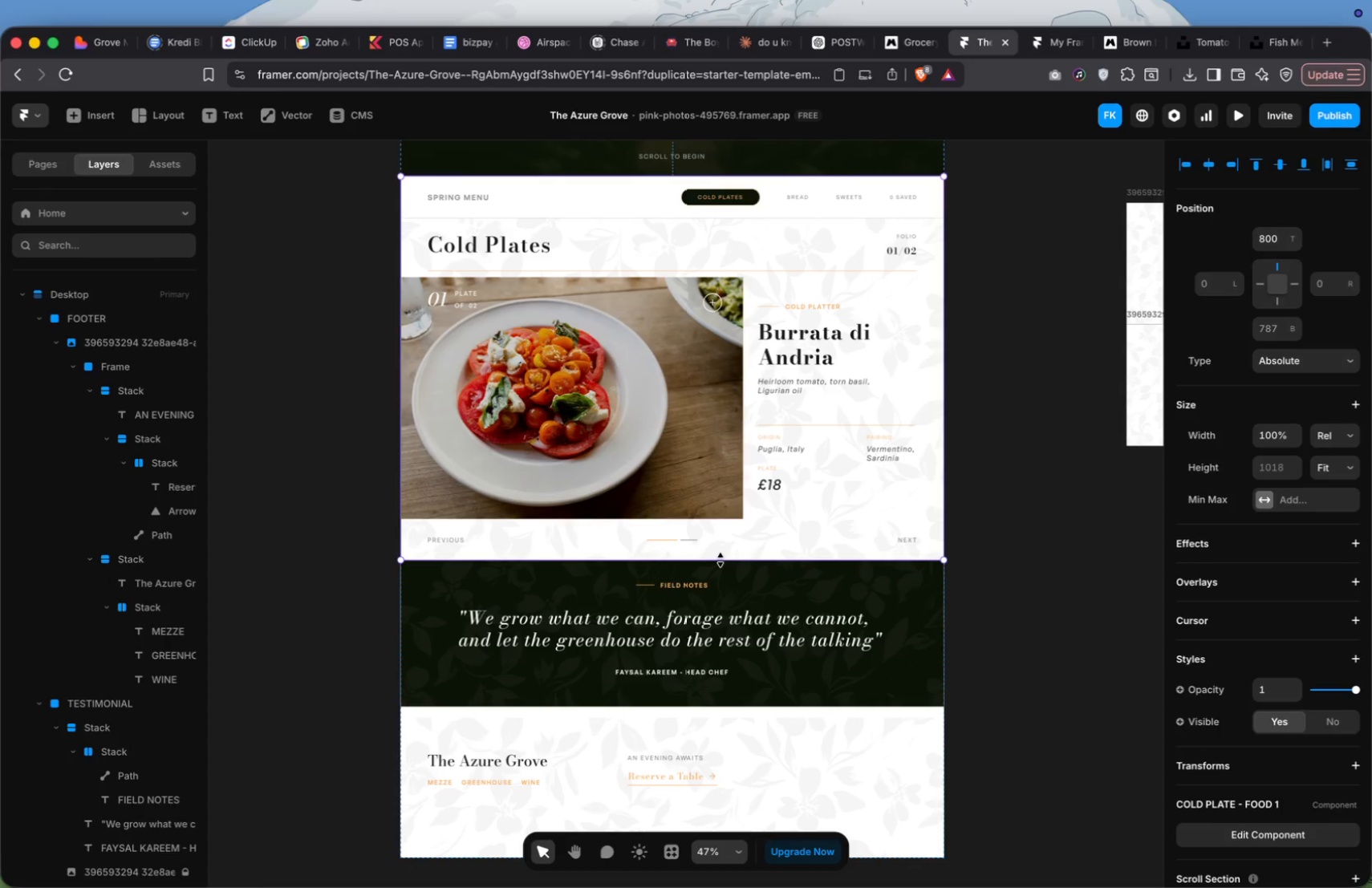 
scroll: coordinate [721, 558], scroll_direction: down, amount: 21.0
 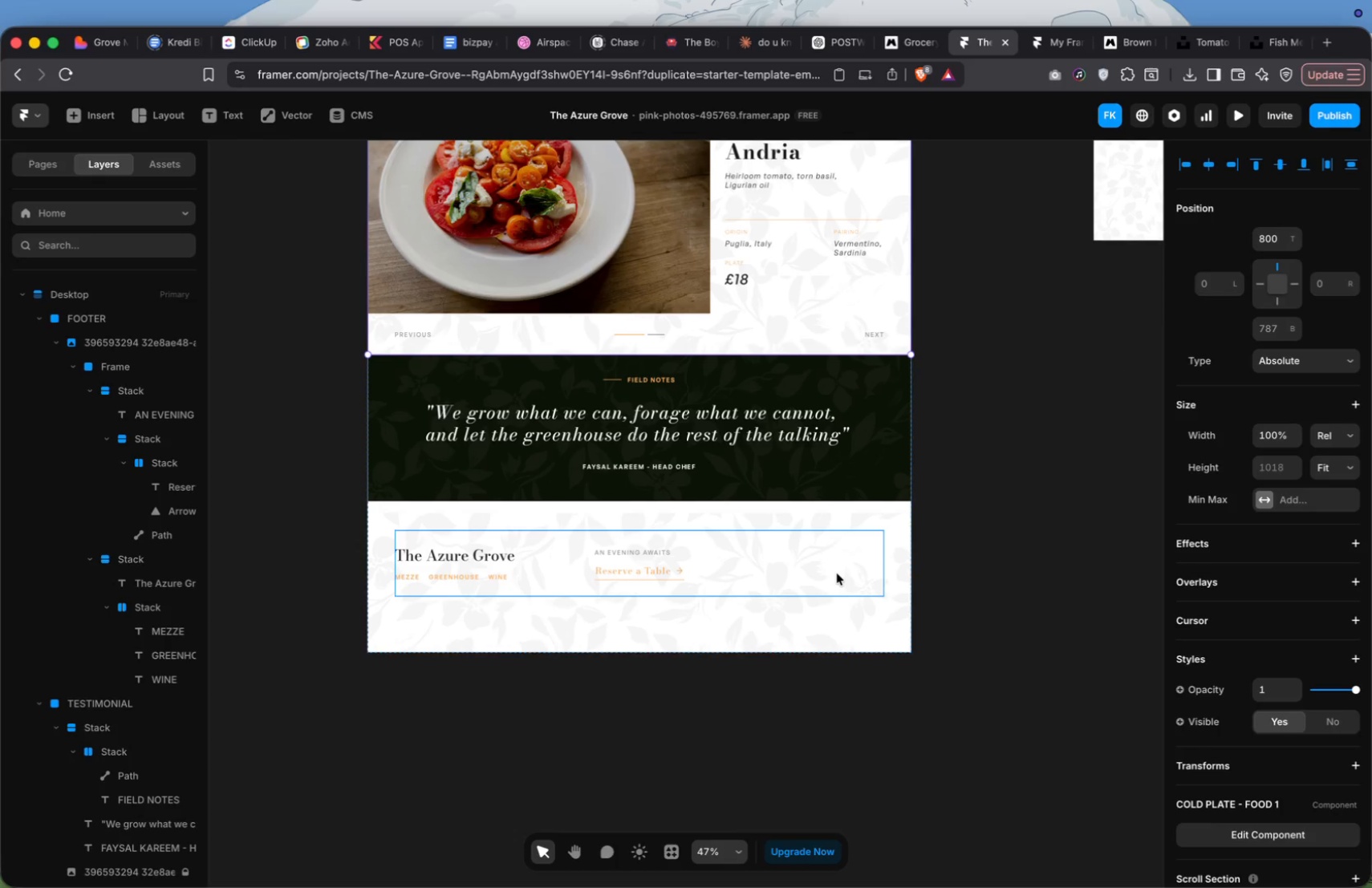 
left_click([837, 570])
 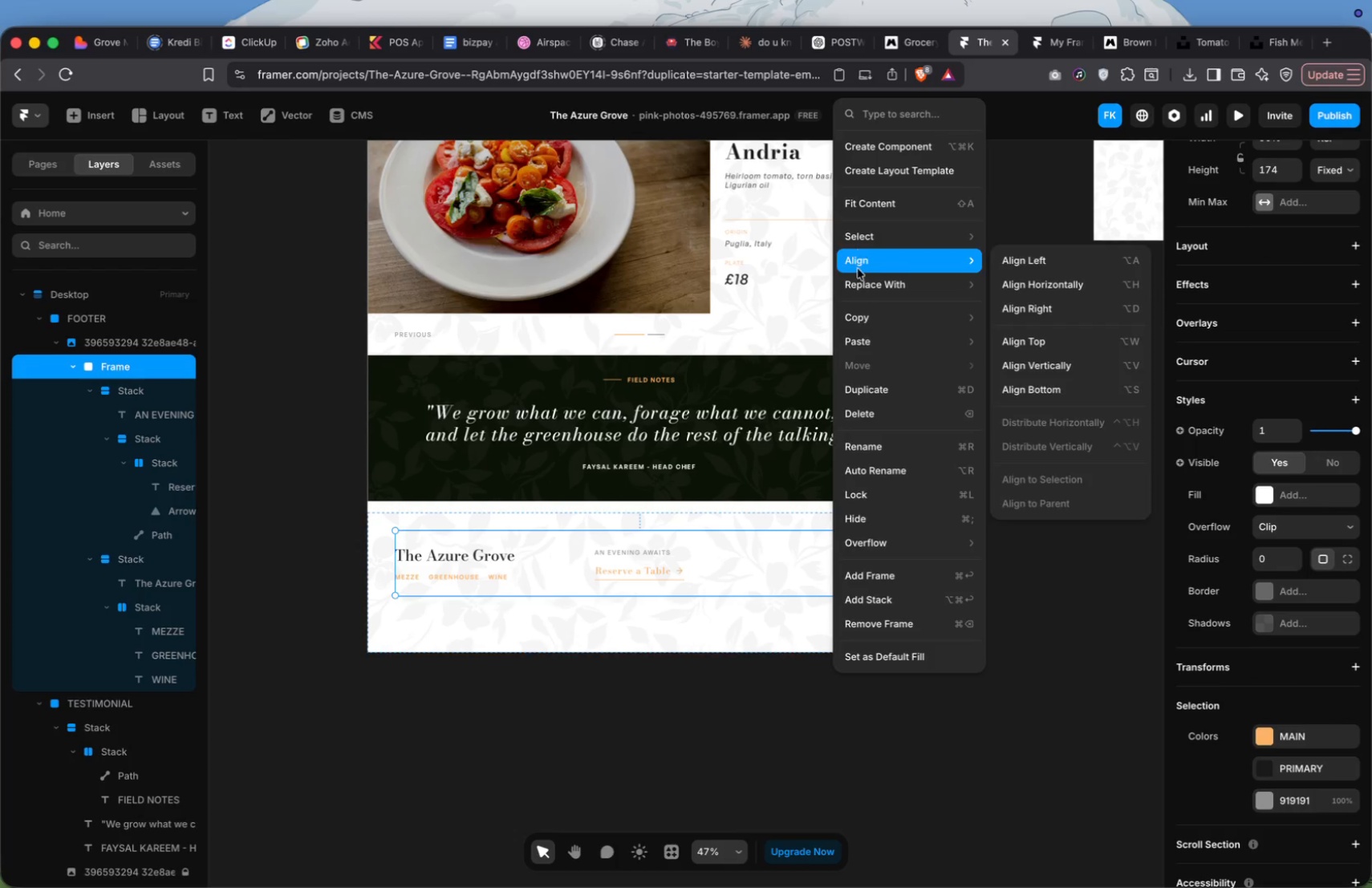 
left_click([801, 560])
 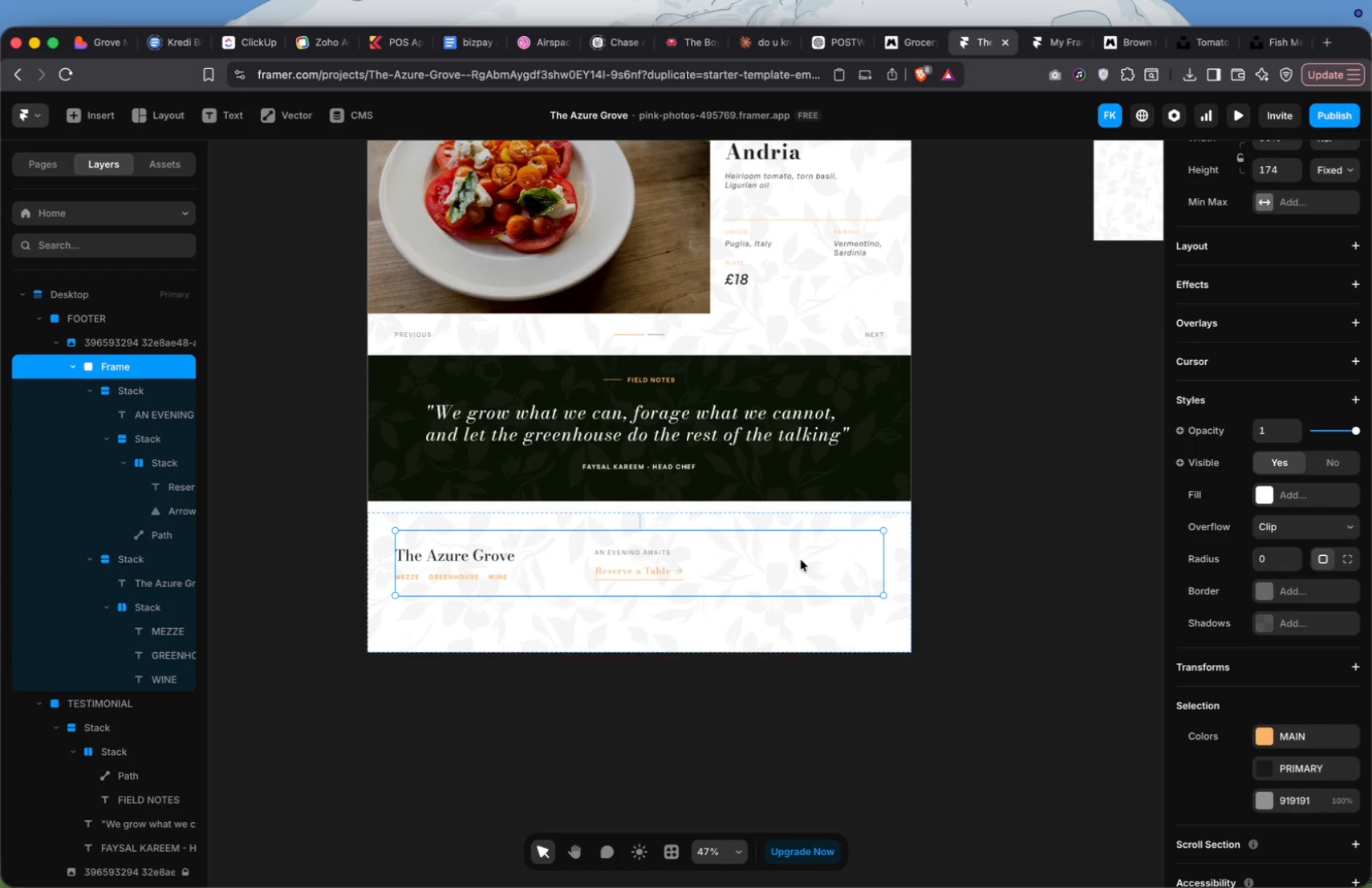 
key(Meta+V)
 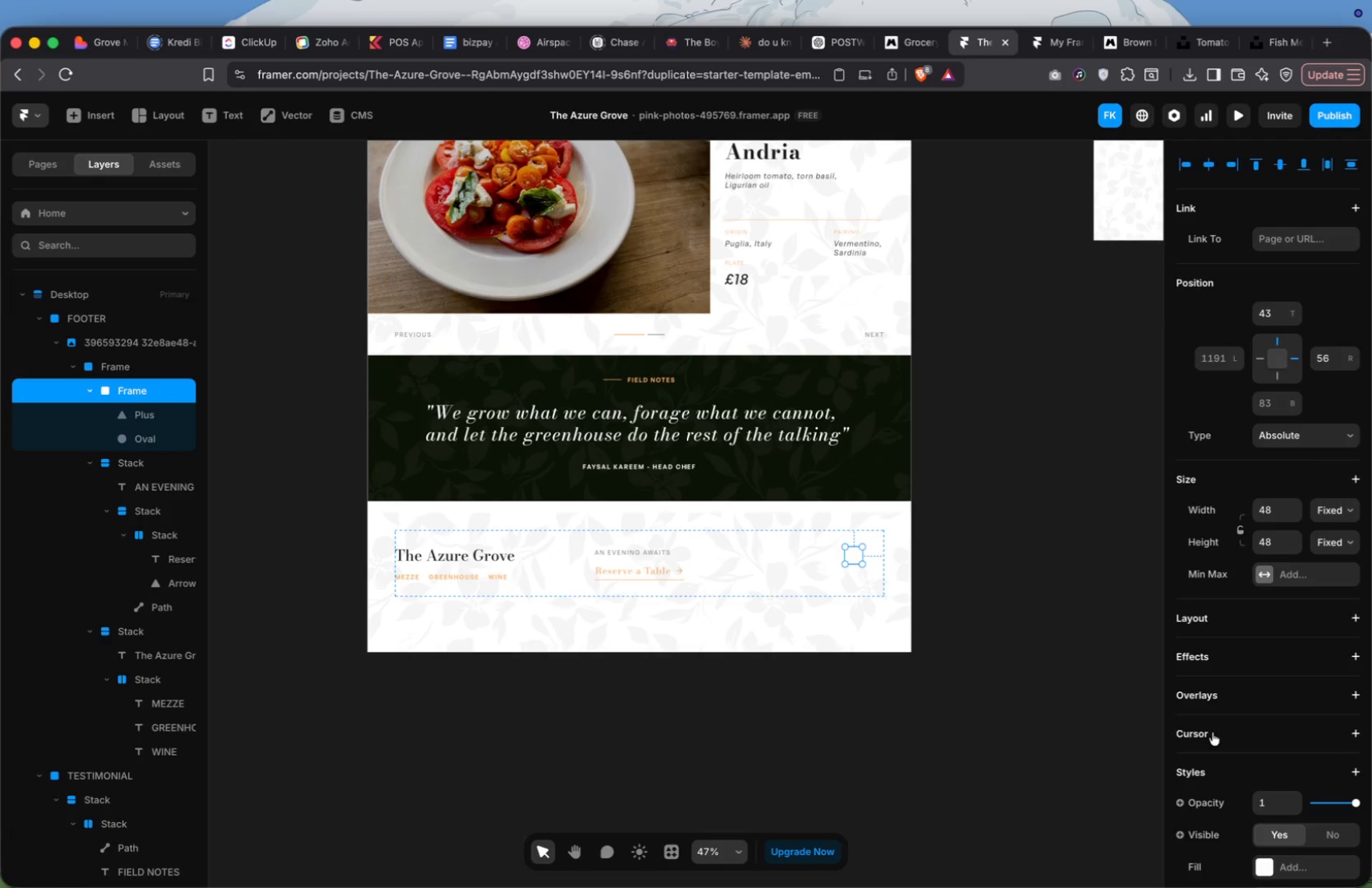 
wait(6.08)
 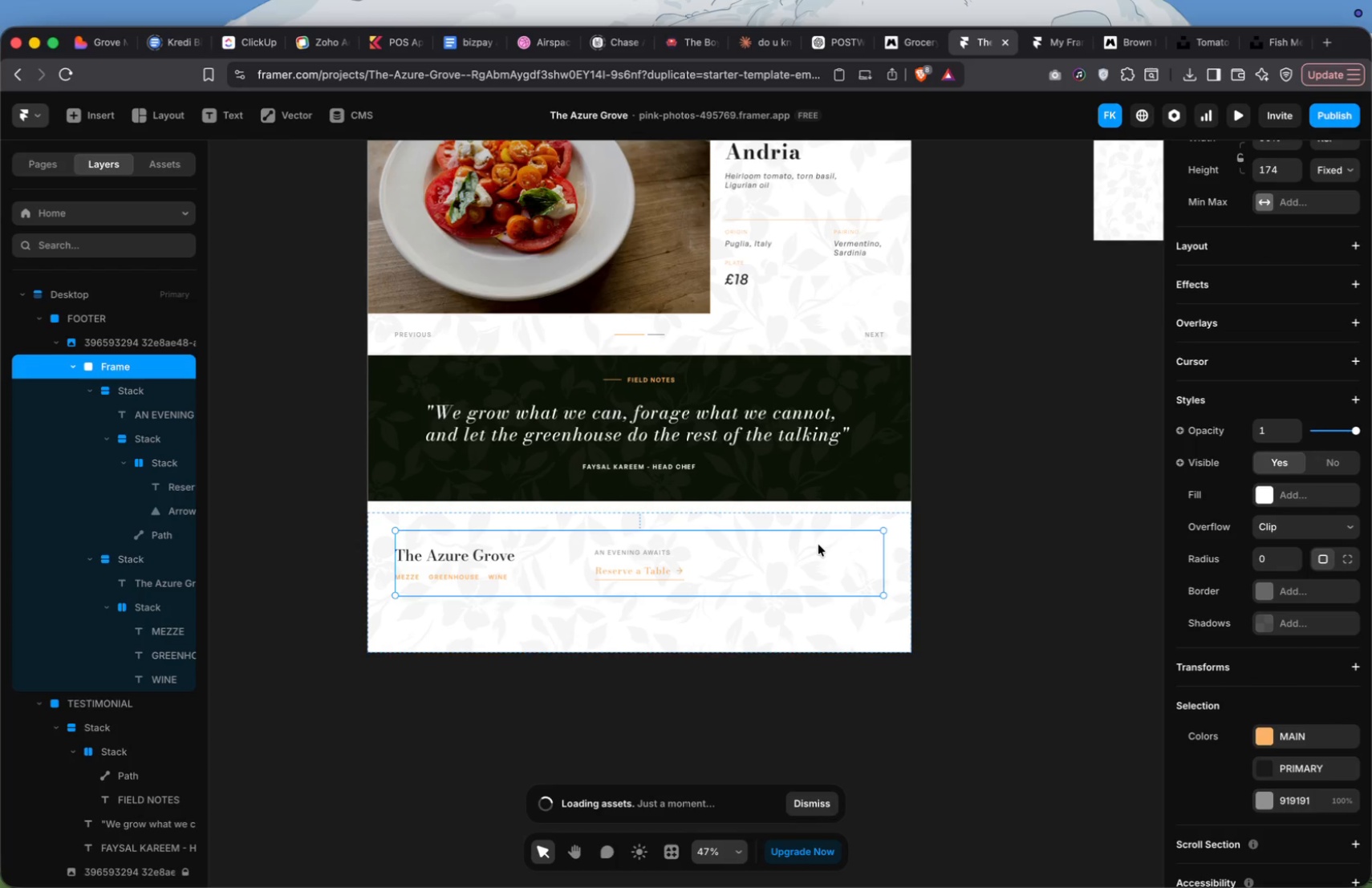 
scroll: coordinate [1258, 593], scroll_direction: down, amount: 122.0
 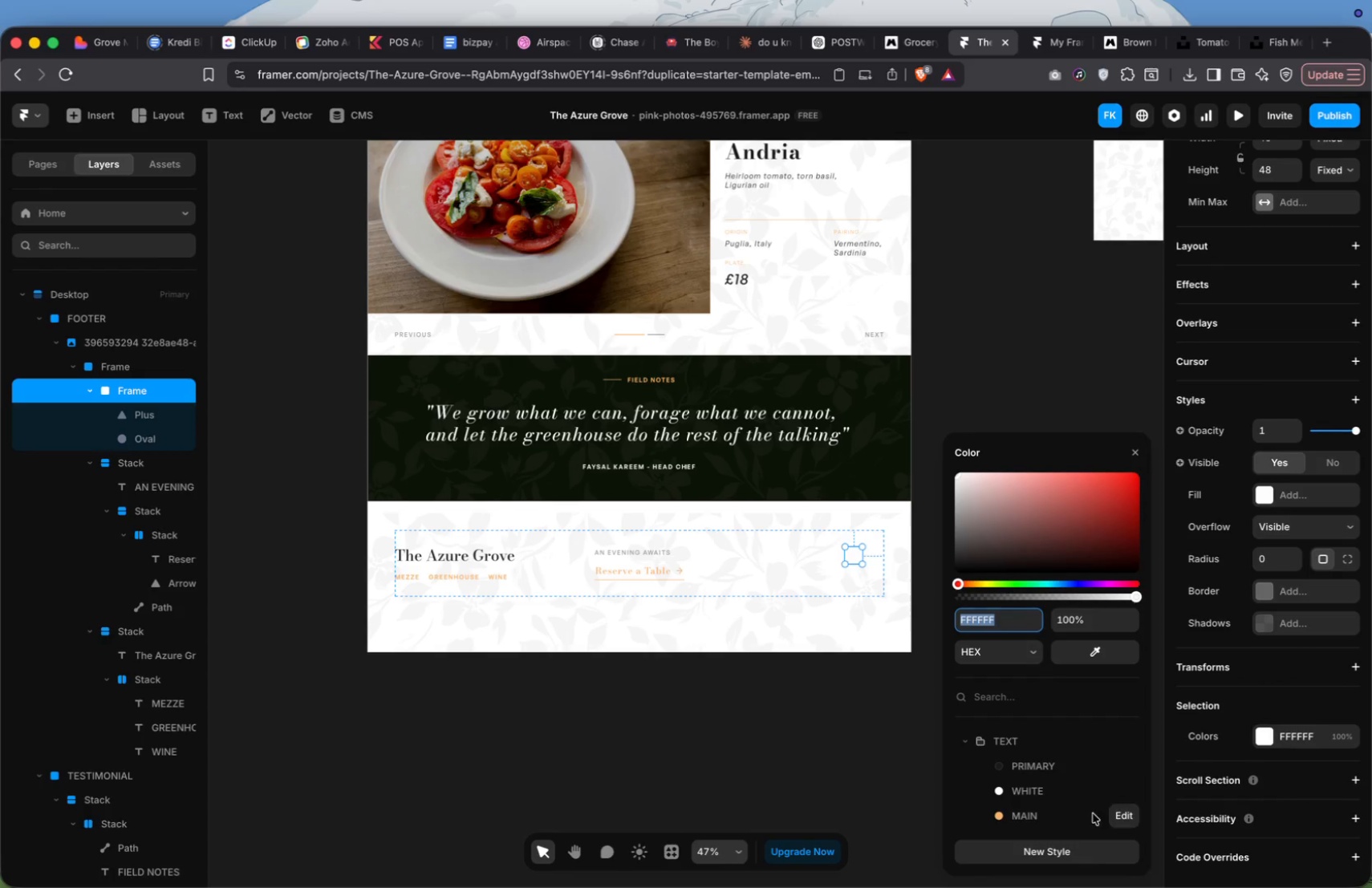 
left_click([1083, 825])
 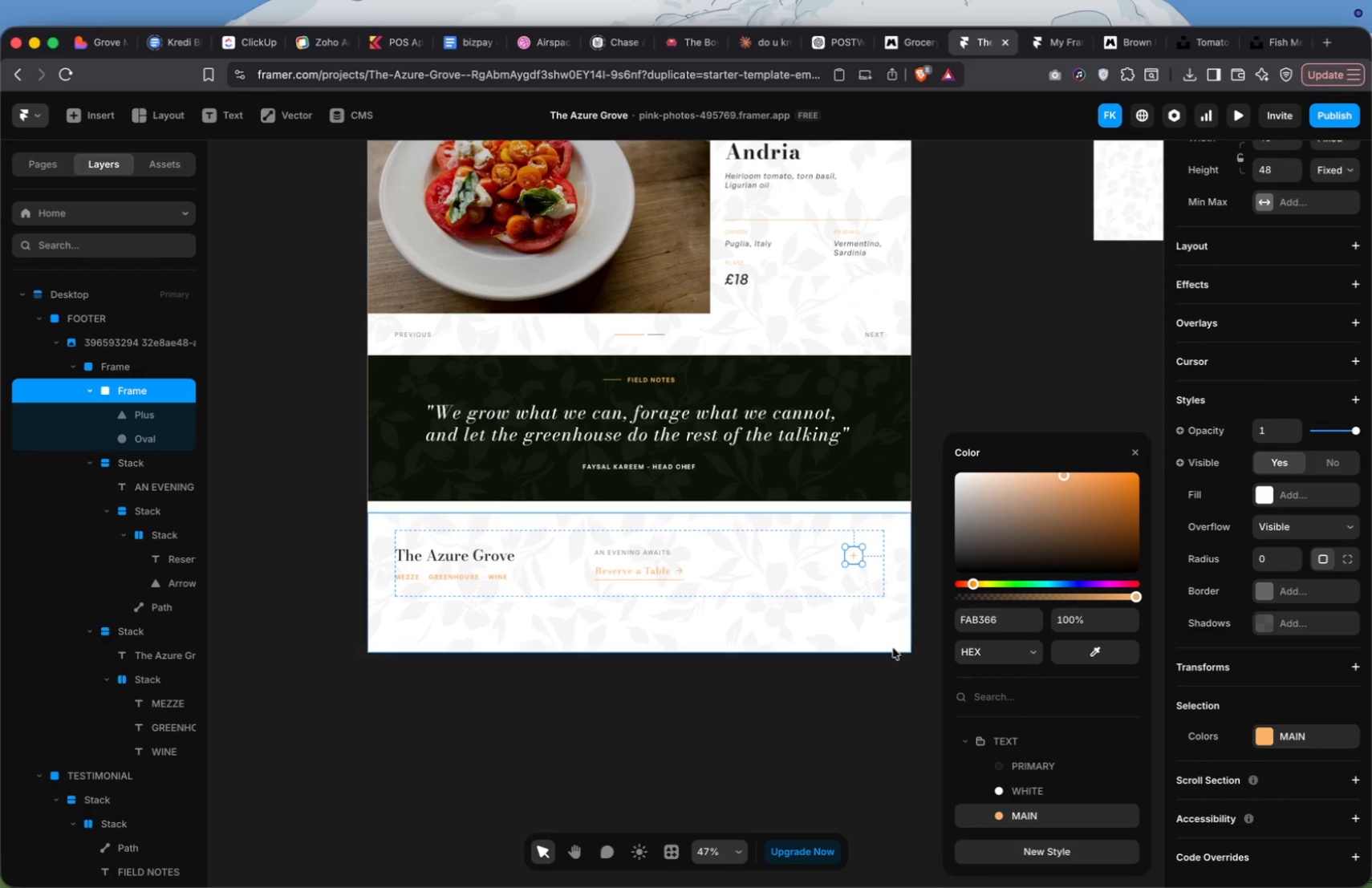 
left_click([880, 659])
 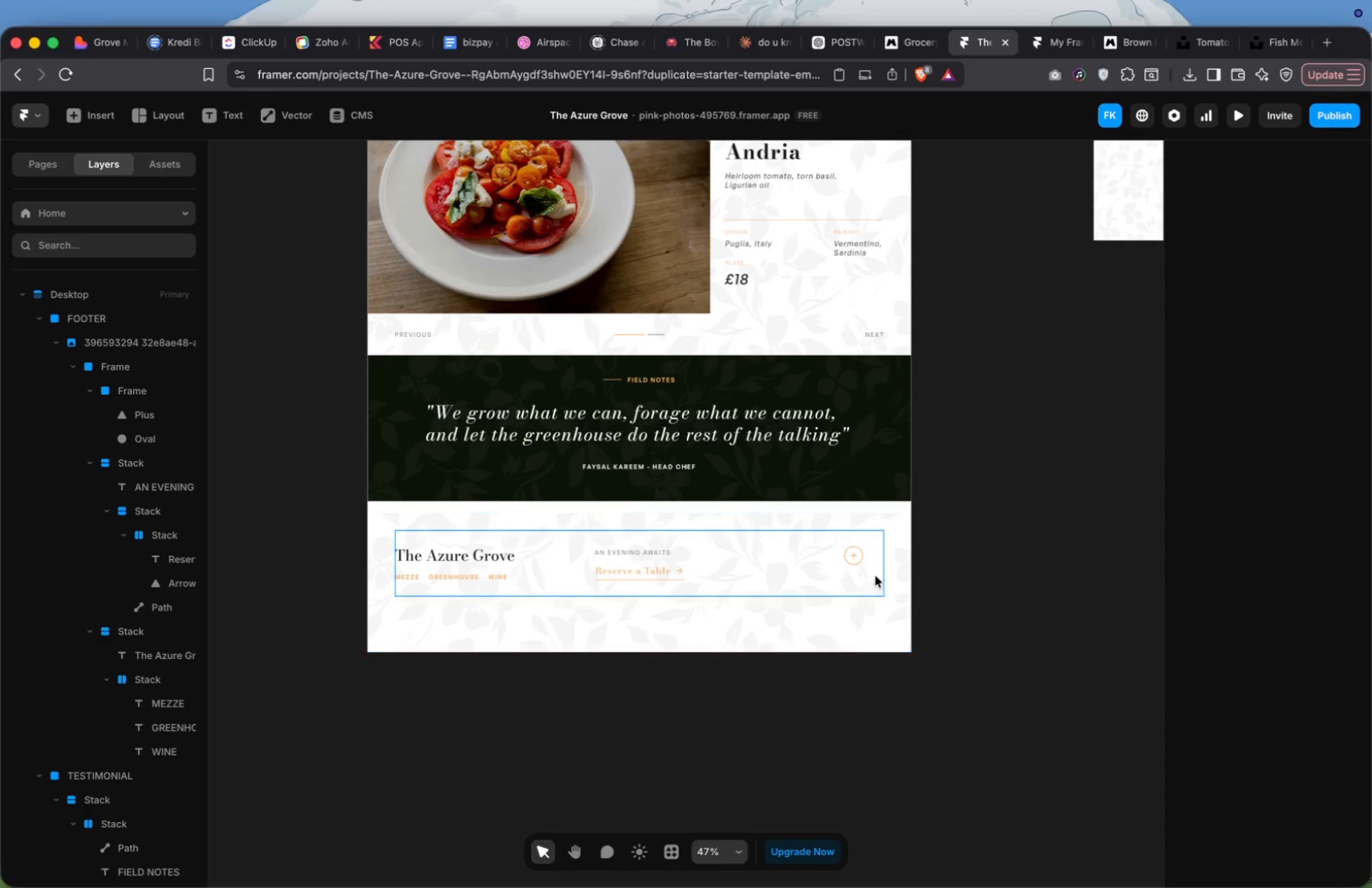 
mouse_move([860, 553])
 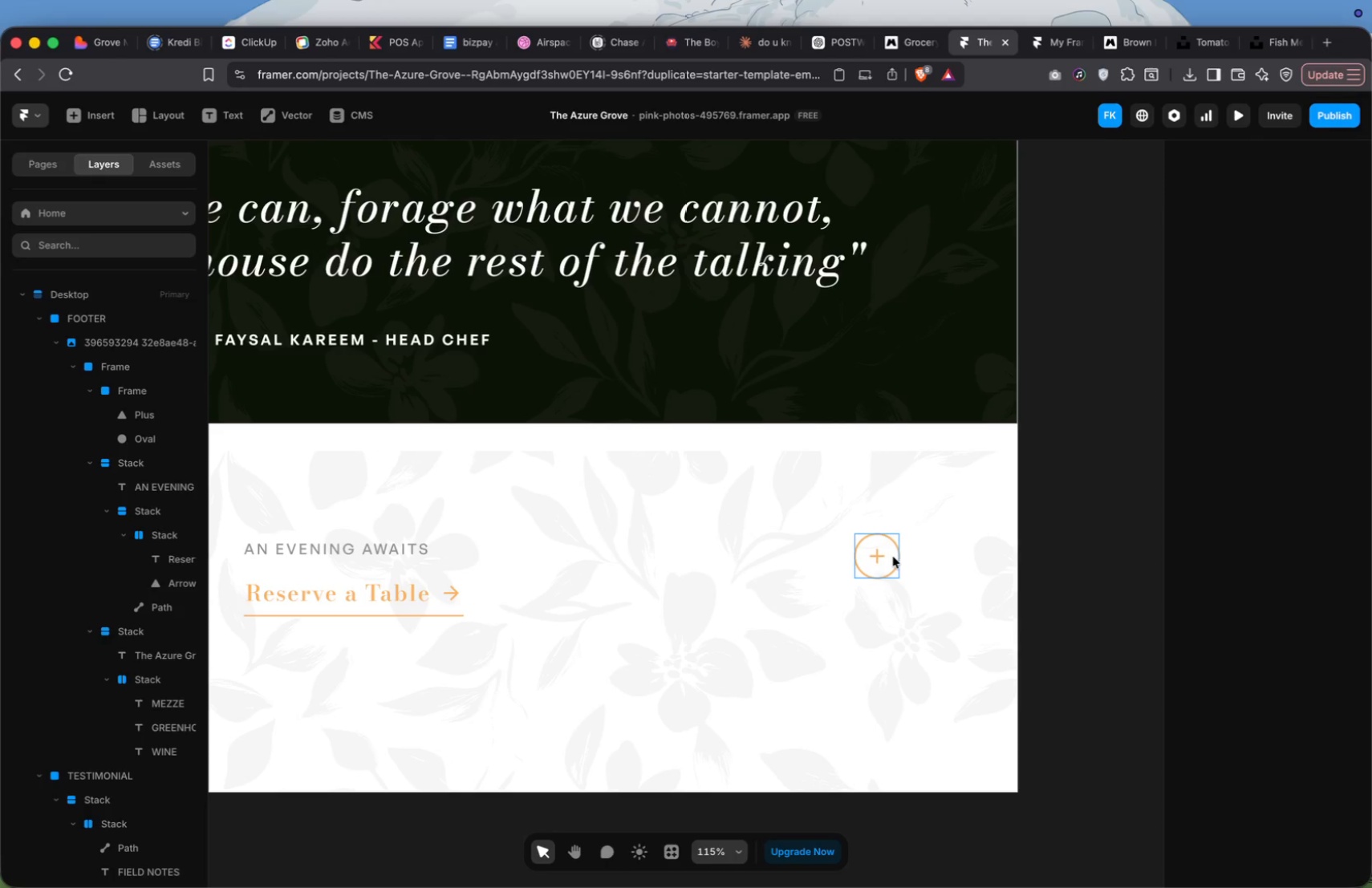 
left_click_drag(start_coordinate=[893, 556], to_coordinate=[814, 565])
 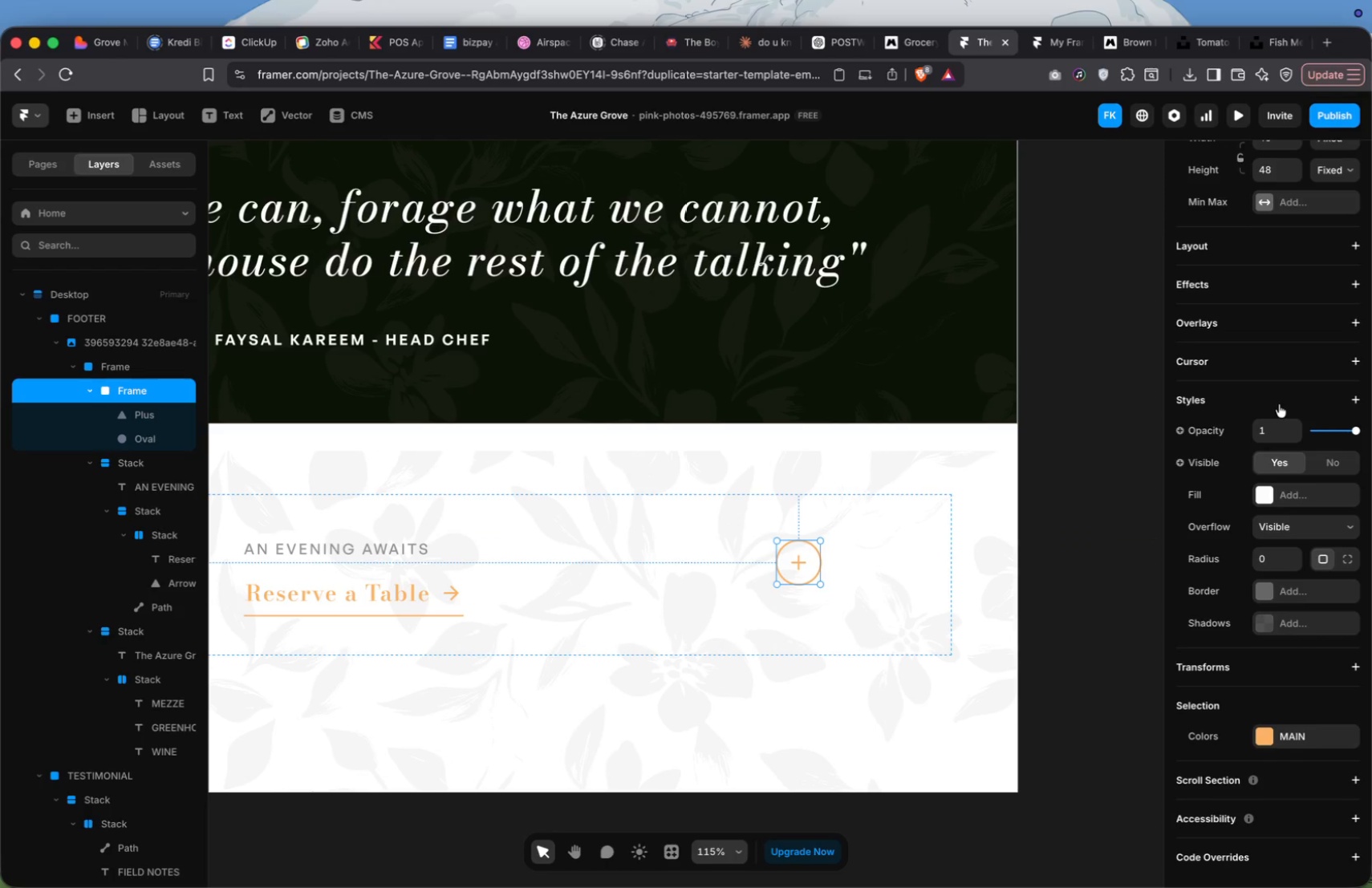 
scroll: coordinate [1297, 534], scroll_direction: up, amount: 103.0
 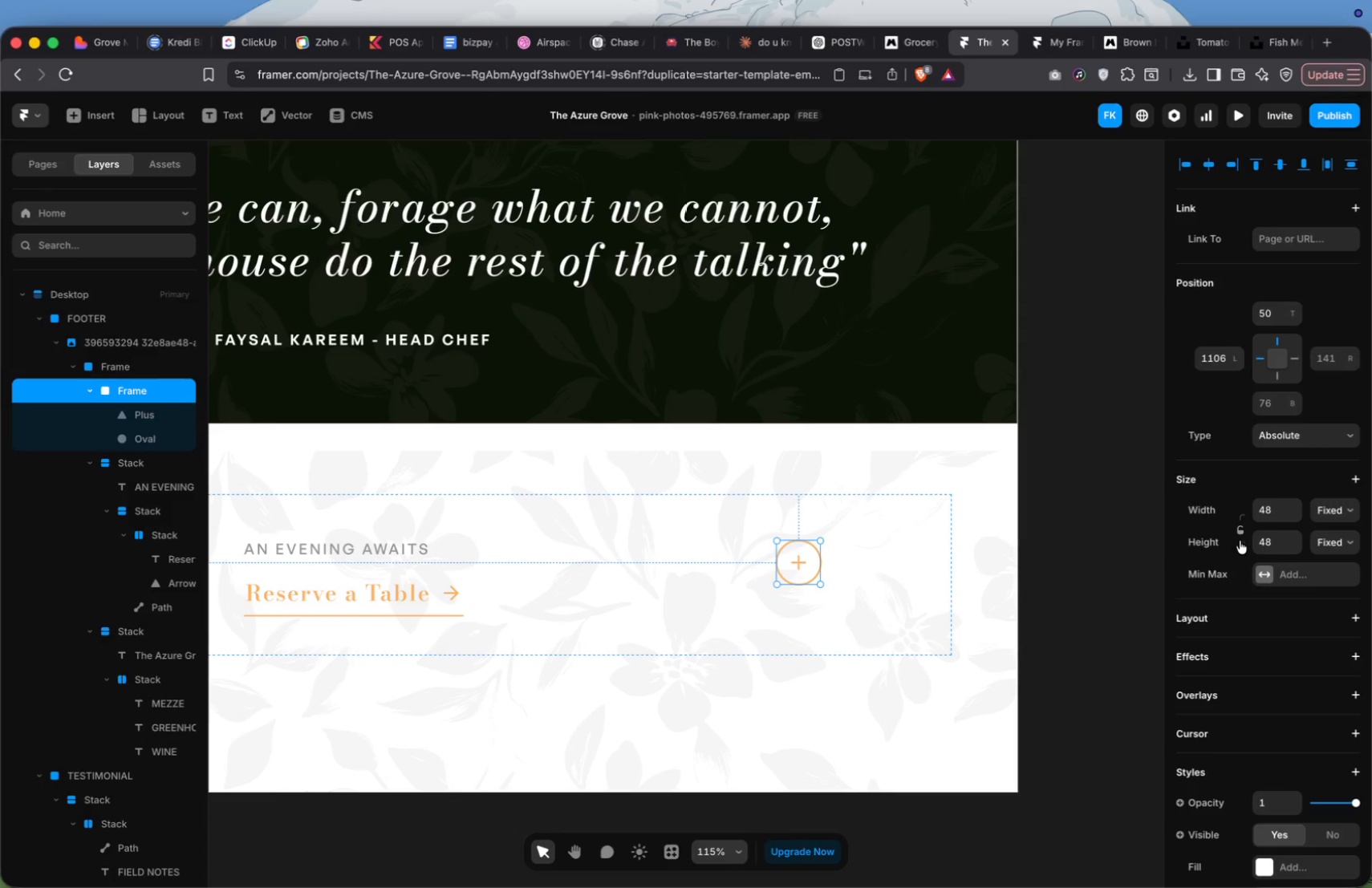 
left_click([1240, 533])
 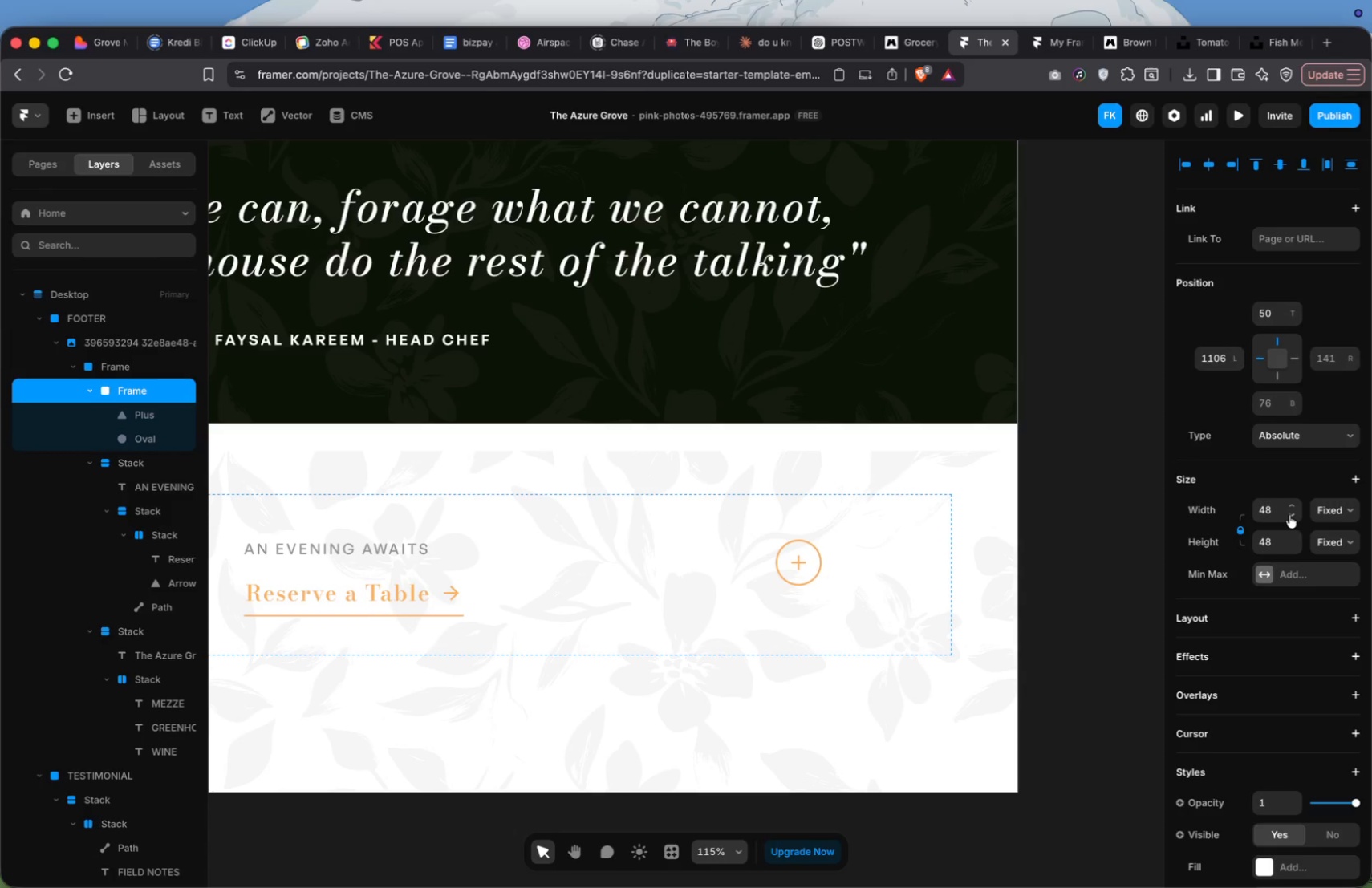 
double_click([1291, 513])
 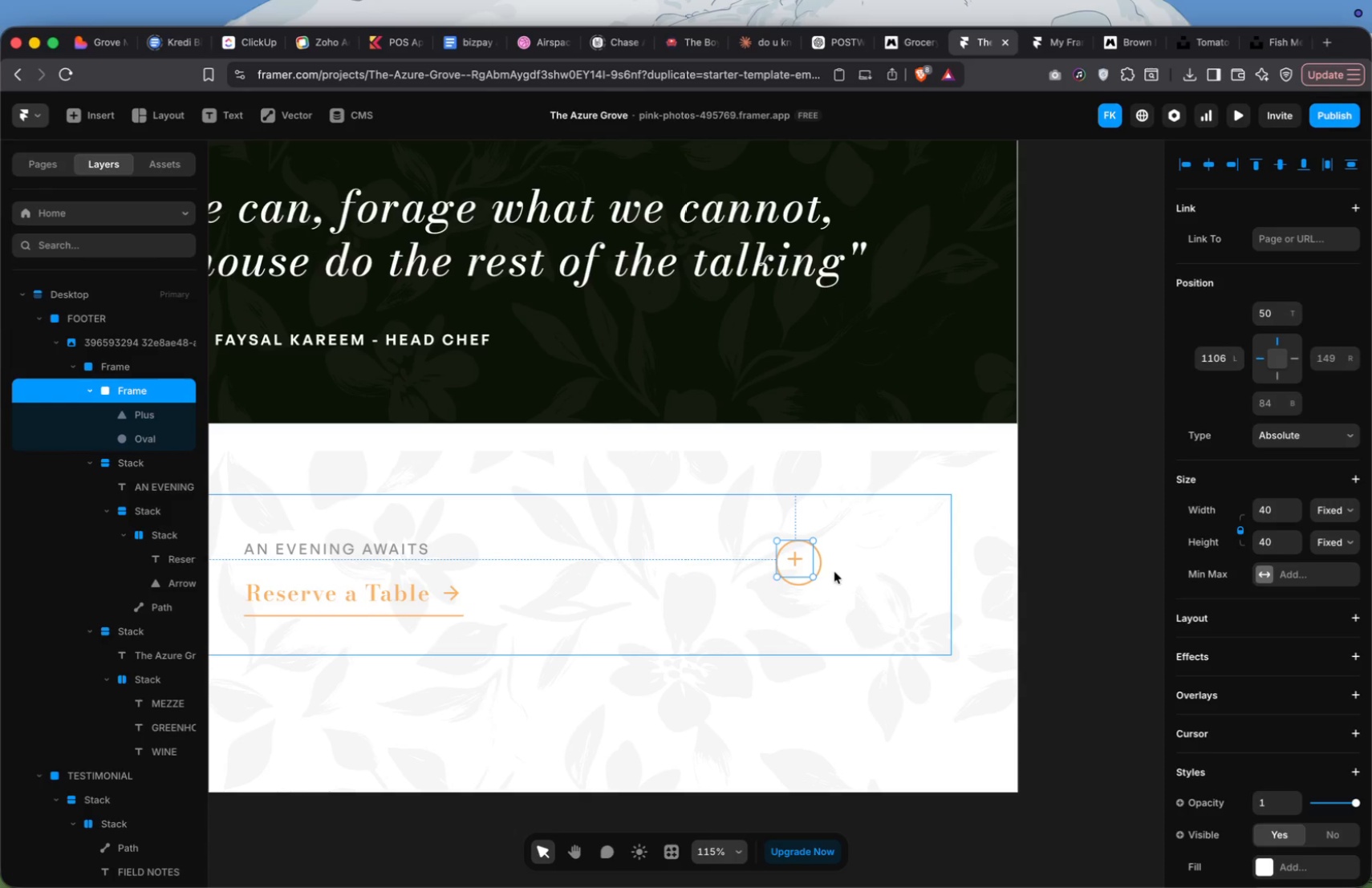 
left_click([822, 561])
 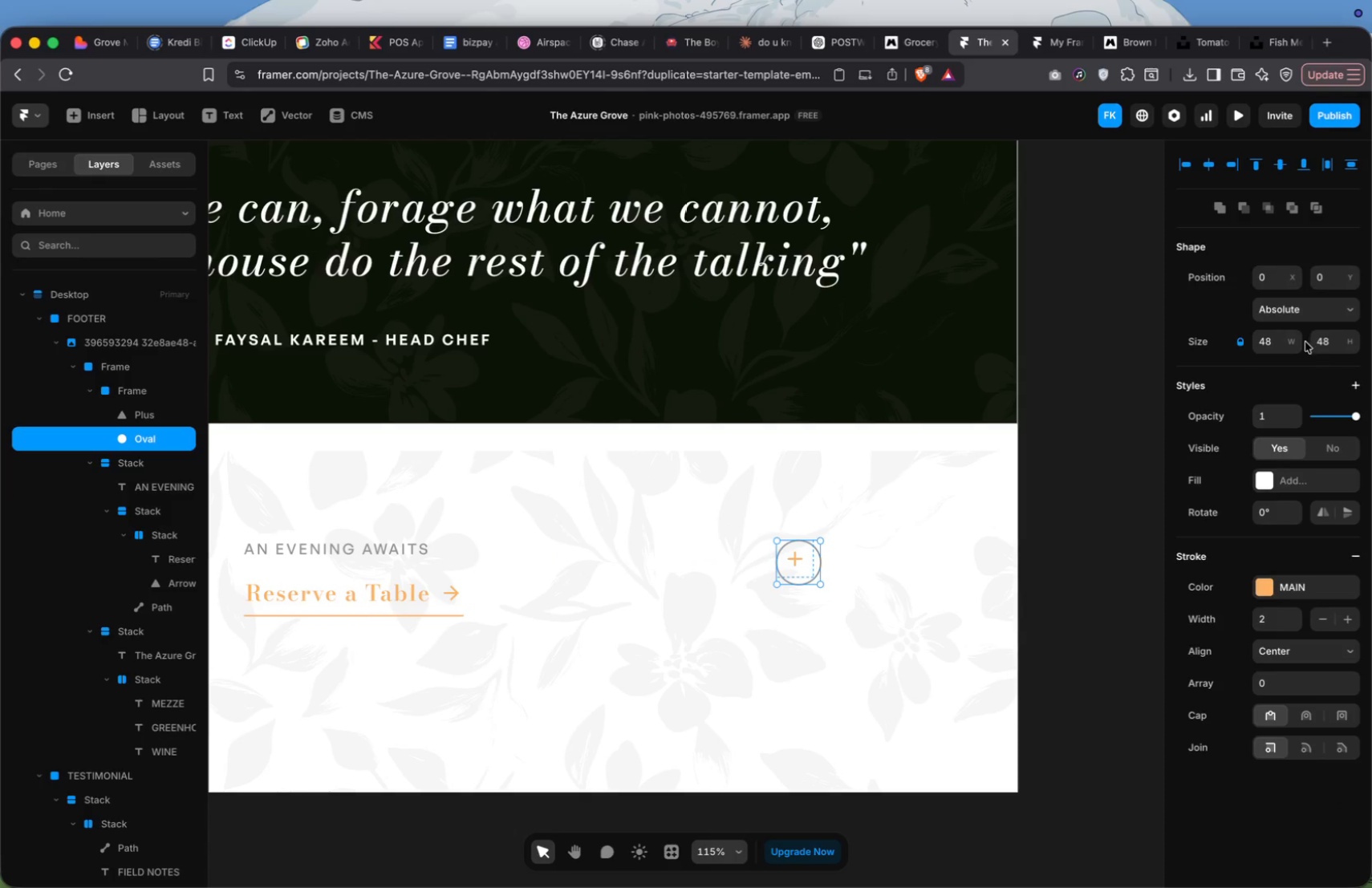 
left_click([1295, 347])
 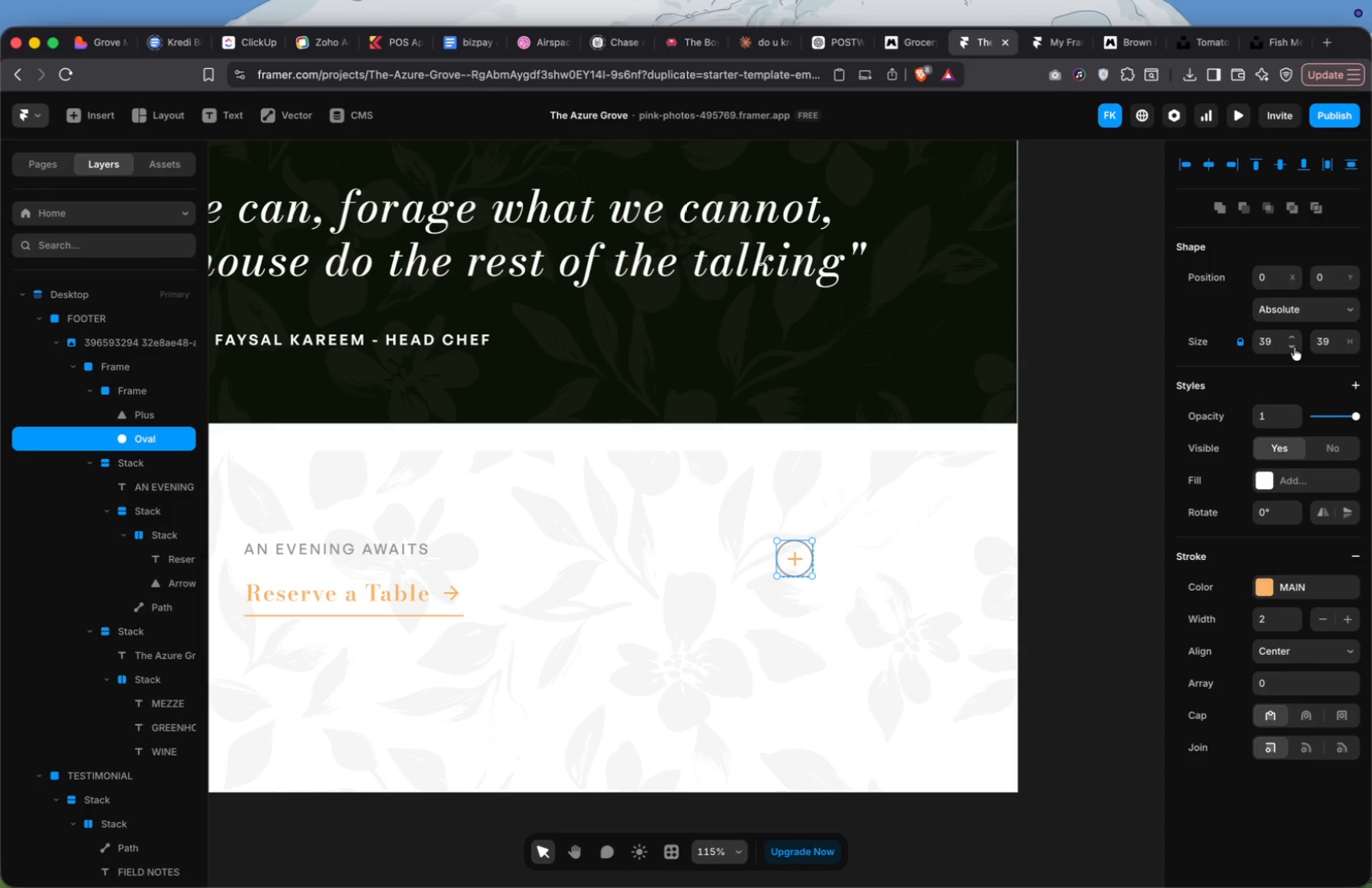 
left_click([1292, 337])
 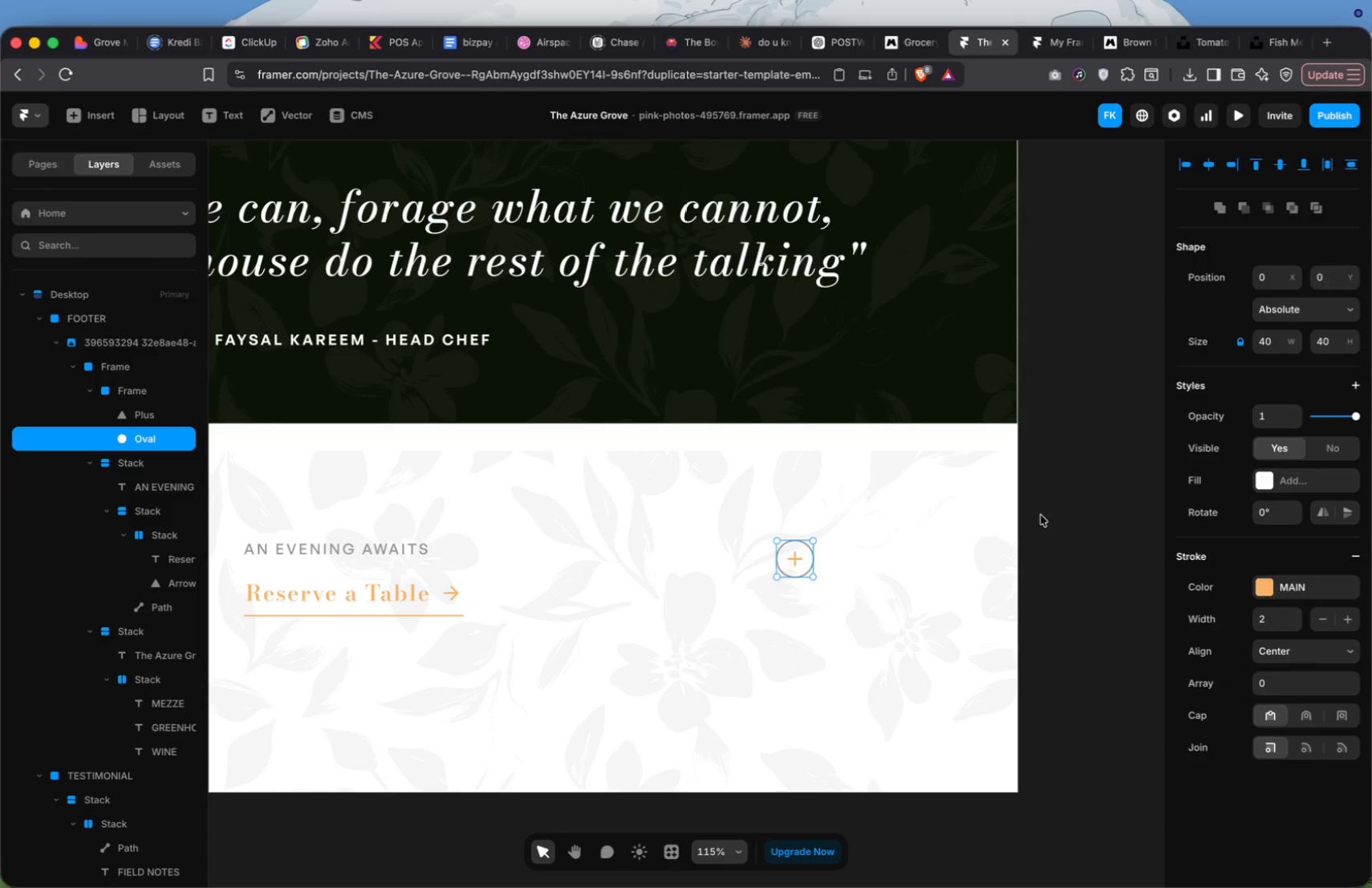 
left_click([1040, 514])
 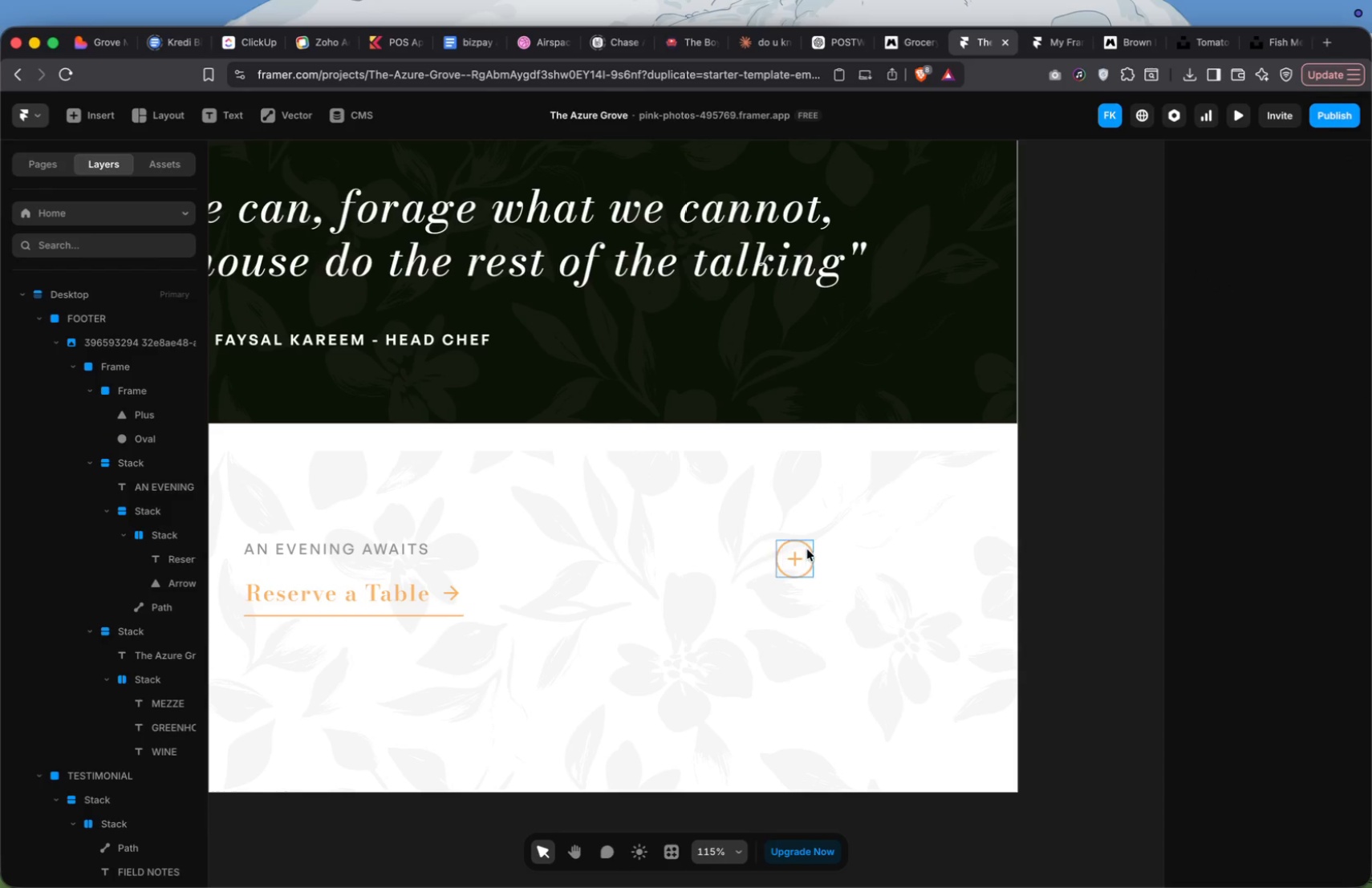 
left_click([807, 549])
 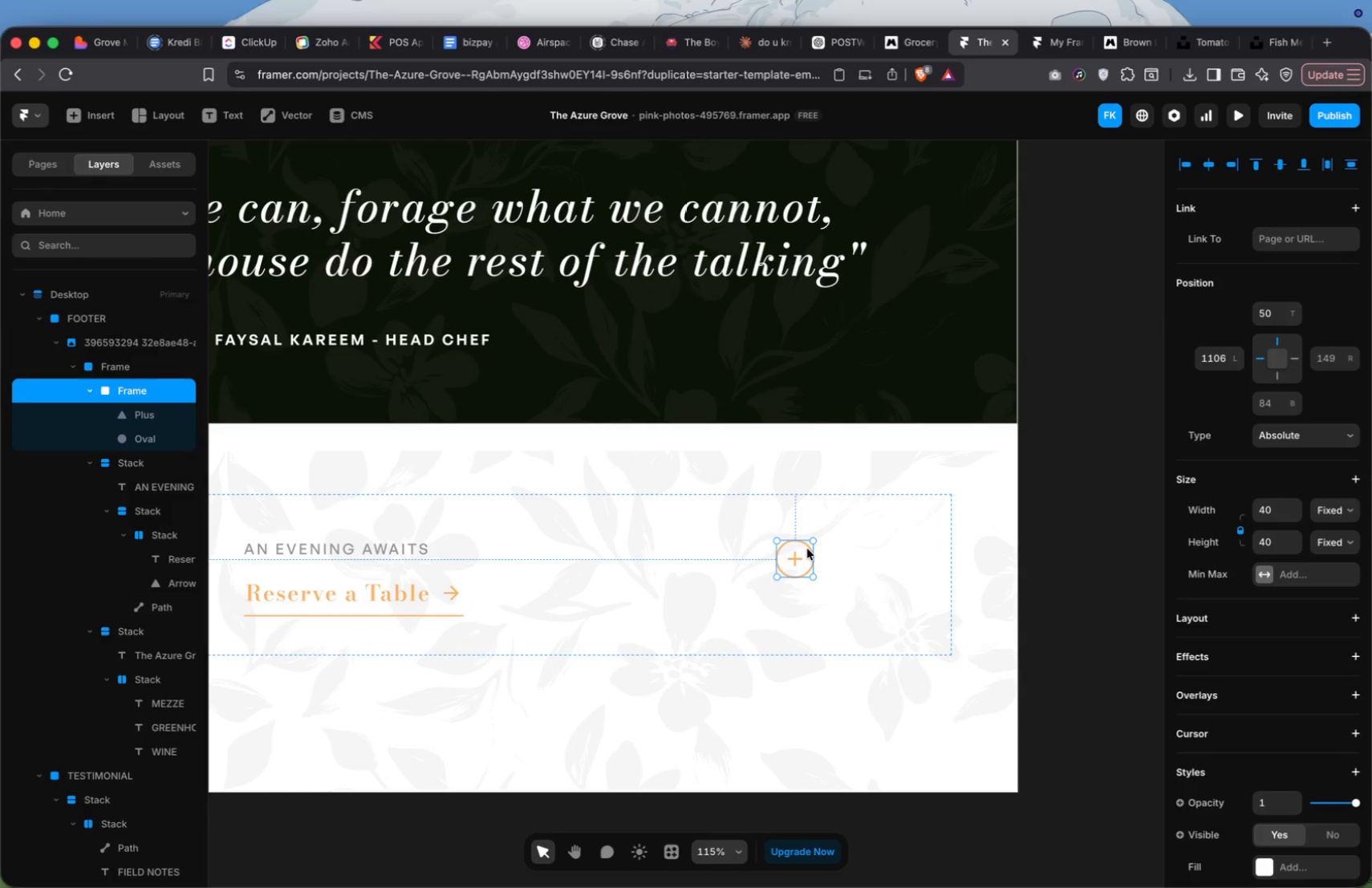 
hold_key(key=OptionLeft, duration=3.71)
left_click_drag(start_coordinate=[807, 549], to_coordinate=[865, 550])
 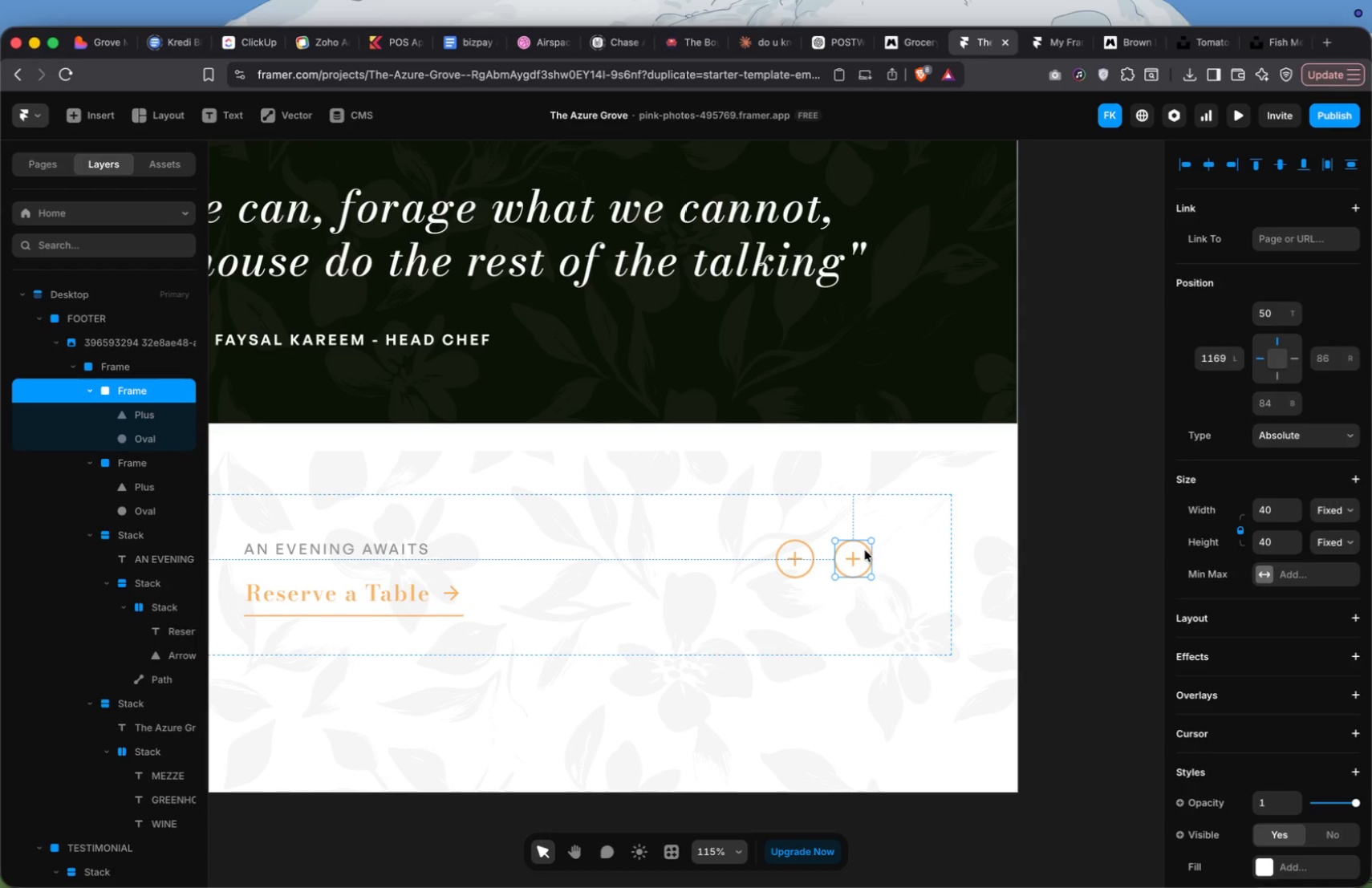 
left_click_drag(start_coordinate=[865, 550], to_coordinate=[917, 553])
 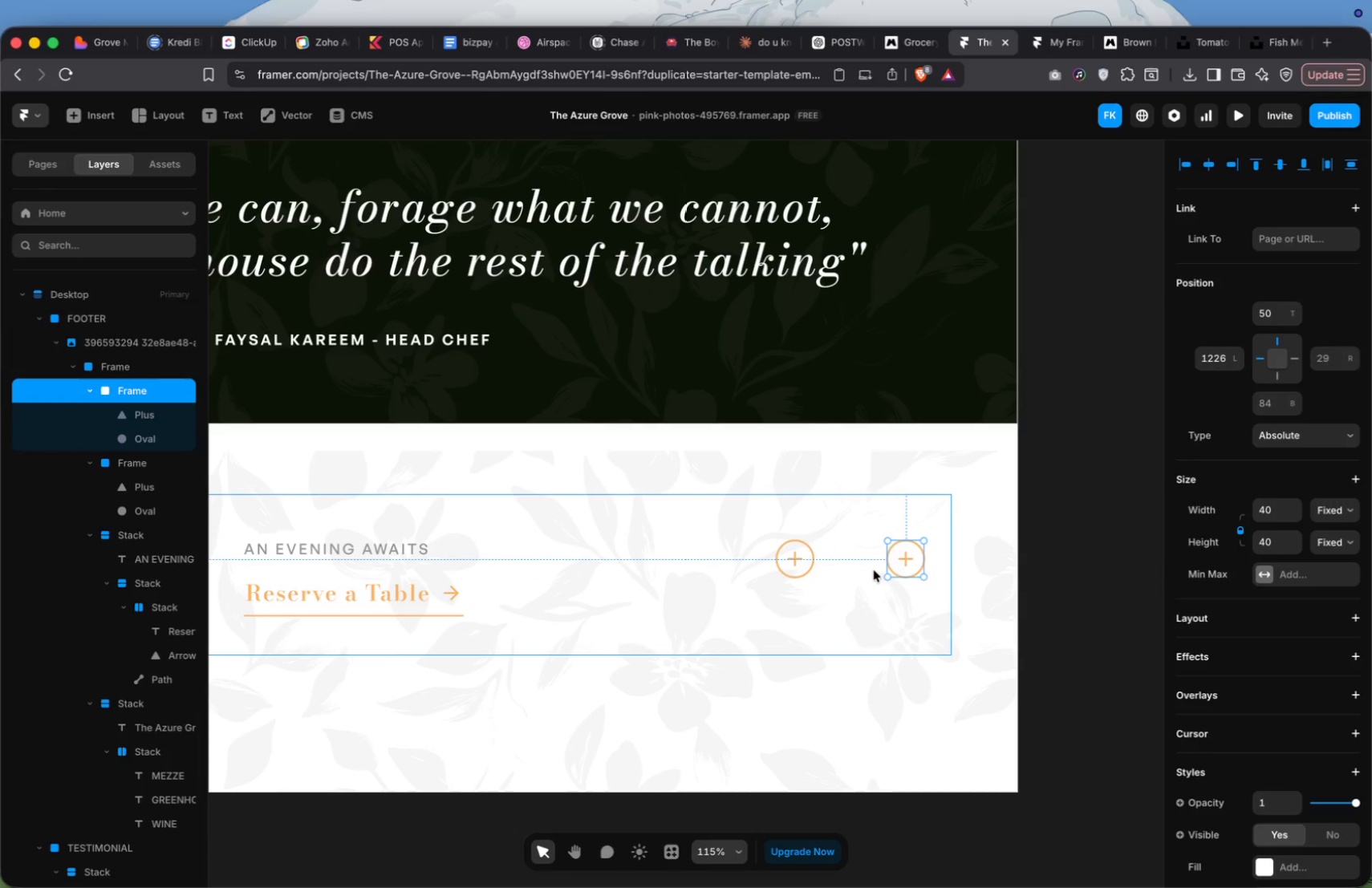 
key(Meta+Z)
 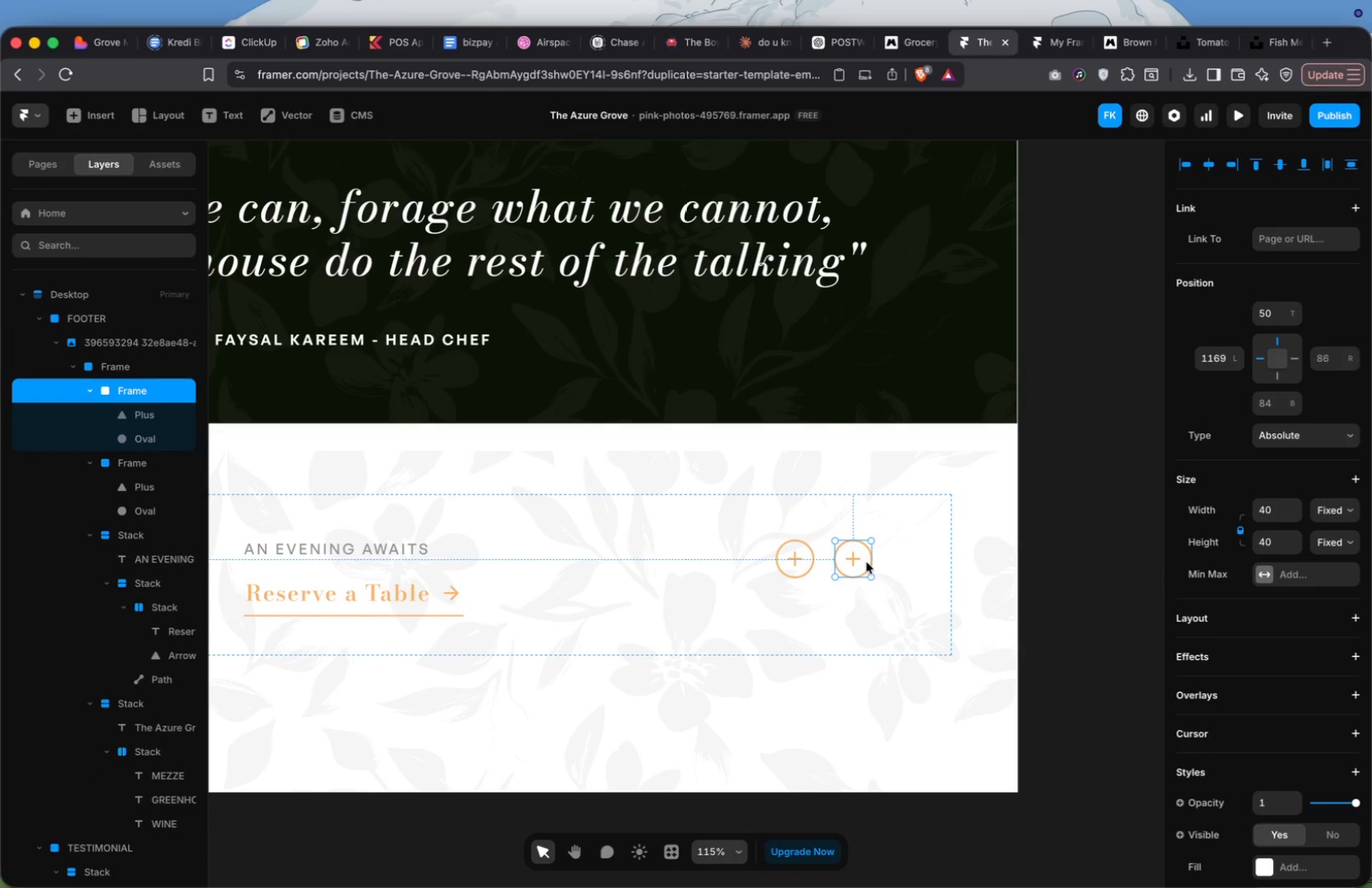 
hold_key(key=OptionLeft, duration=2.67)
left_click_drag(start_coordinate=[867, 562], to_coordinate=[920, 562])
 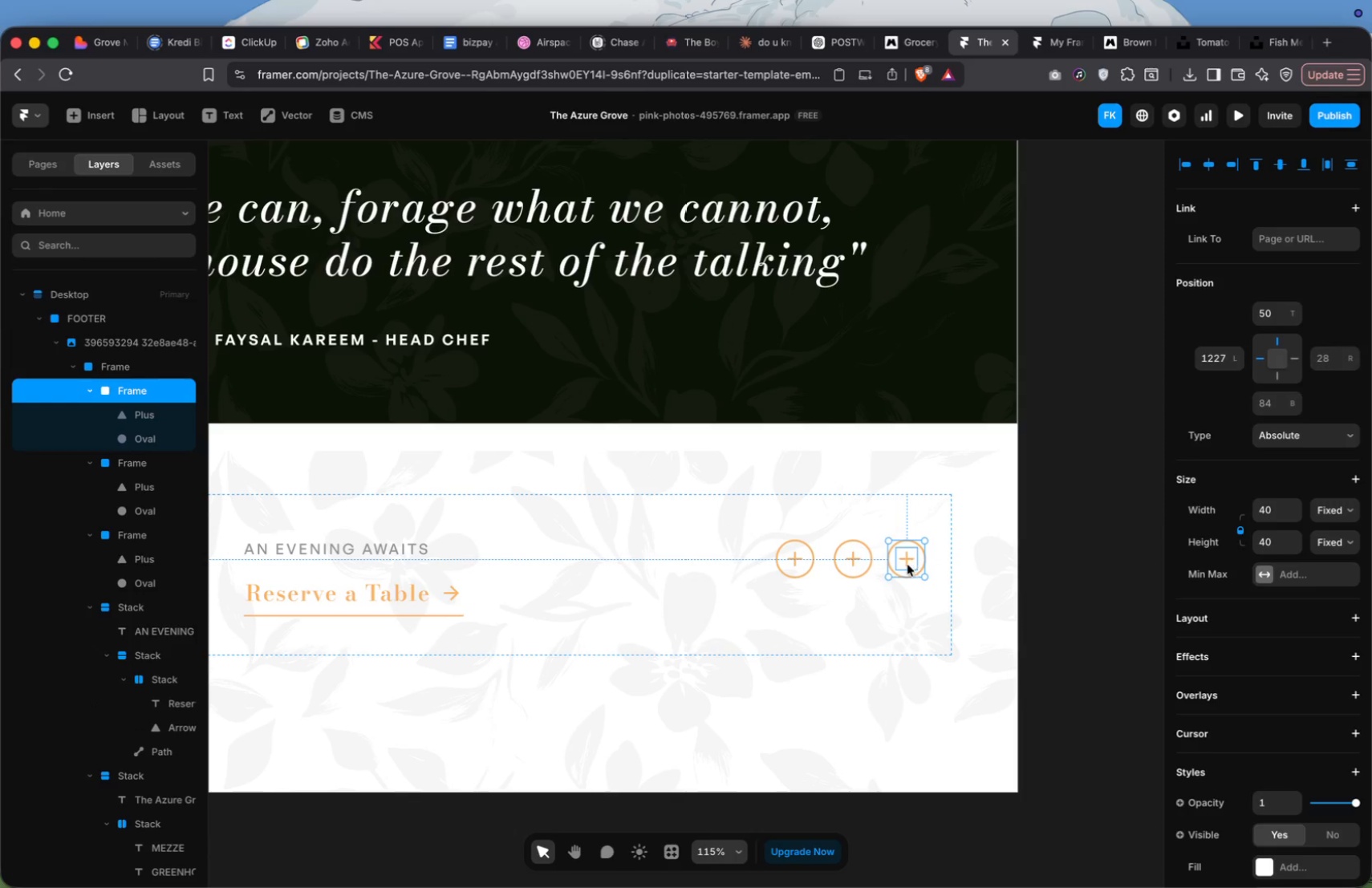 
left_click([866, 566])
 